 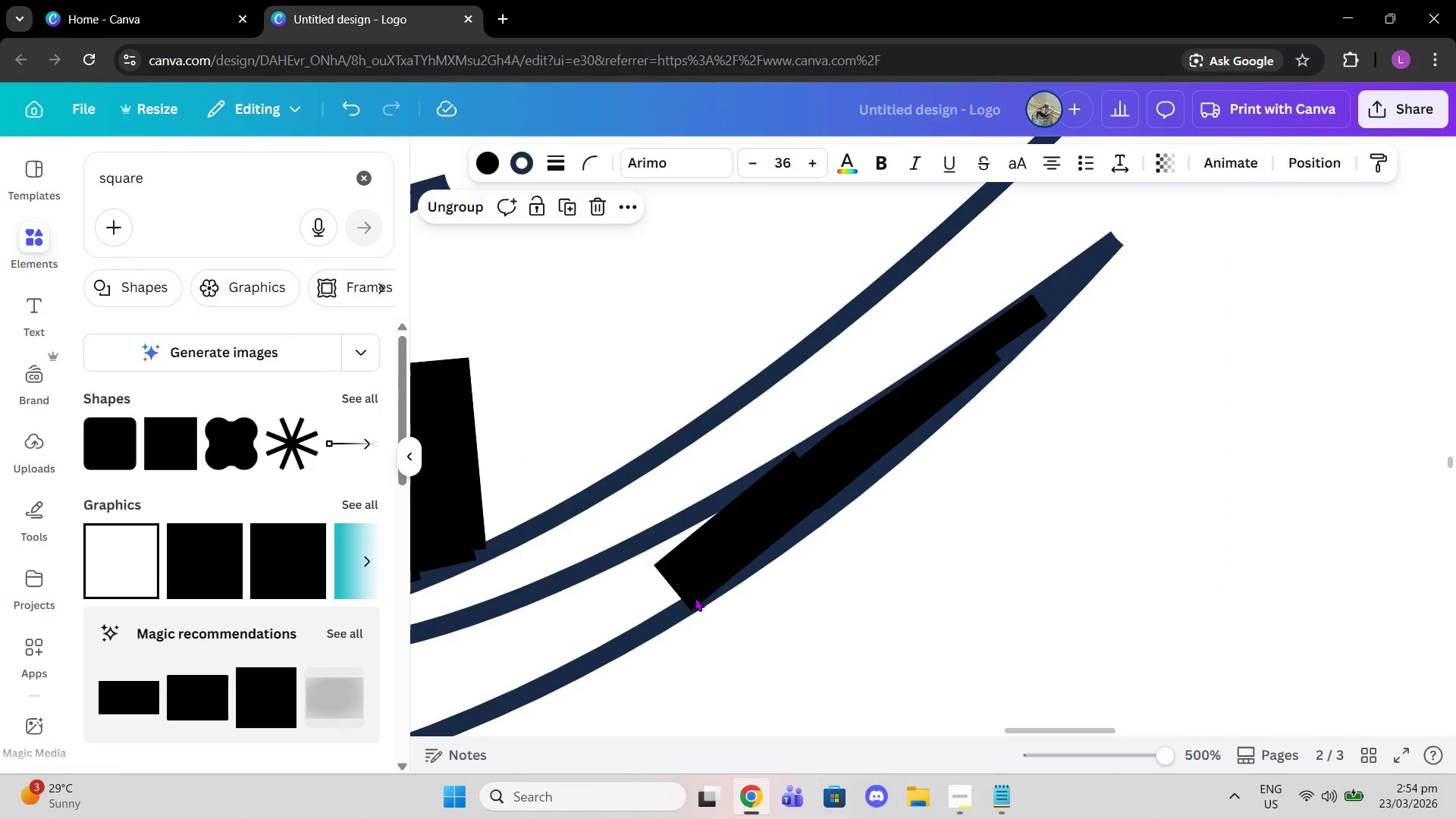 
left_click_drag(start_coordinate=[1040, 734], to_coordinate=[995, 726])
 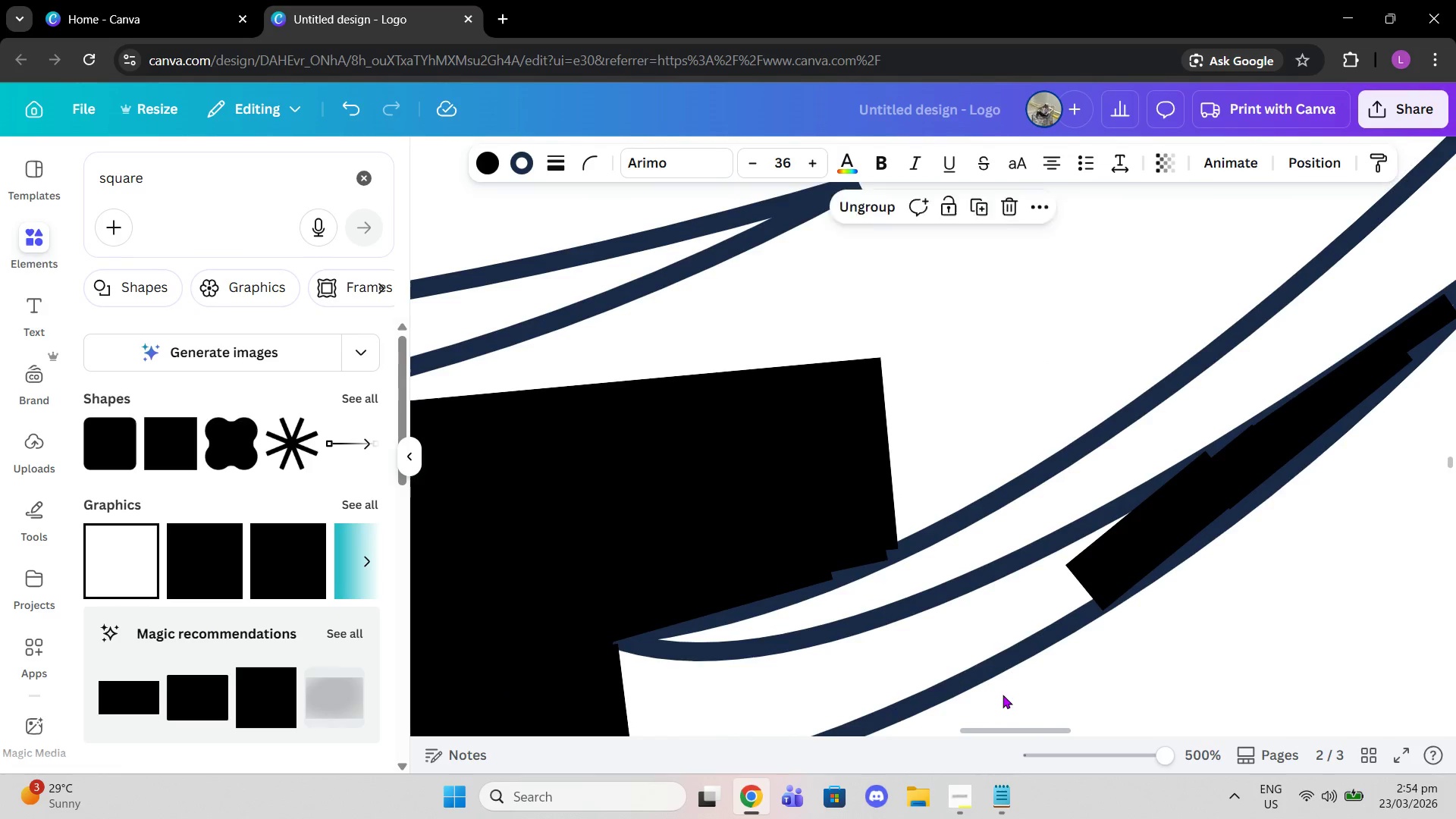 
scroll: coordinate [1003, 695], scroll_direction: down, amount: 1.0
 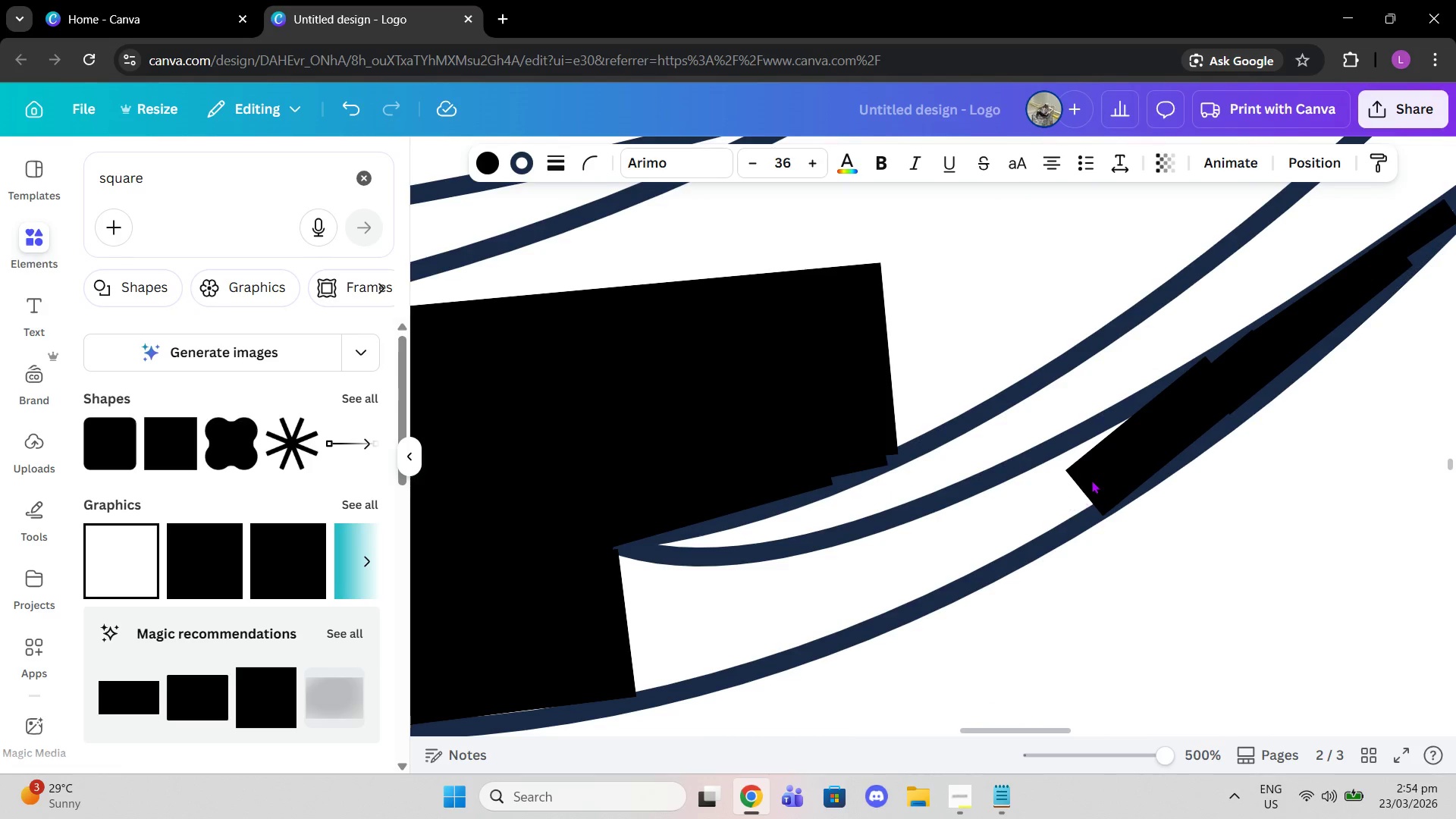 
left_click([1091, 480])
 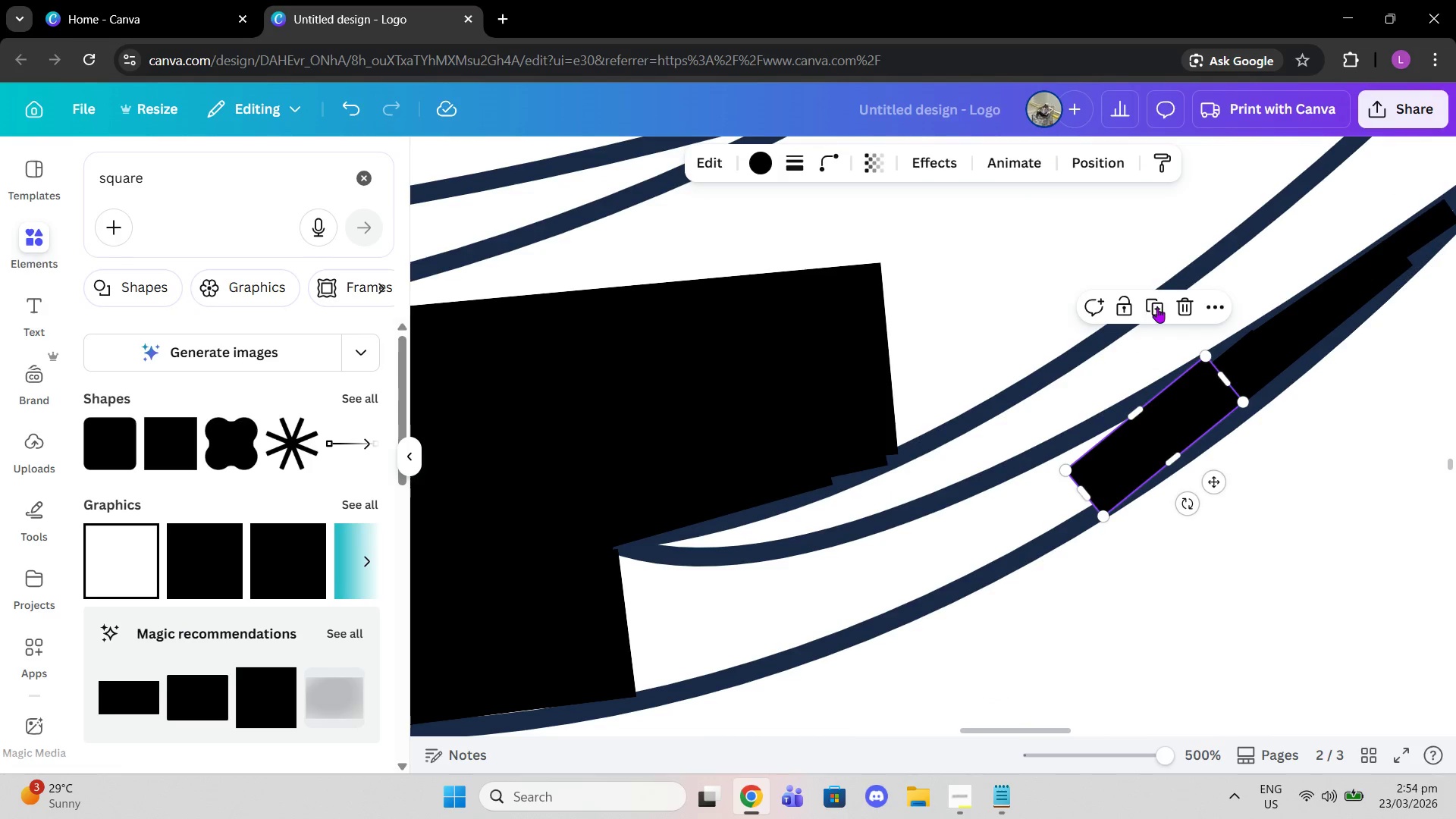 
left_click([1166, 306])
 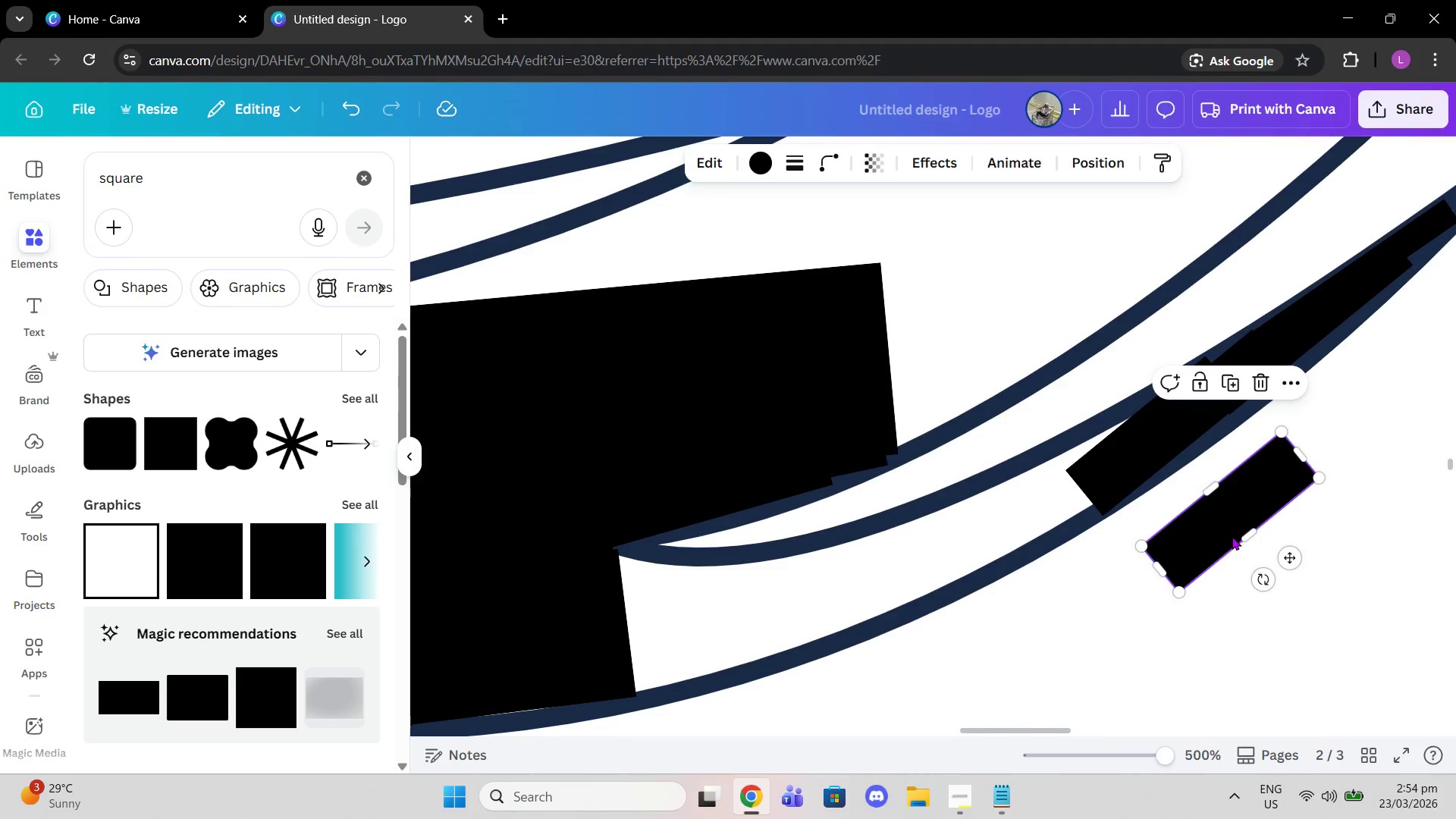 
left_click_drag(start_coordinate=[1232, 536], to_coordinate=[1078, 503])
 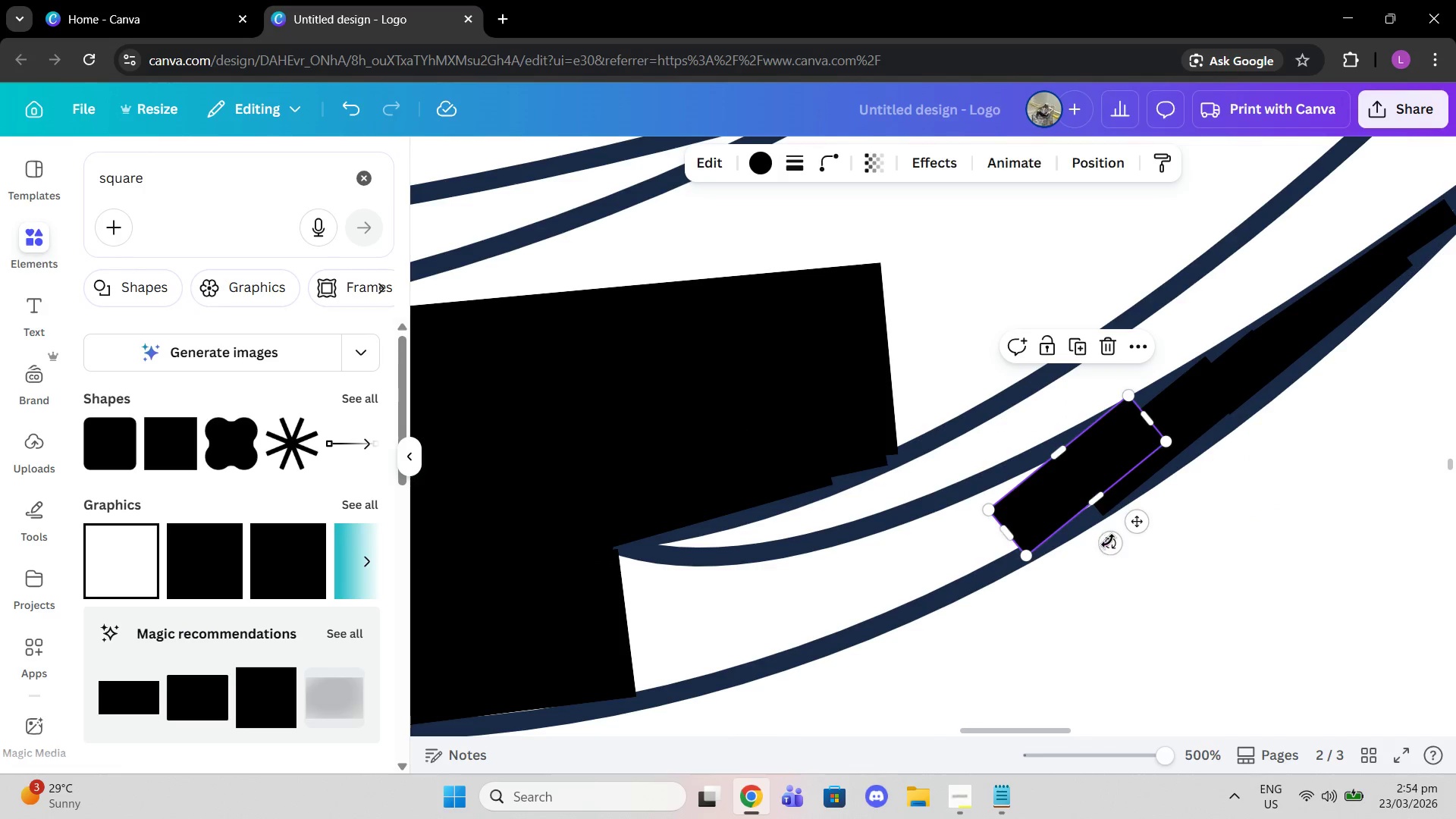 
left_click_drag(start_coordinate=[1109, 541], to_coordinate=[1089, 541])
 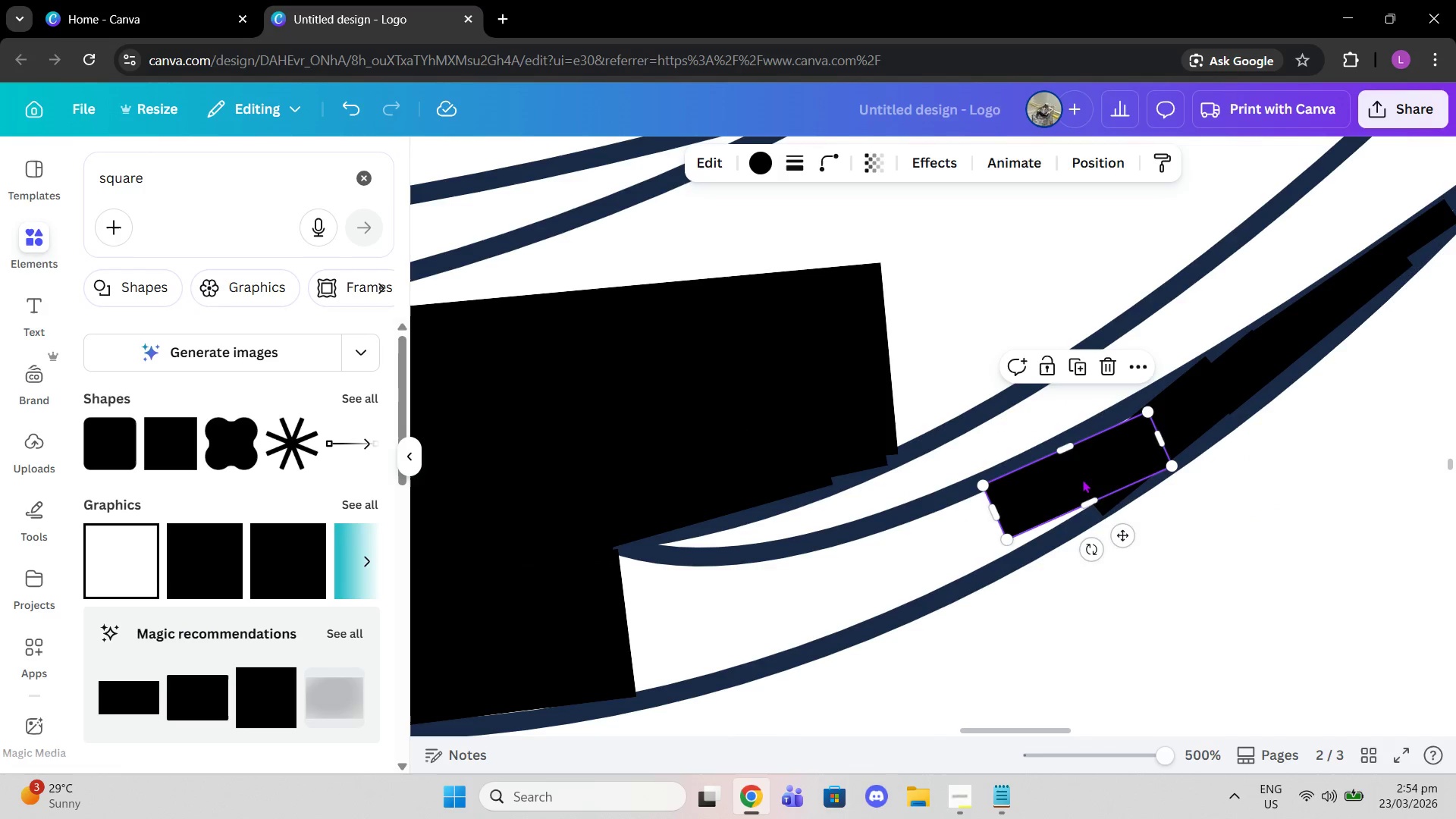 
left_click_drag(start_coordinate=[1082, 479], to_coordinate=[1070, 481])
 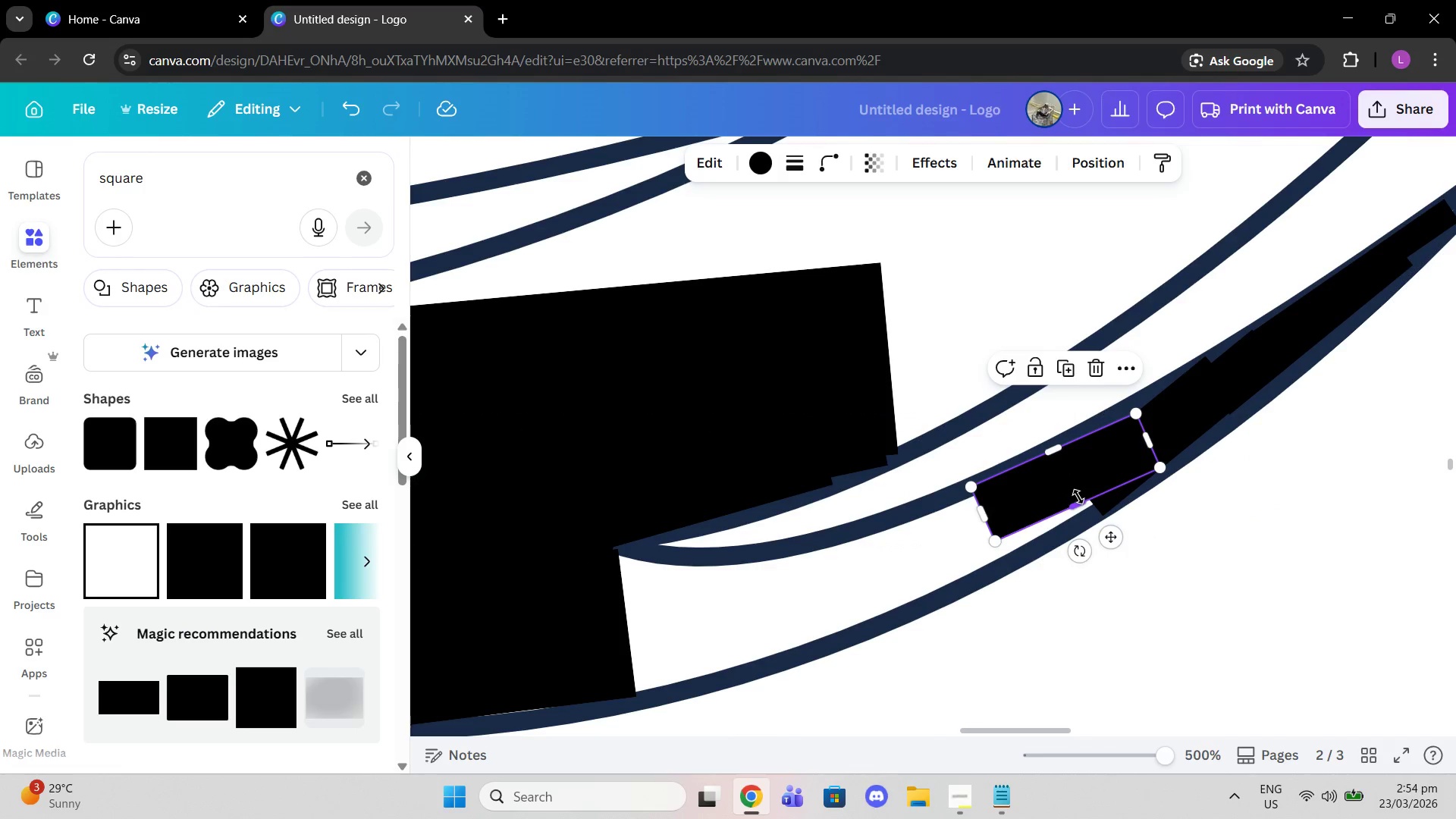 
left_click_drag(start_coordinate=[1078, 497], to_coordinate=[1082, 512])
 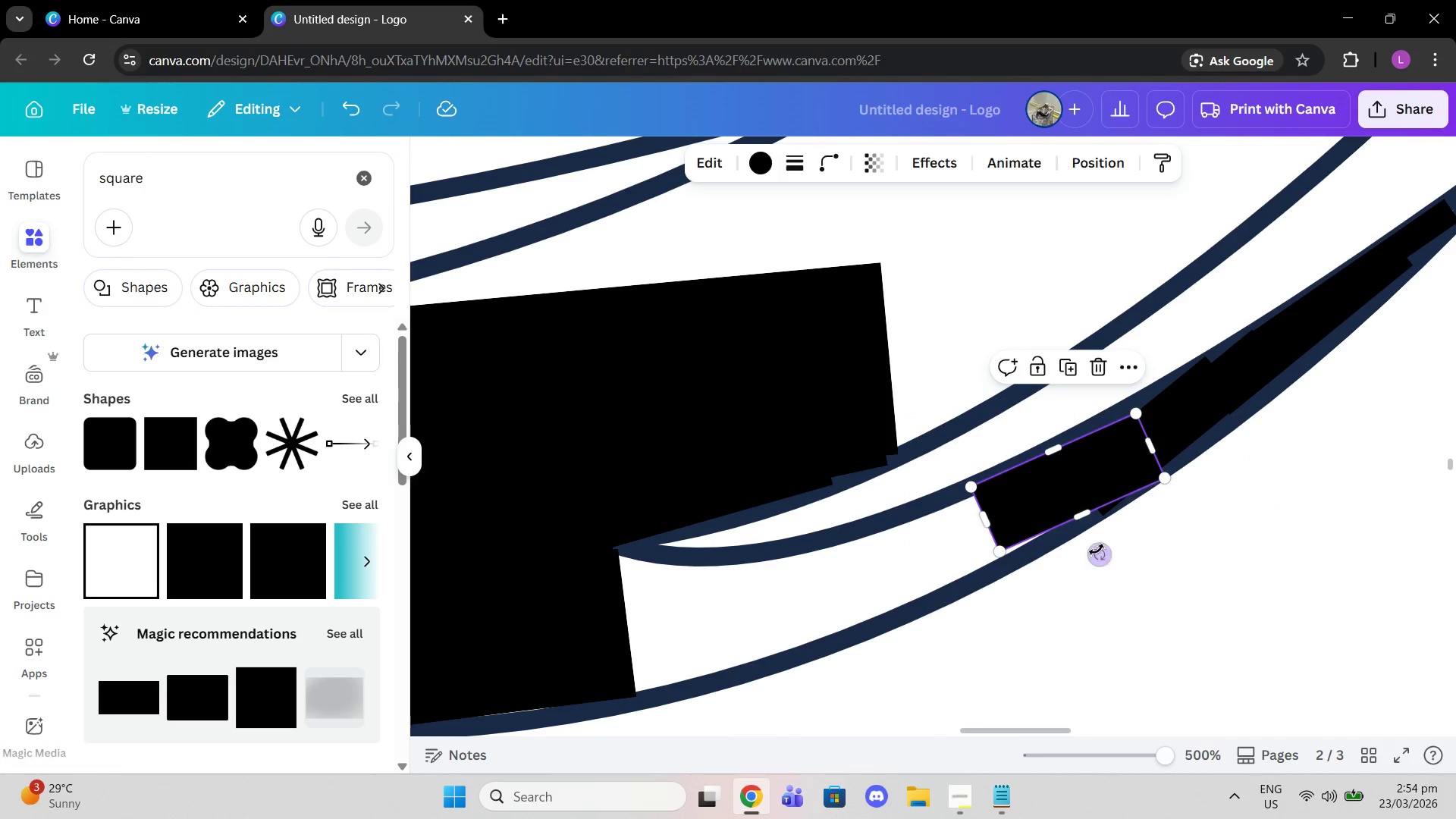 
left_click_drag(start_coordinate=[1099, 556], to_coordinate=[1106, 557])
 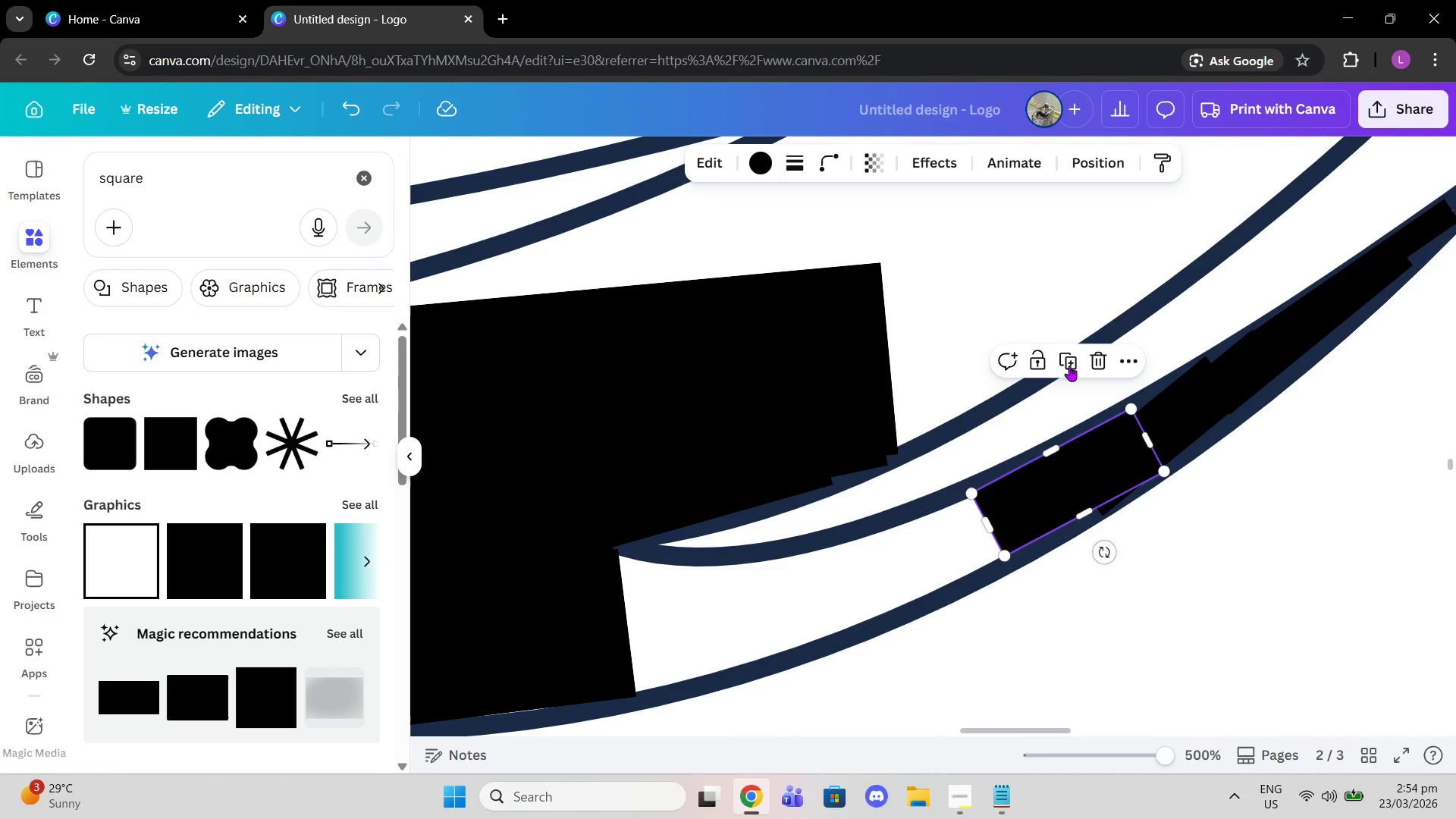 
left_click([1069, 363])
 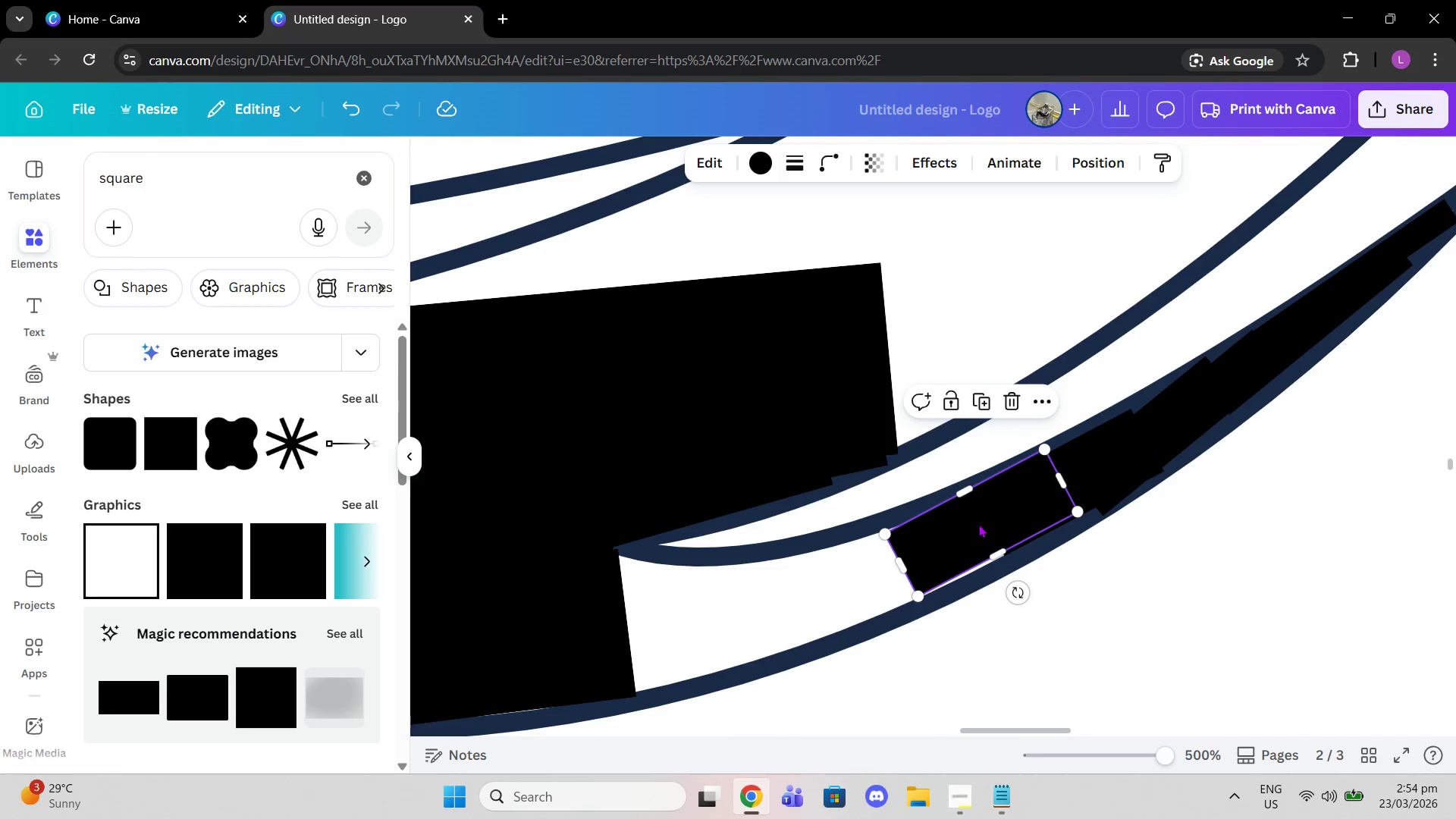 
left_click_drag(start_coordinate=[965, 529], to_coordinate=[893, 559])
 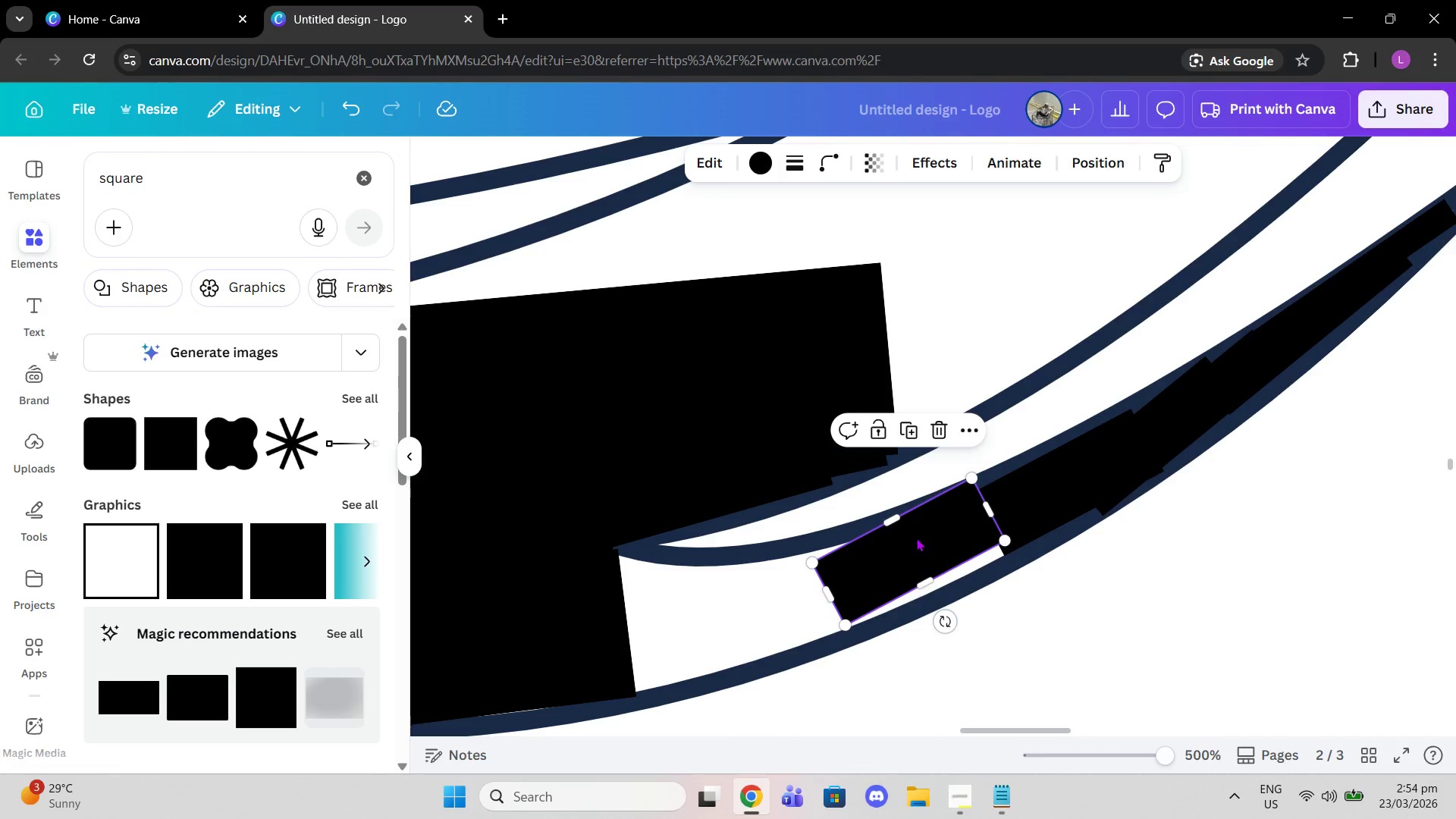 
left_click_drag(start_coordinate=[916, 538], to_coordinate=[925, 545])
 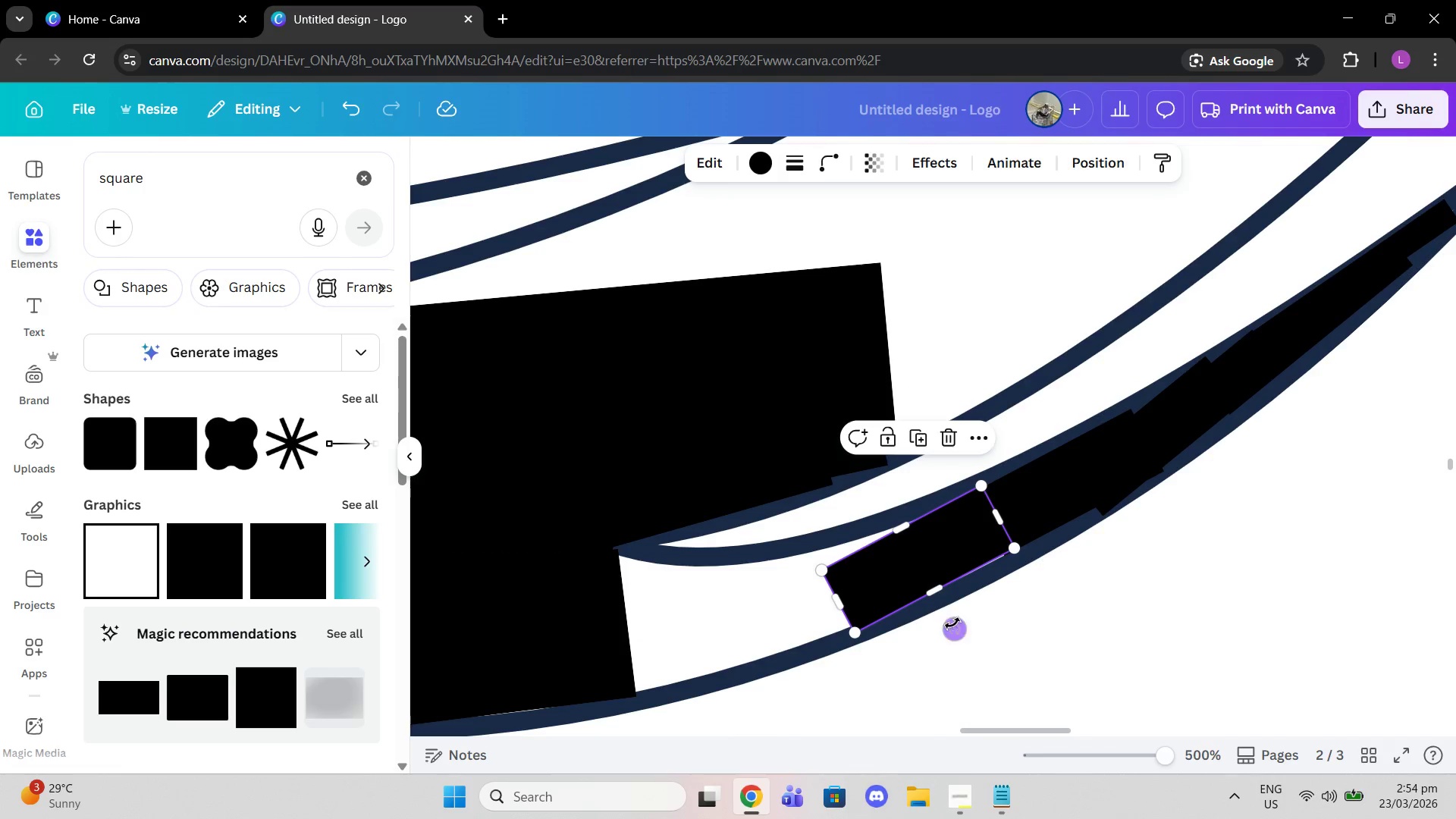 
left_click_drag(start_coordinate=[952, 627], to_coordinate=[943, 631])
 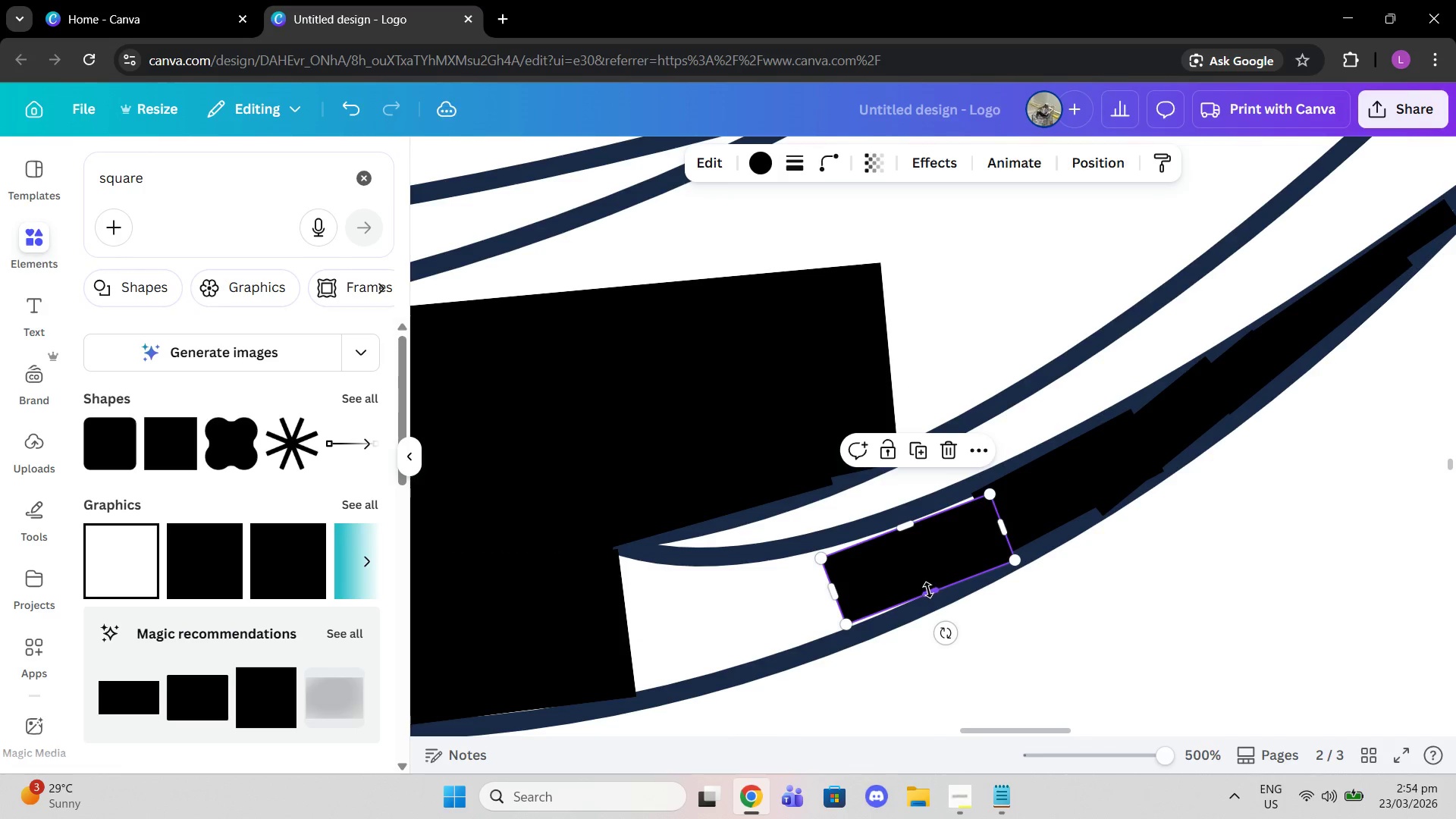 
left_click_drag(start_coordinate=[928, 590], to_coordinate=[924, 598])
 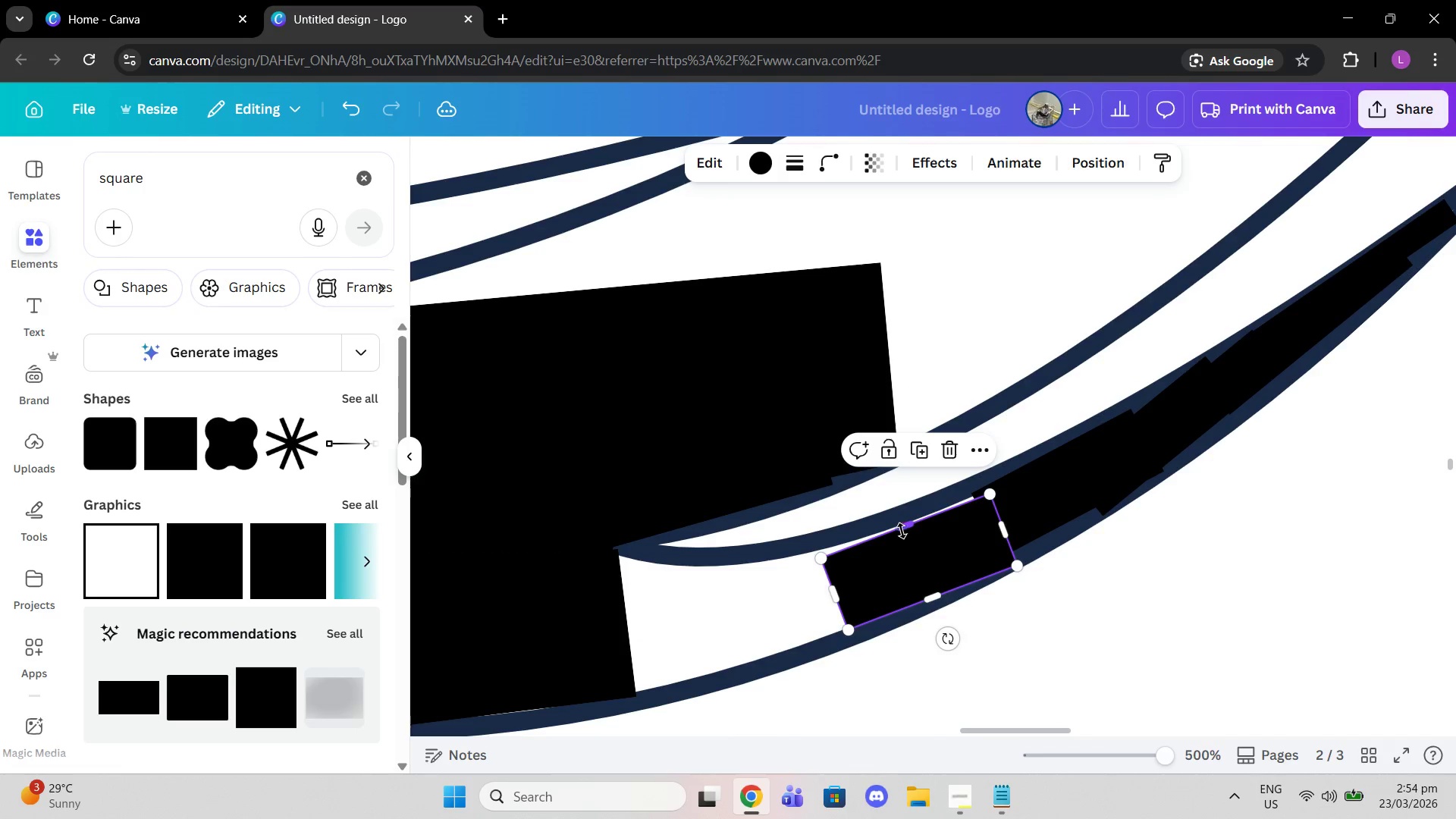 
left_click_drag(start_coordinate=[902, 531], to_coordinate=[895, 522])
 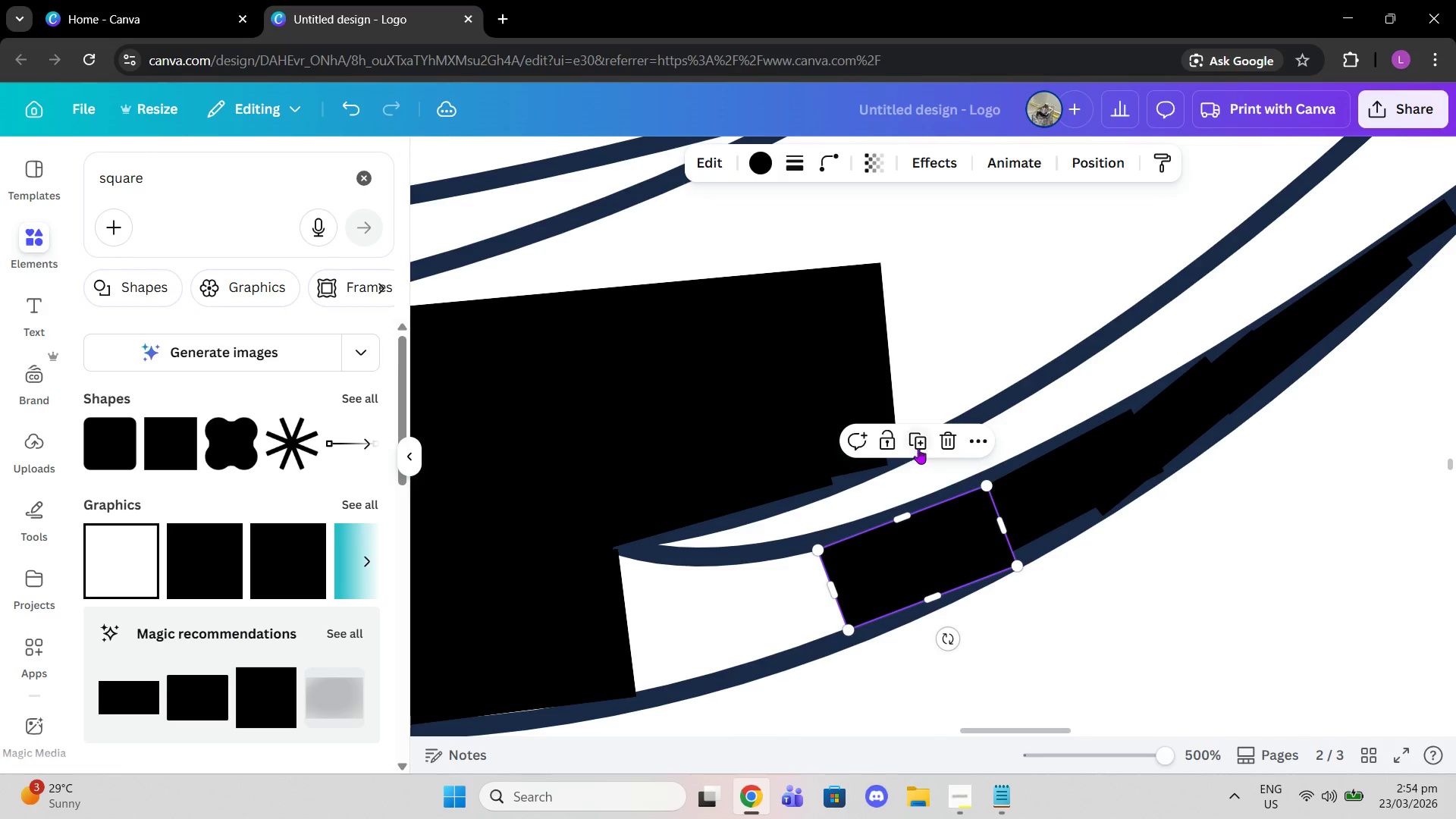 
left_click([918, 448])
 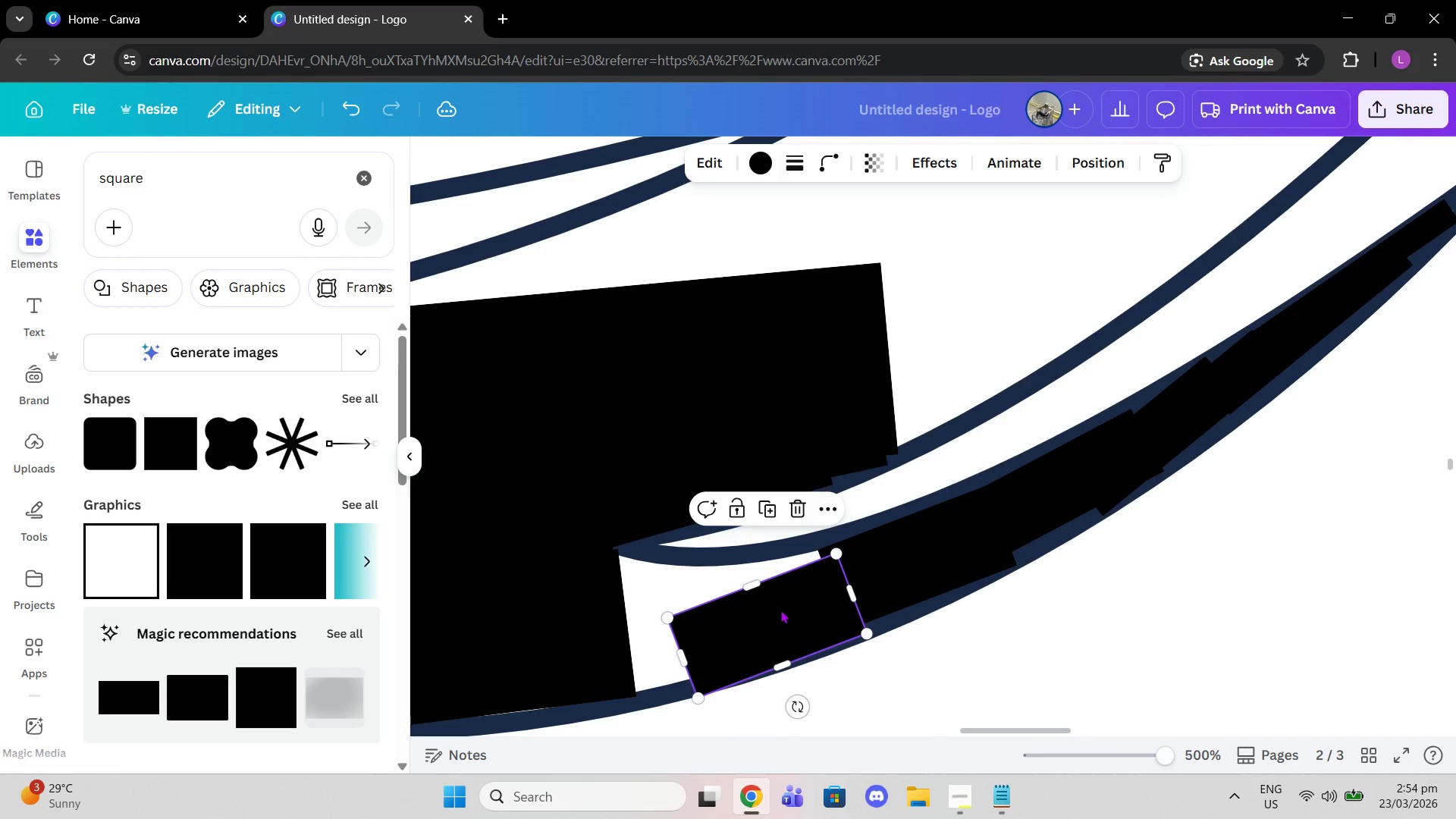 
left_click_drag(start_coordinate=[778, 610], to_coordinate=[780, 598])
 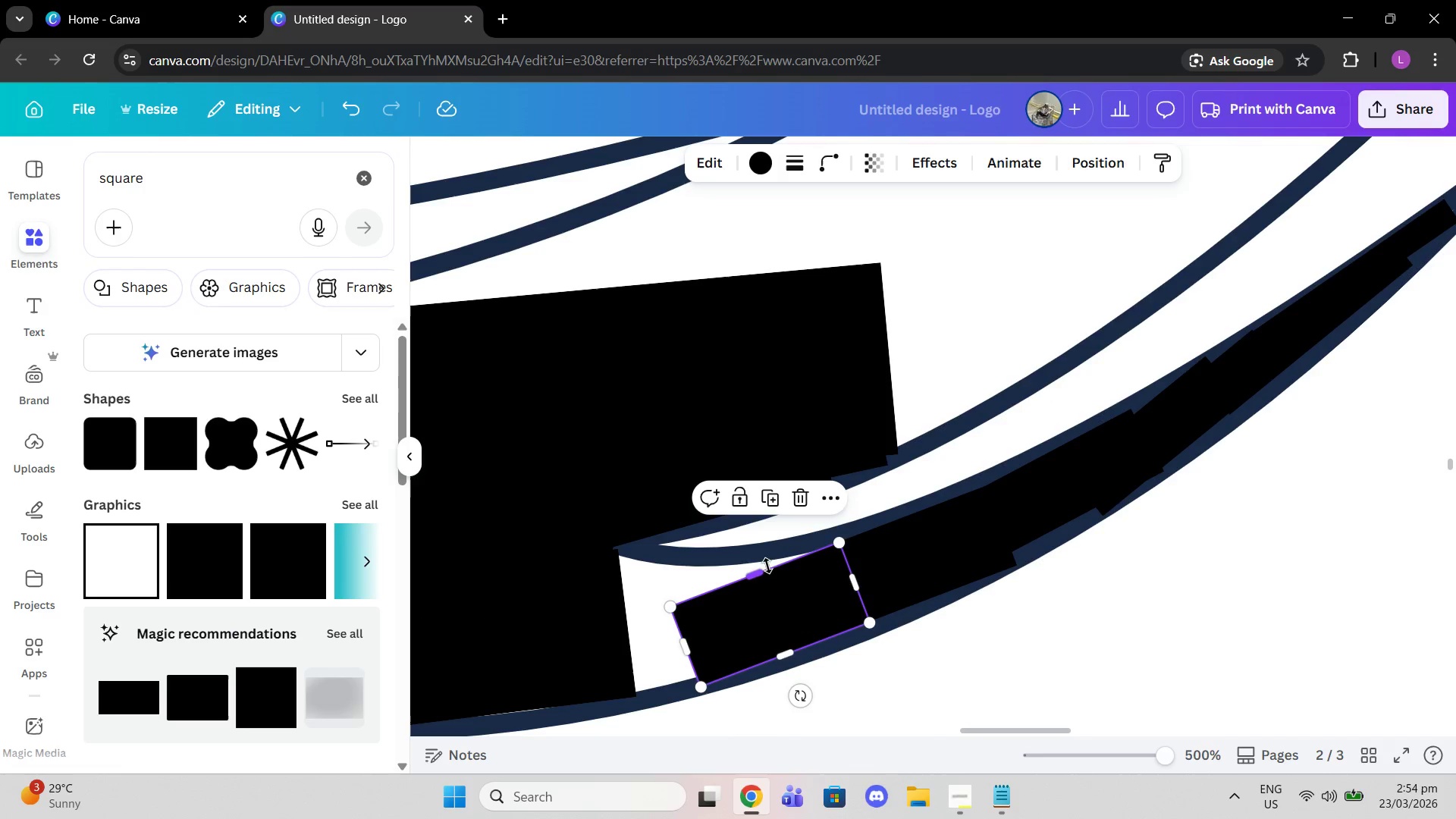 
left_click_drag(start_coordinate=[761, 572], to_coordinate=[752, 570])
 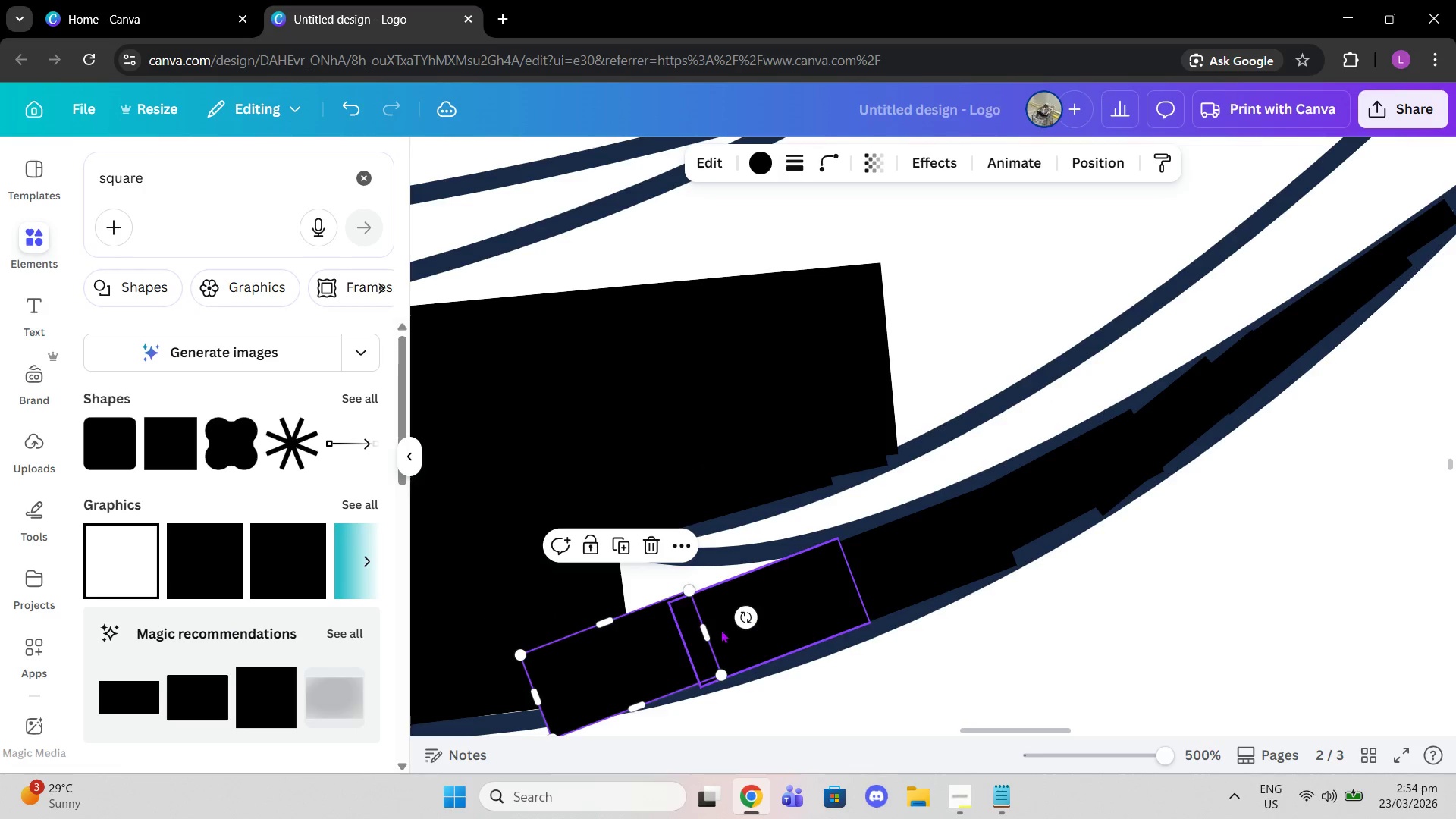 
left_click_drag(start_coordinate=[623, 658], to_coordinate=[546, 642])
 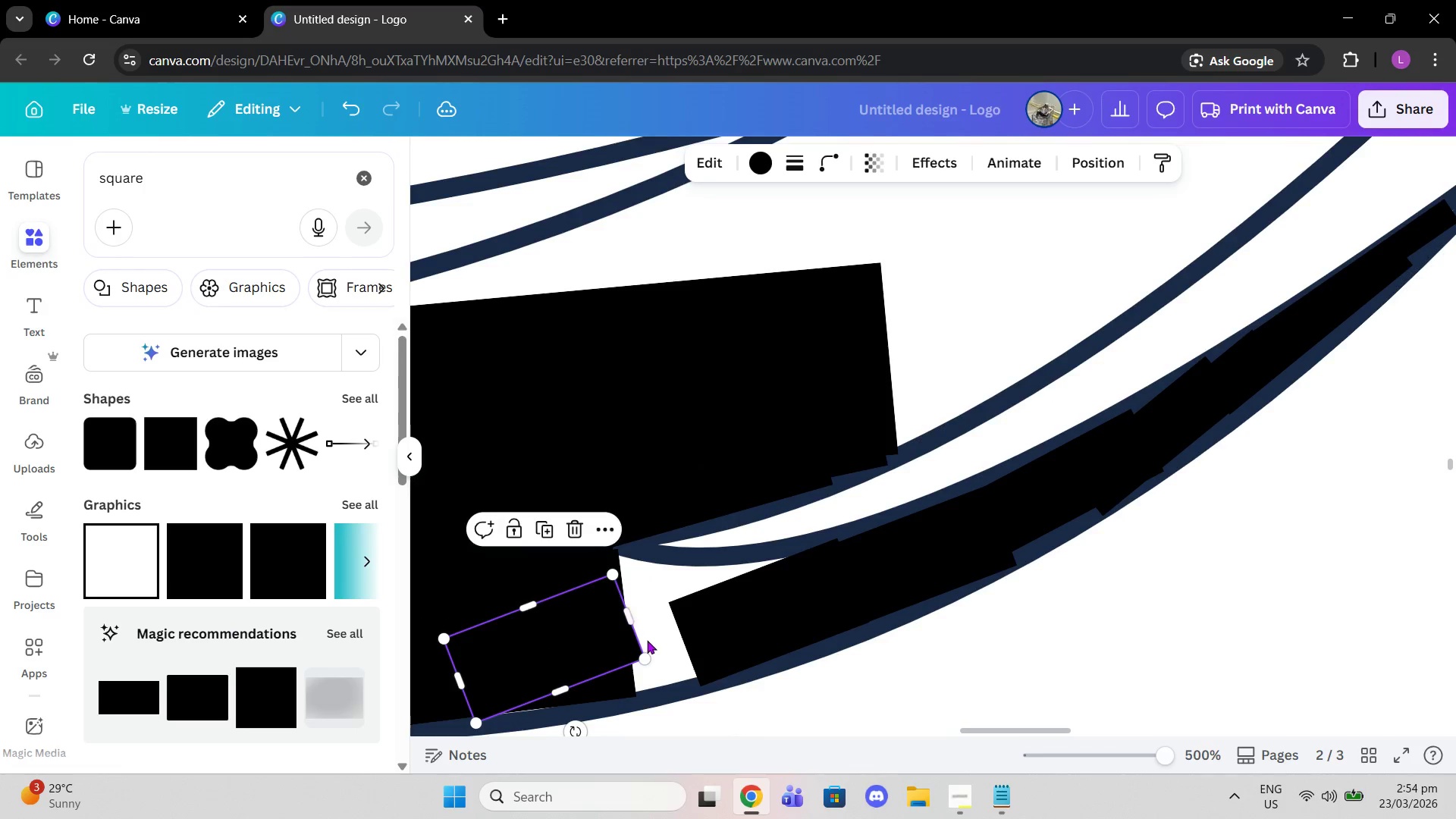 
scroll: coordinate [647, 640], scroll_direction: down, amount: 1.0
 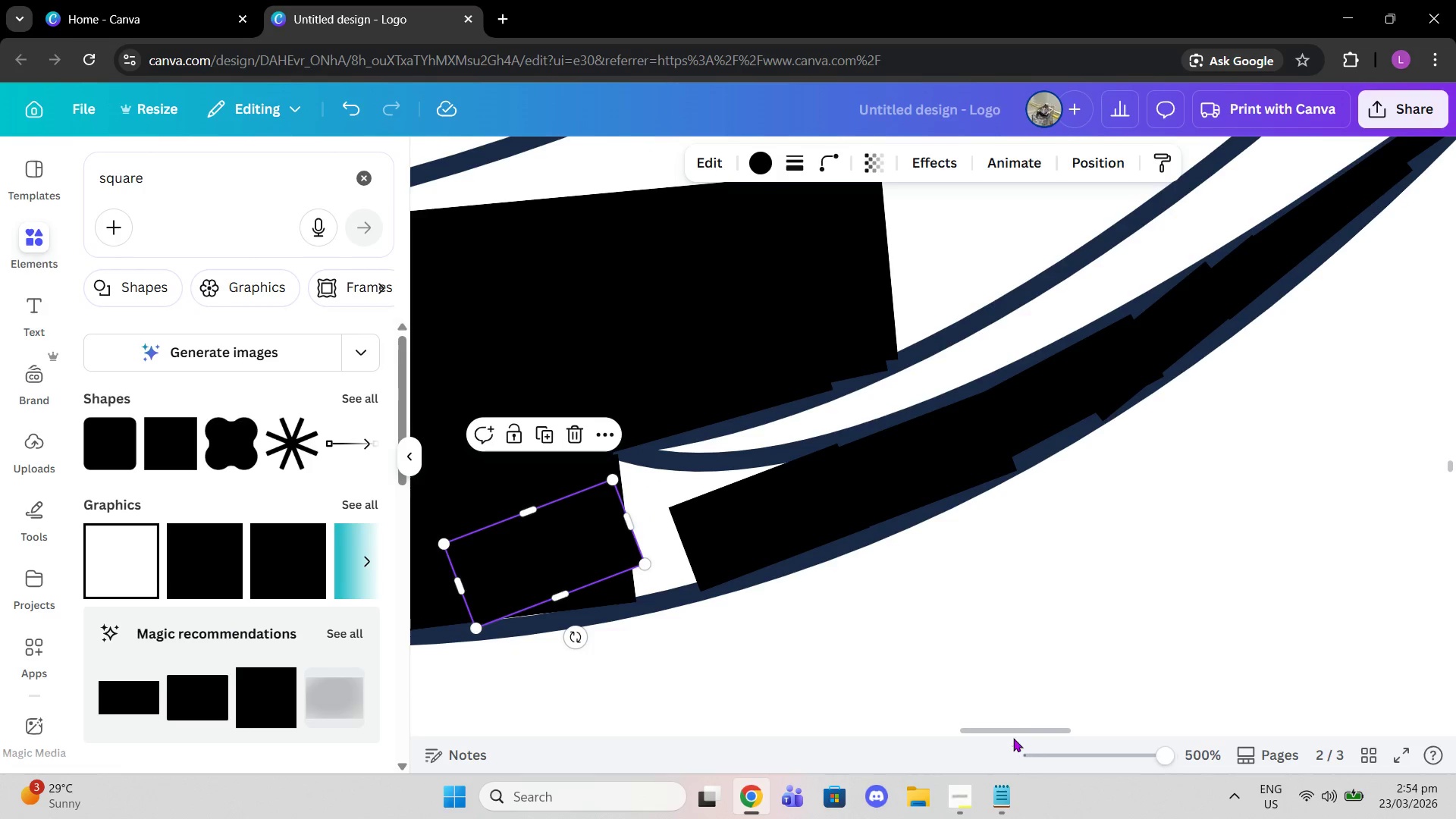 
left_click_drag(start_coordinate=[1003, 733], to_coordinate=[971, 733])
 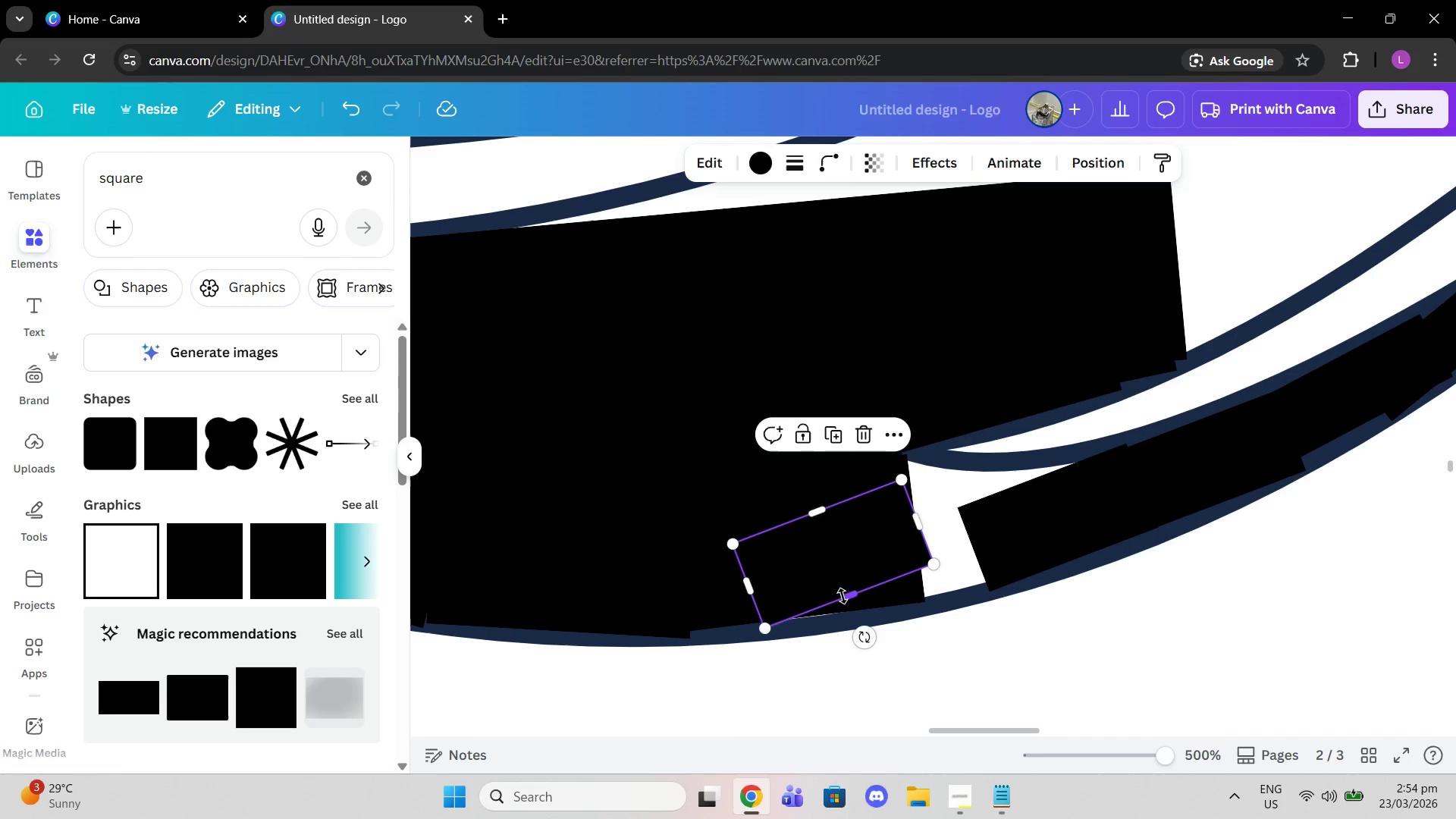 
left_click_drag(start_coordinate=[852, 600], to_coordinate=[871, 604])
 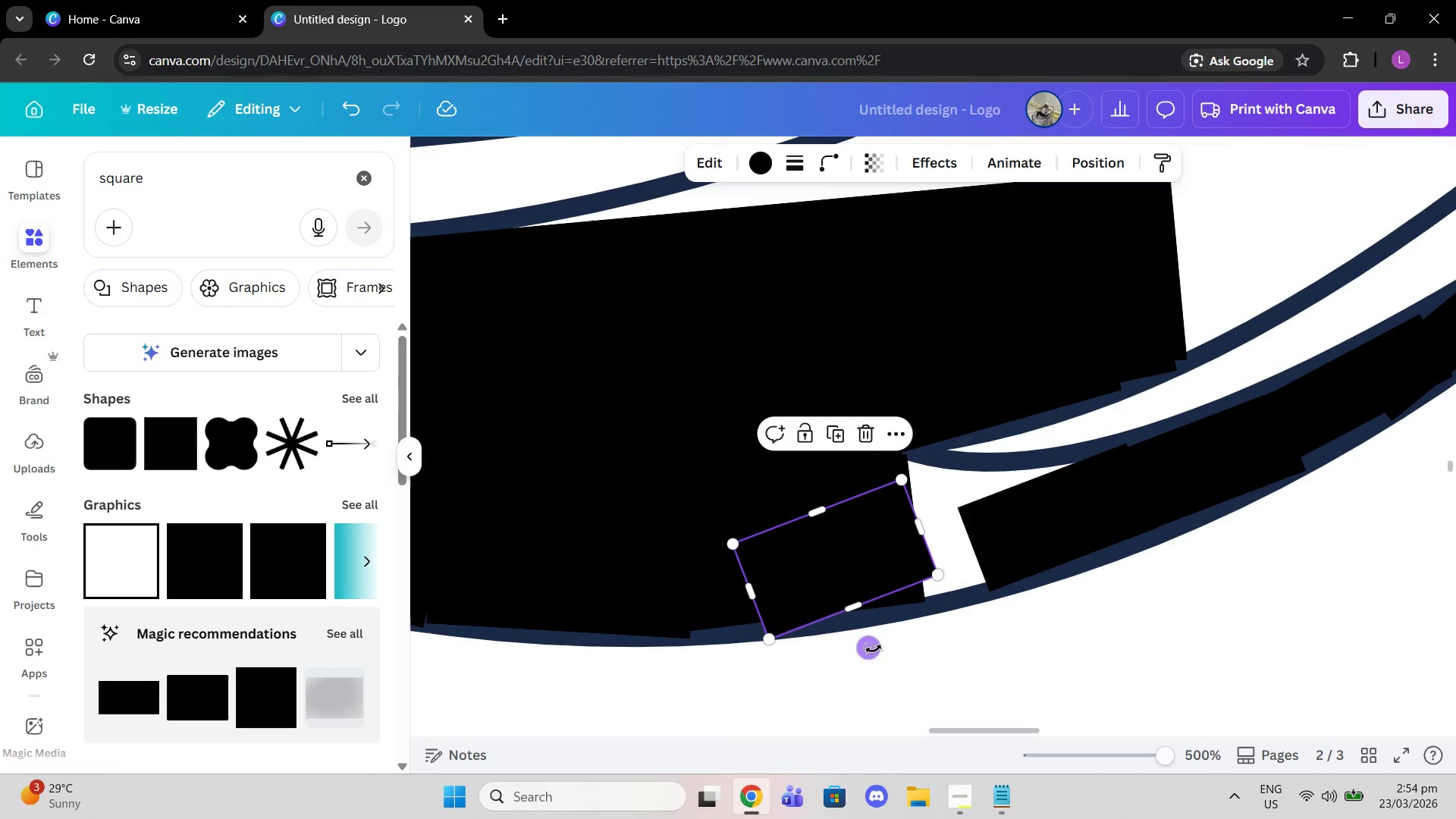 
left_click_drag(start_coordinate=[874, 649], to_coordinate=[851, 652])
 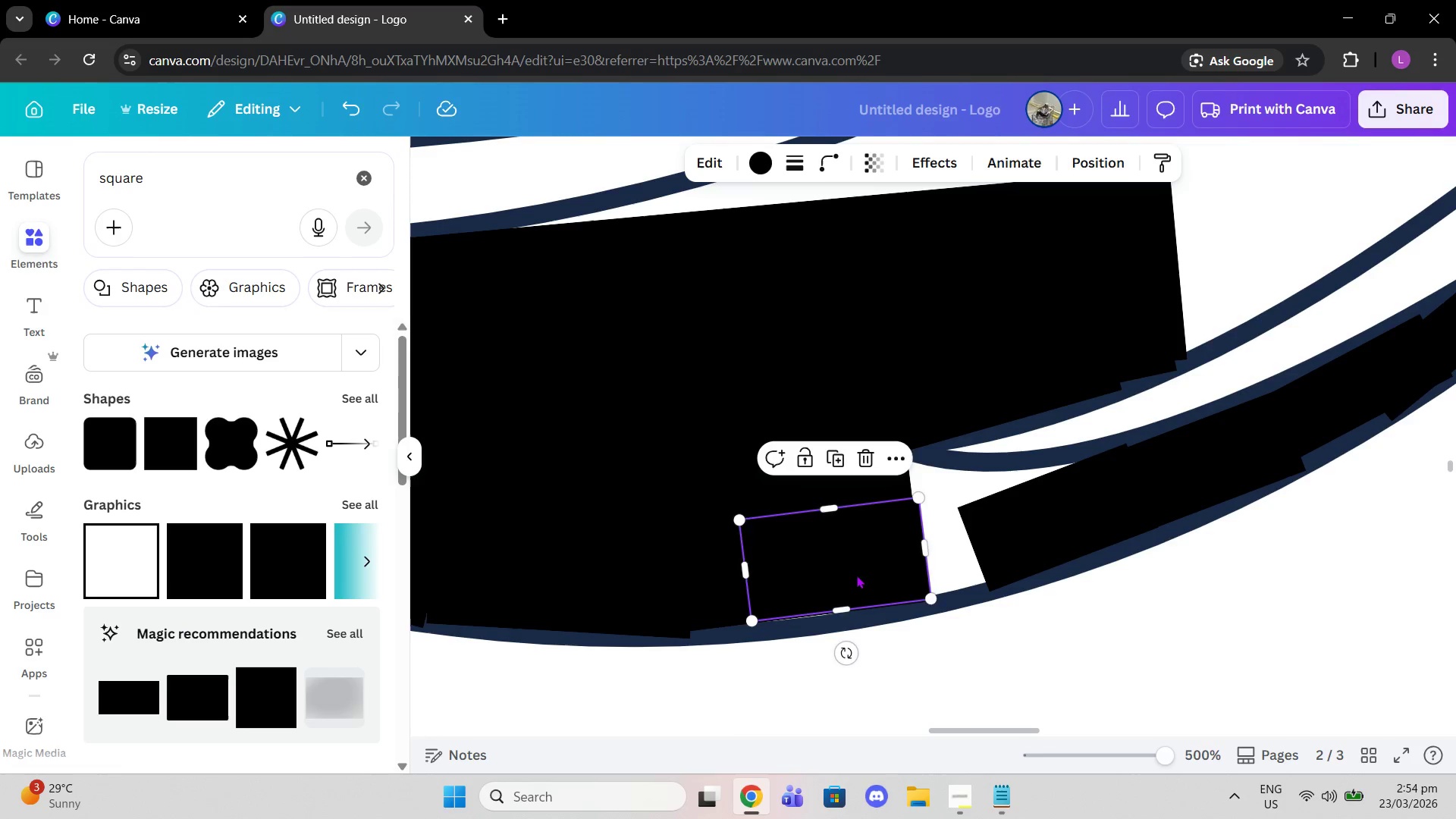 
left_click_drag(start_coordinate=[856, 575], to_coordinate=[847, 584])
 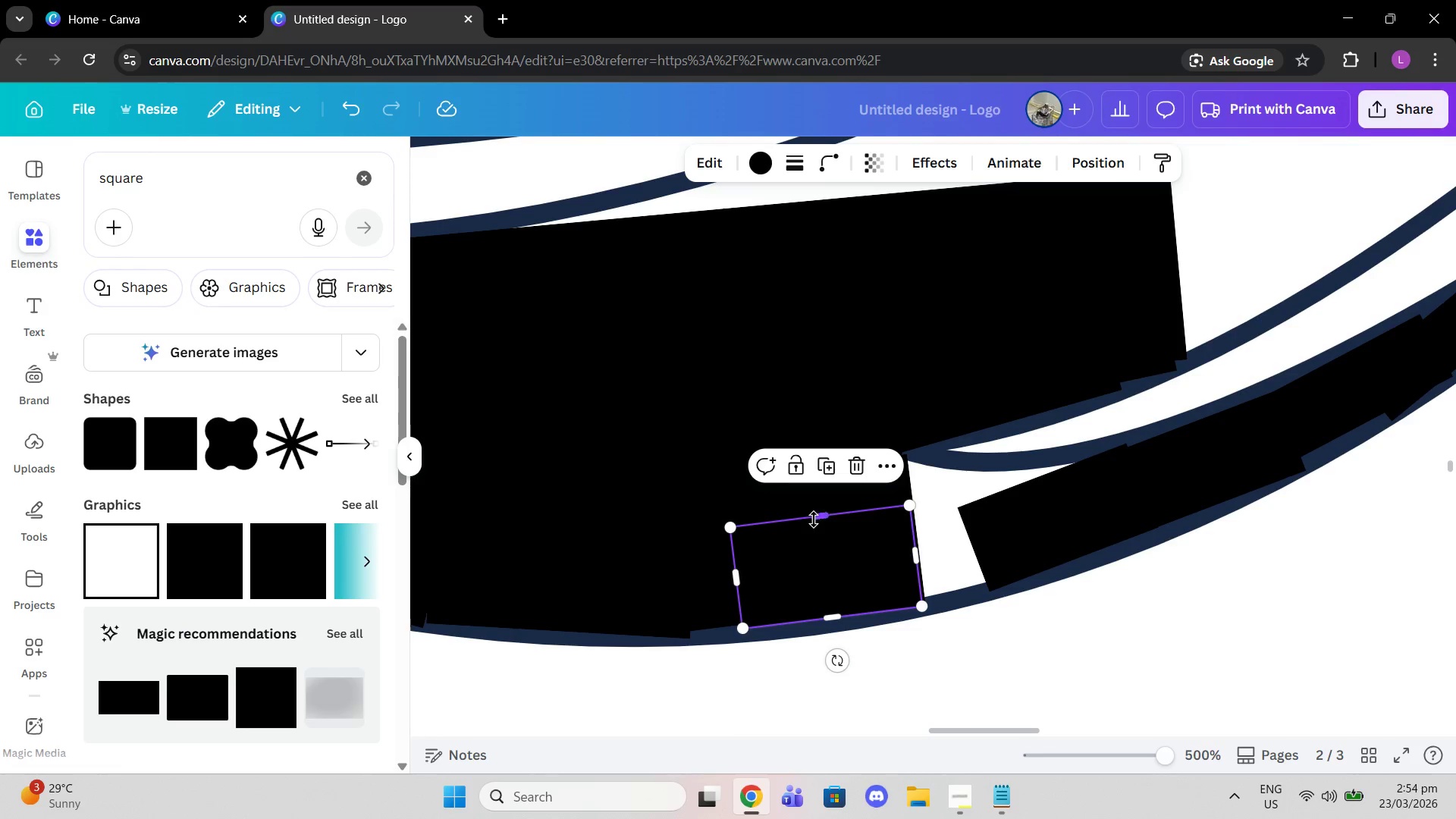 
left_click_drag(start_coordinate=[814, 519], to_coordinate=[832, 603])
 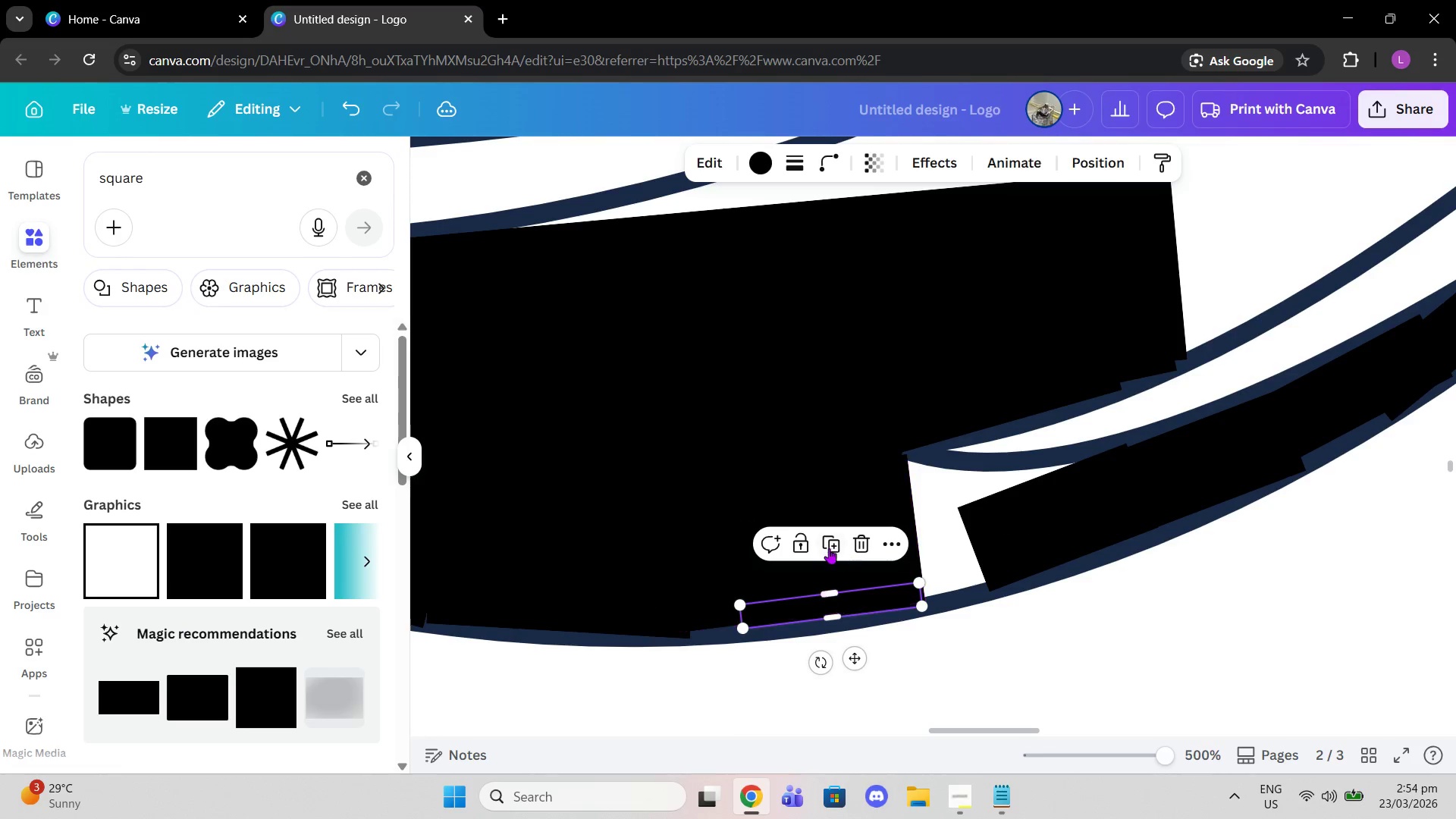 
left_click([829, 548])
 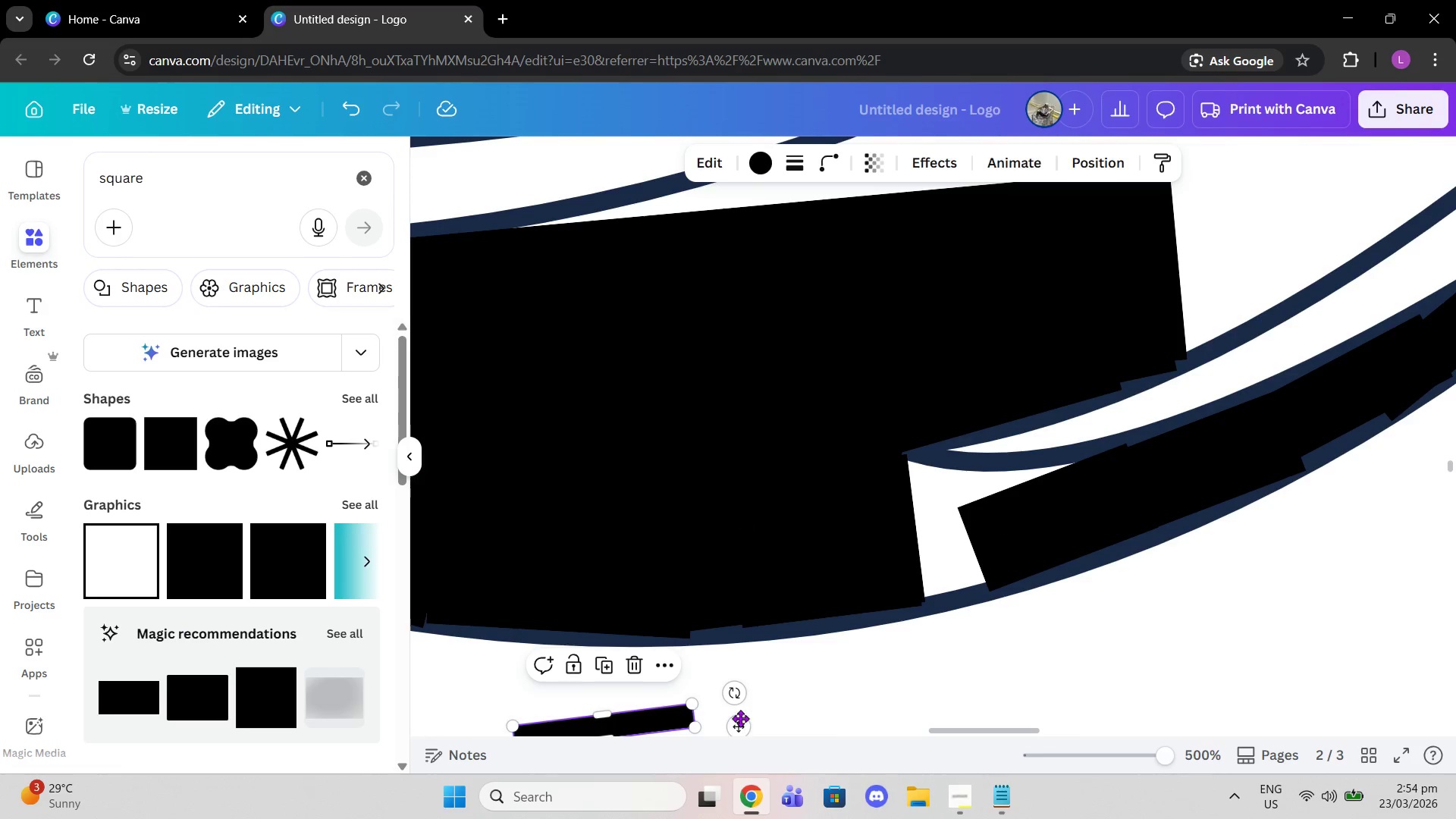 
left_click([733, 730])
 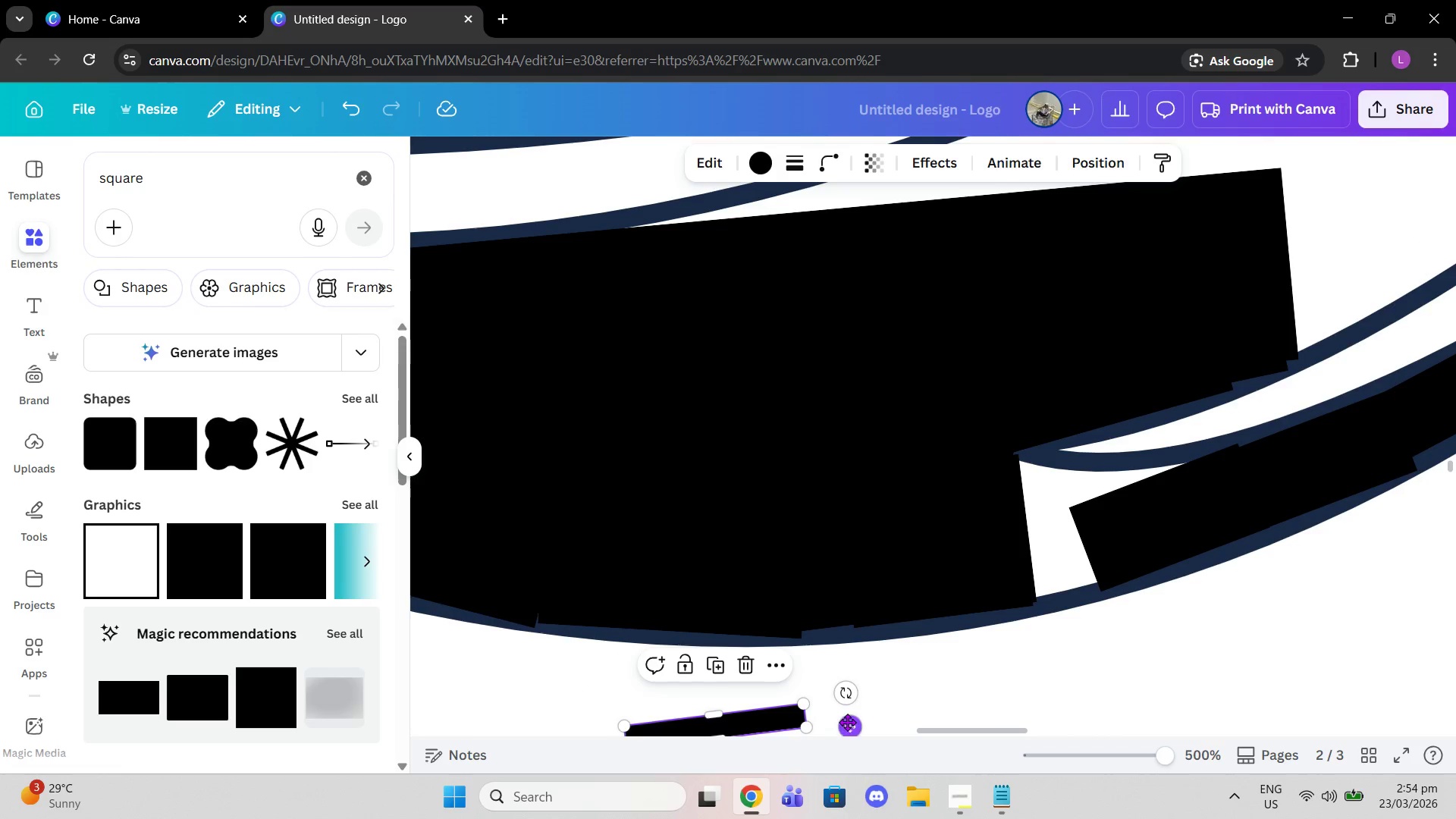 
left_click_drag(start_coordinate=[847, 722], to_coordinate=[1241, 476])
 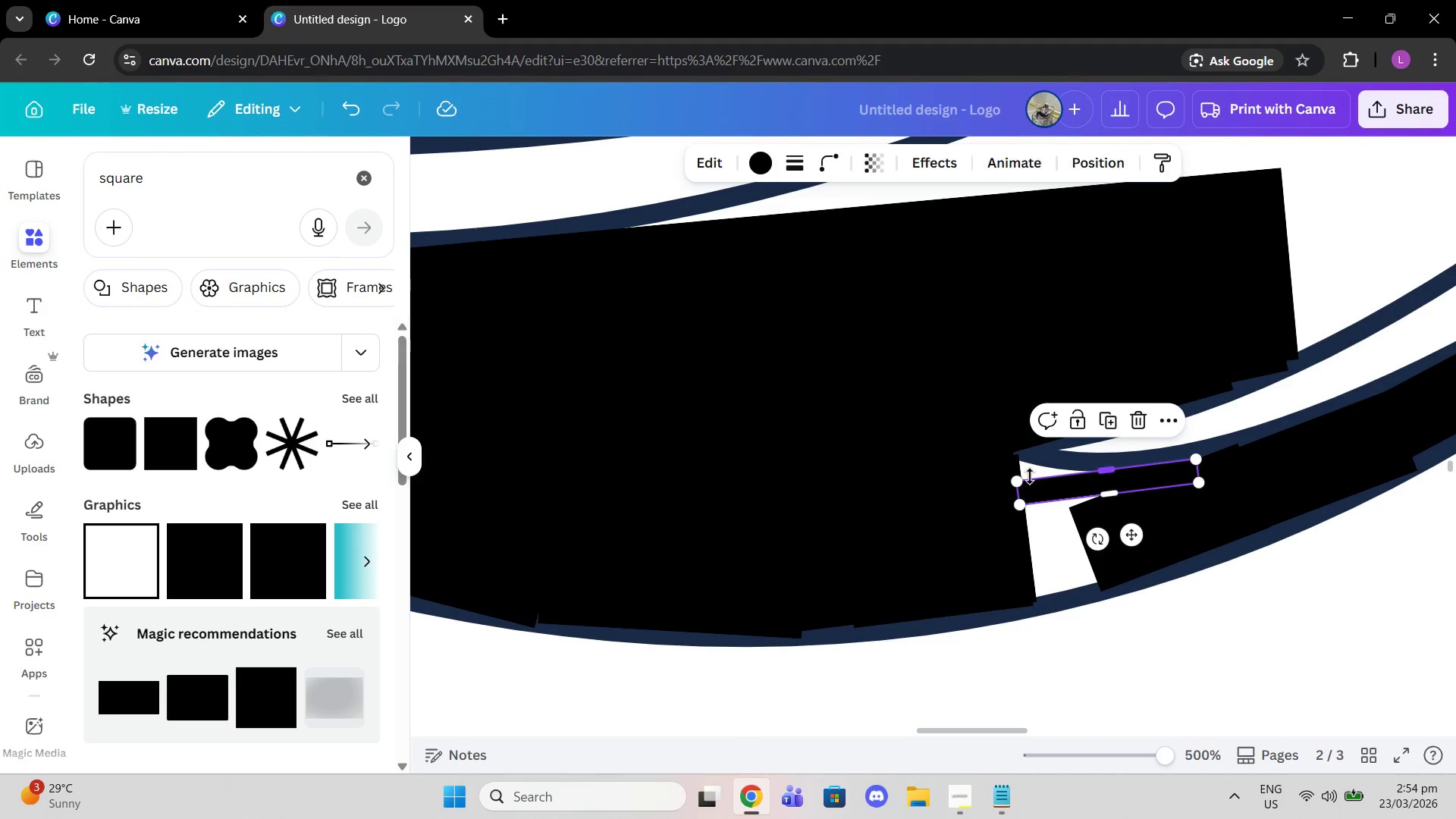 
left_click_drag(start_coordinate=[1022, 476], to_coordinate=[1012, 469])
 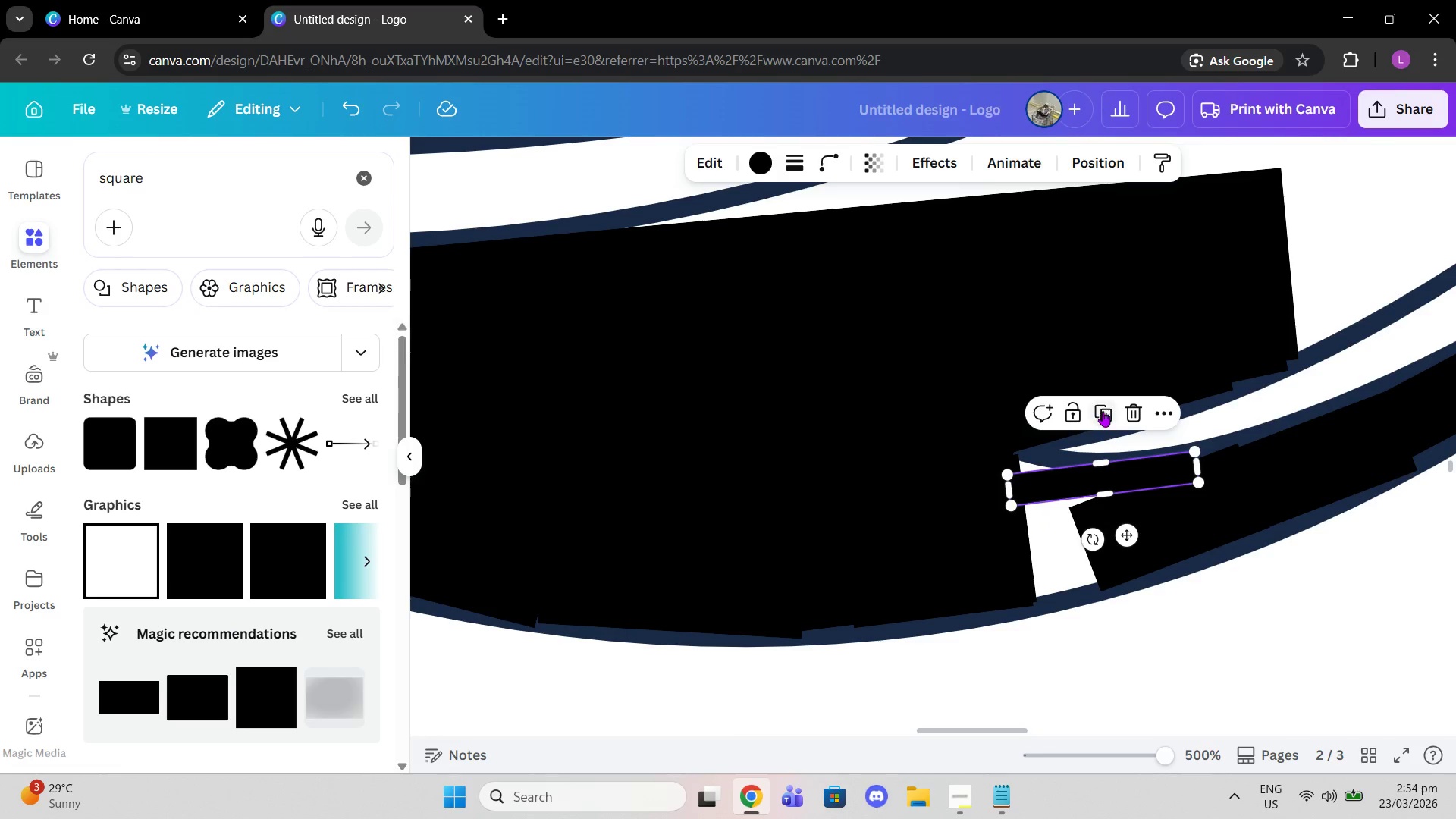 
left_click([1103, 410])
 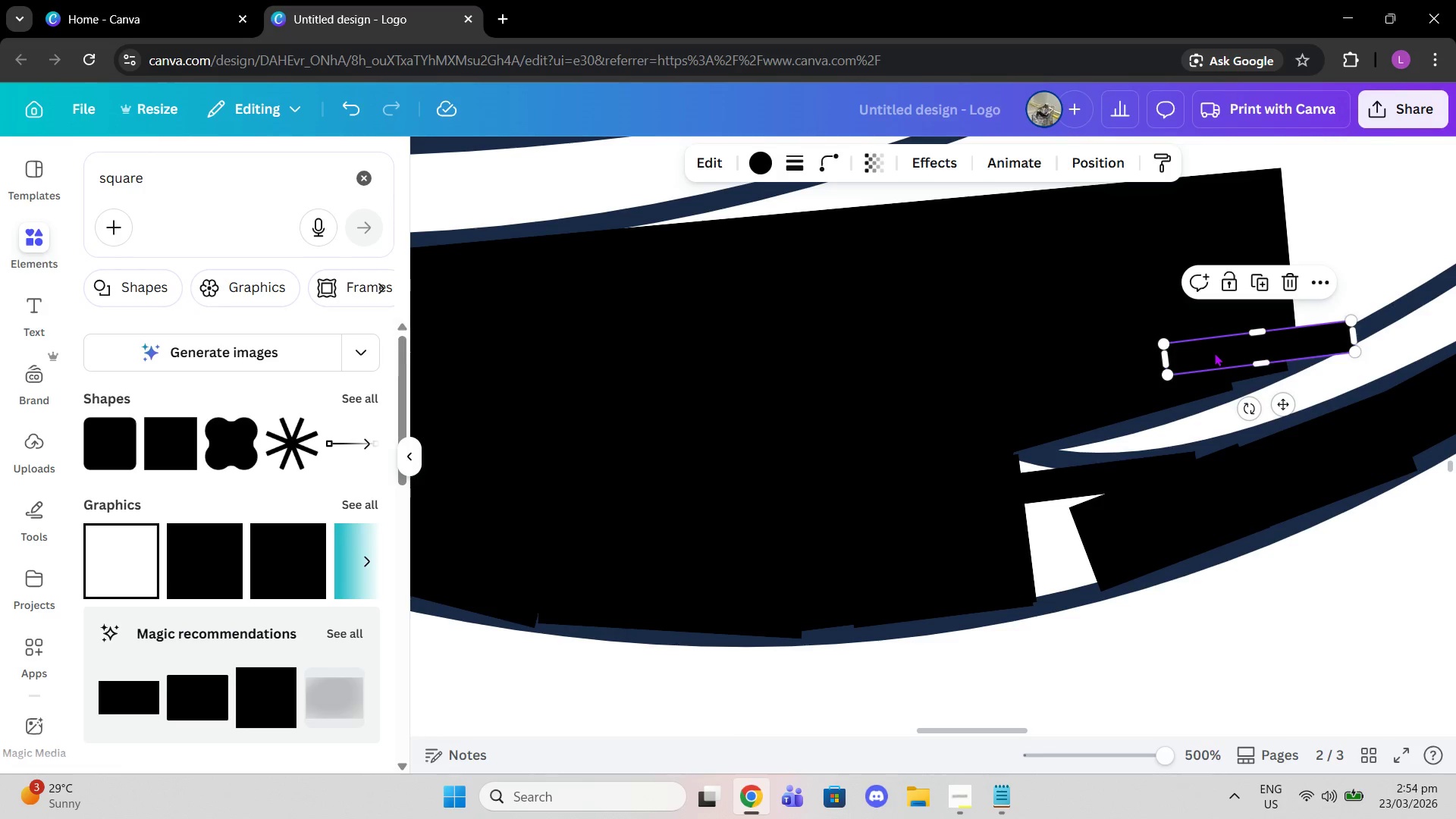 
left_click_drag(start_coordinate=[1214, 353], to_coordinate=[1056, 510])
 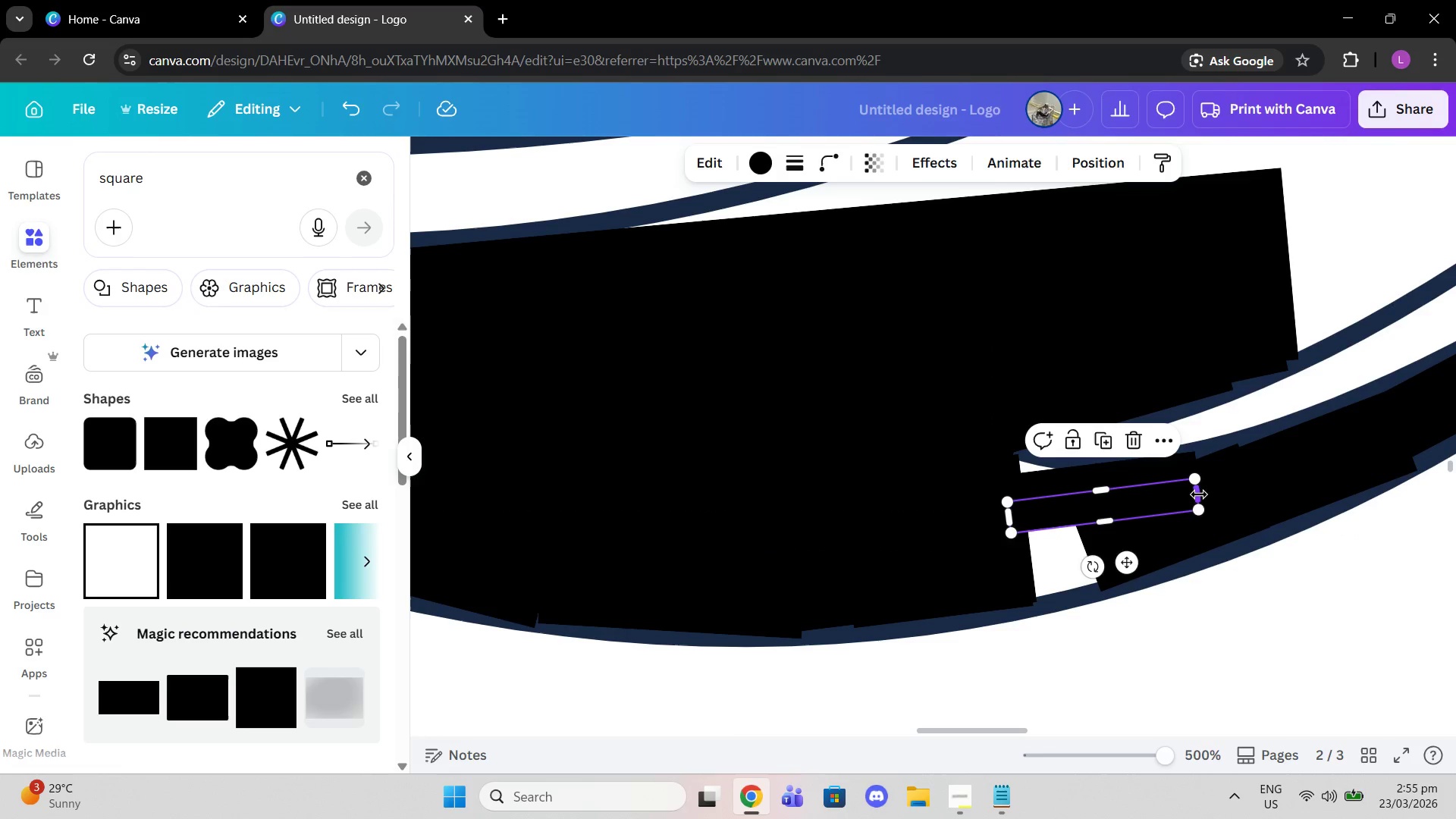 
left_click_drag(start_coordinate=[1199, 494], to_coordinate=[1098, 512])
 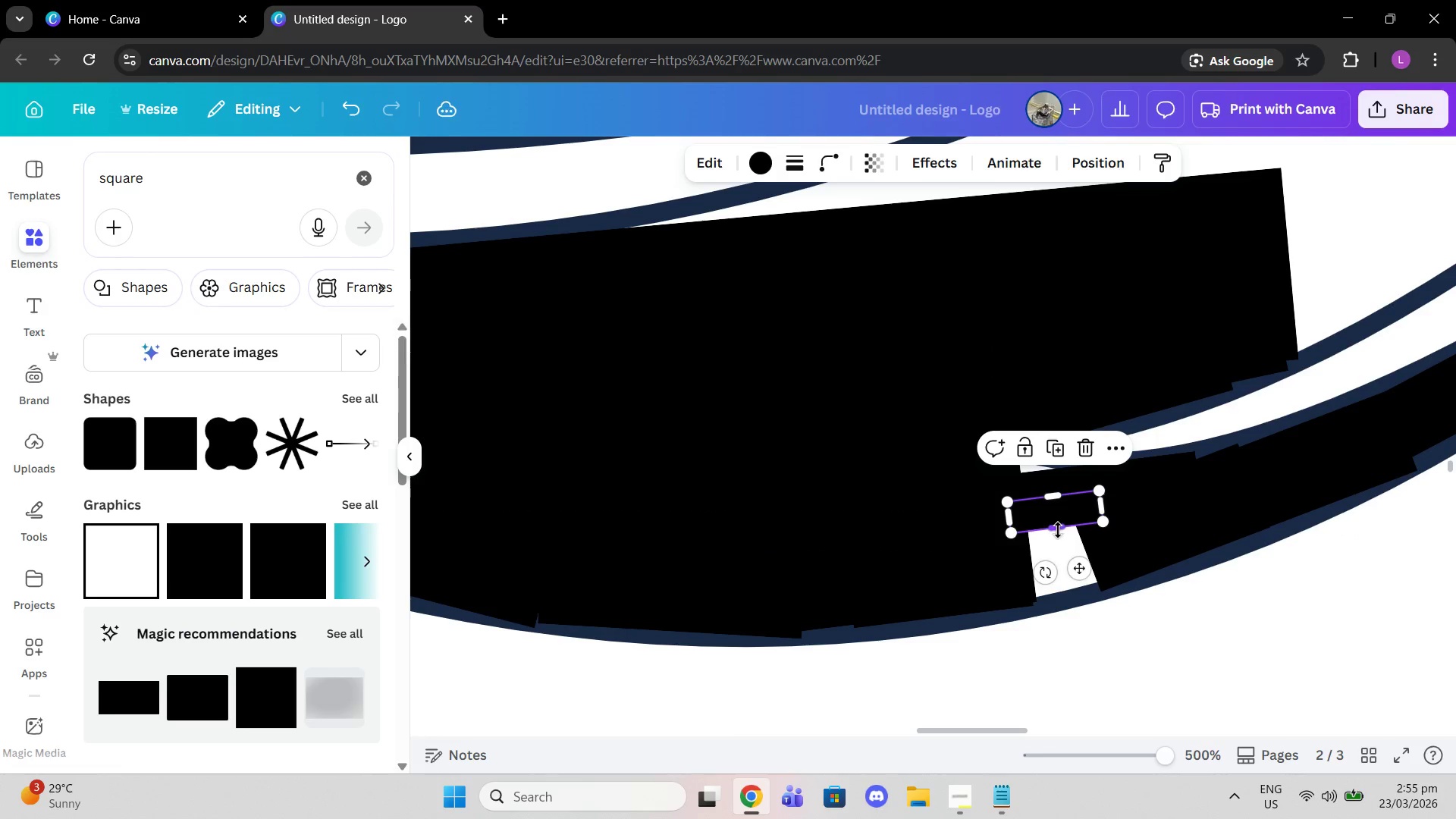 
left_click_drag(start_coordinate=[1058, 530], to_coordinate=[1072, 599])
 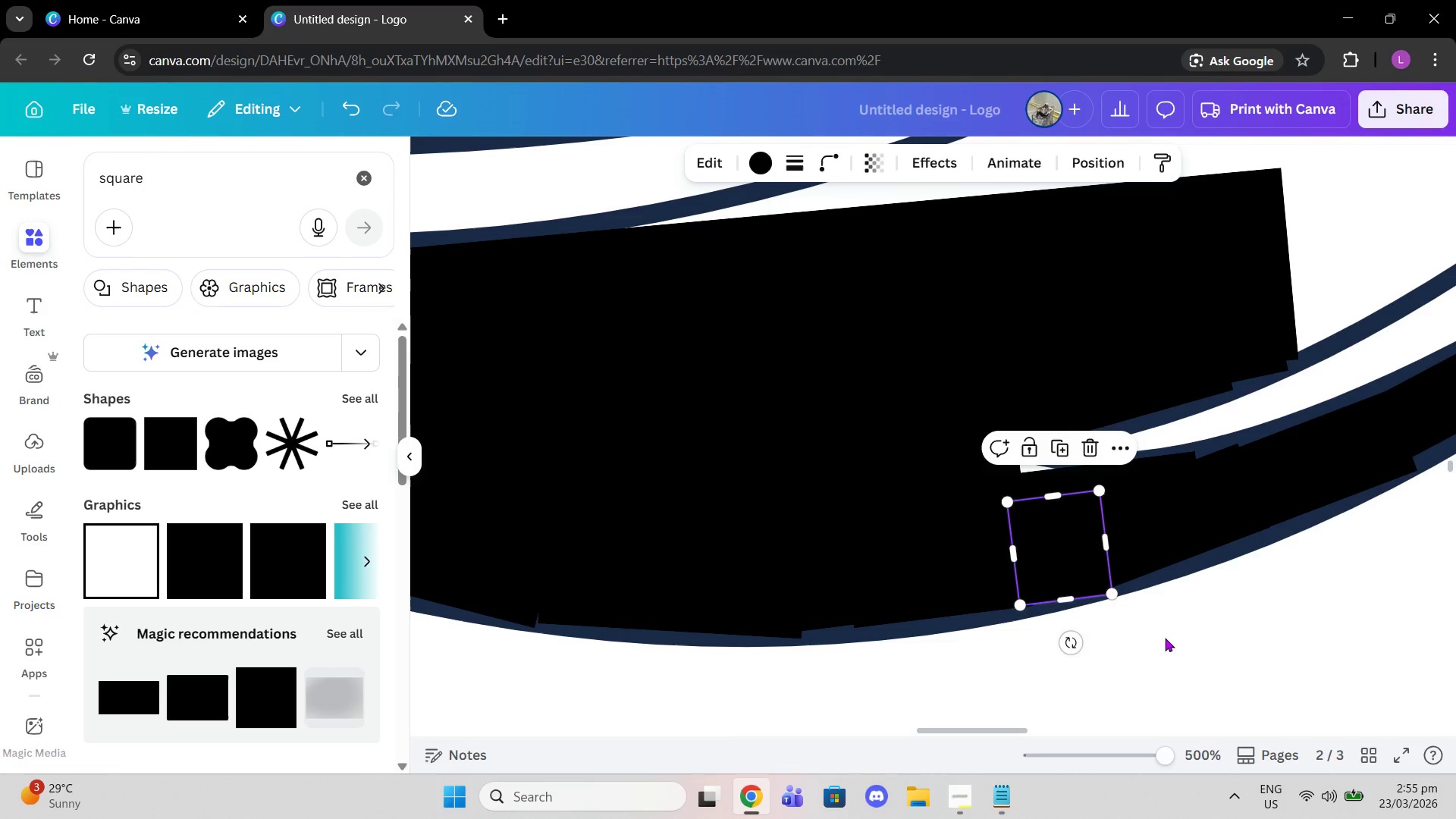 
left_click([1165, 638])
 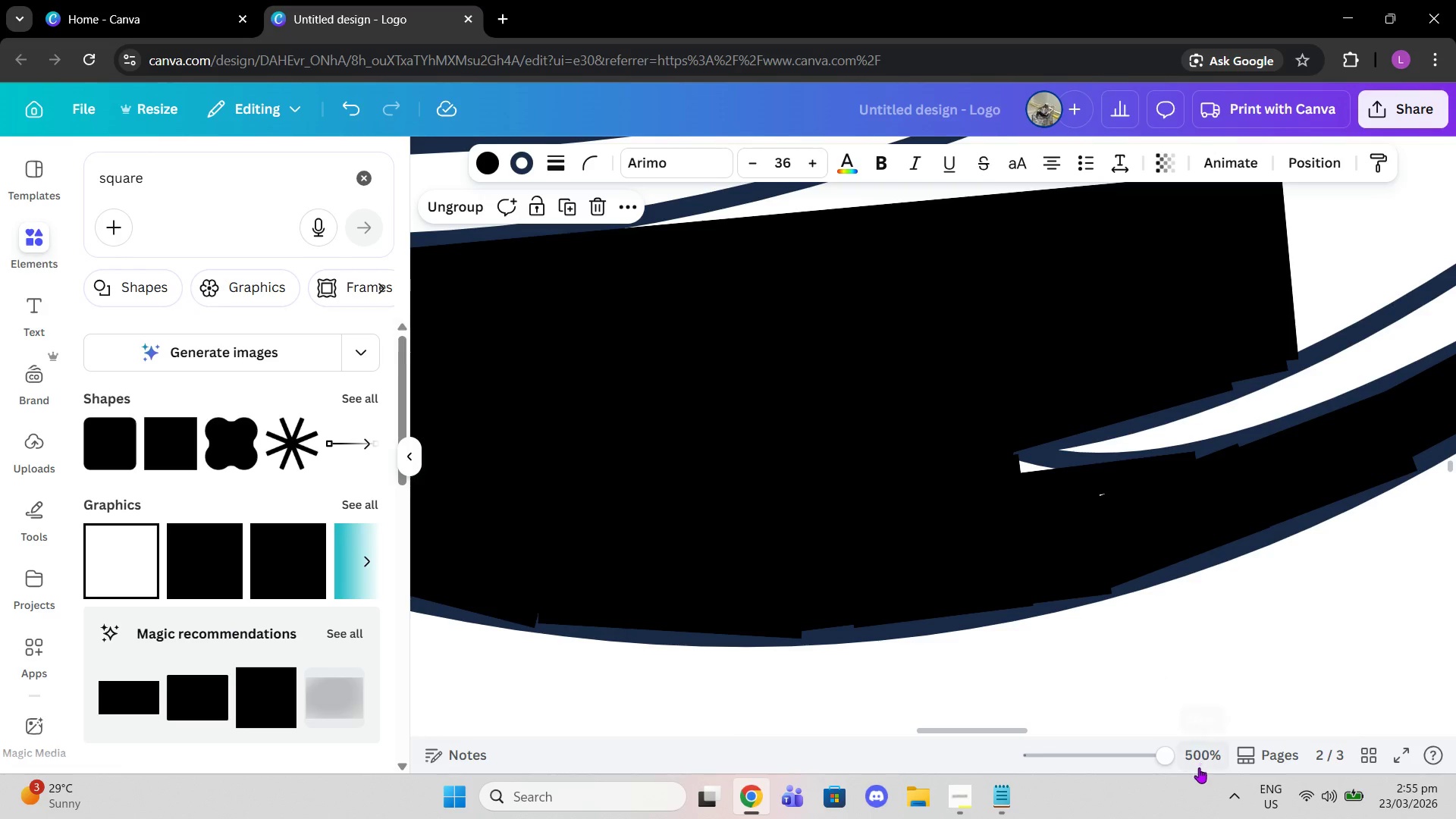 
left_click_drag(start_coordinate=[1177, 755], to_coordinate=[1194, 758])
 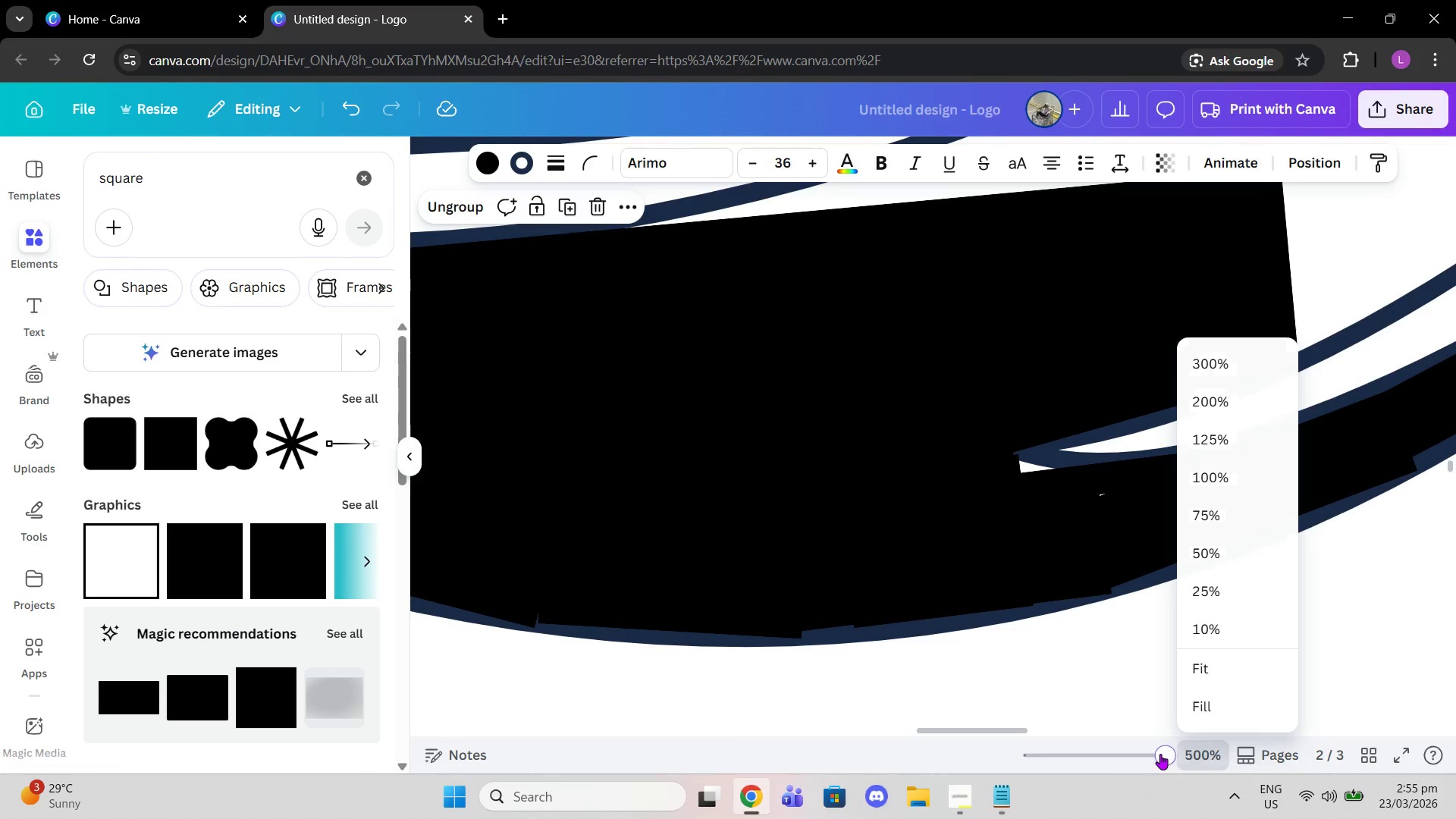 
left_click_drag(start_coordinate=[1160, 754], to_coordinate=[1171, 755])
 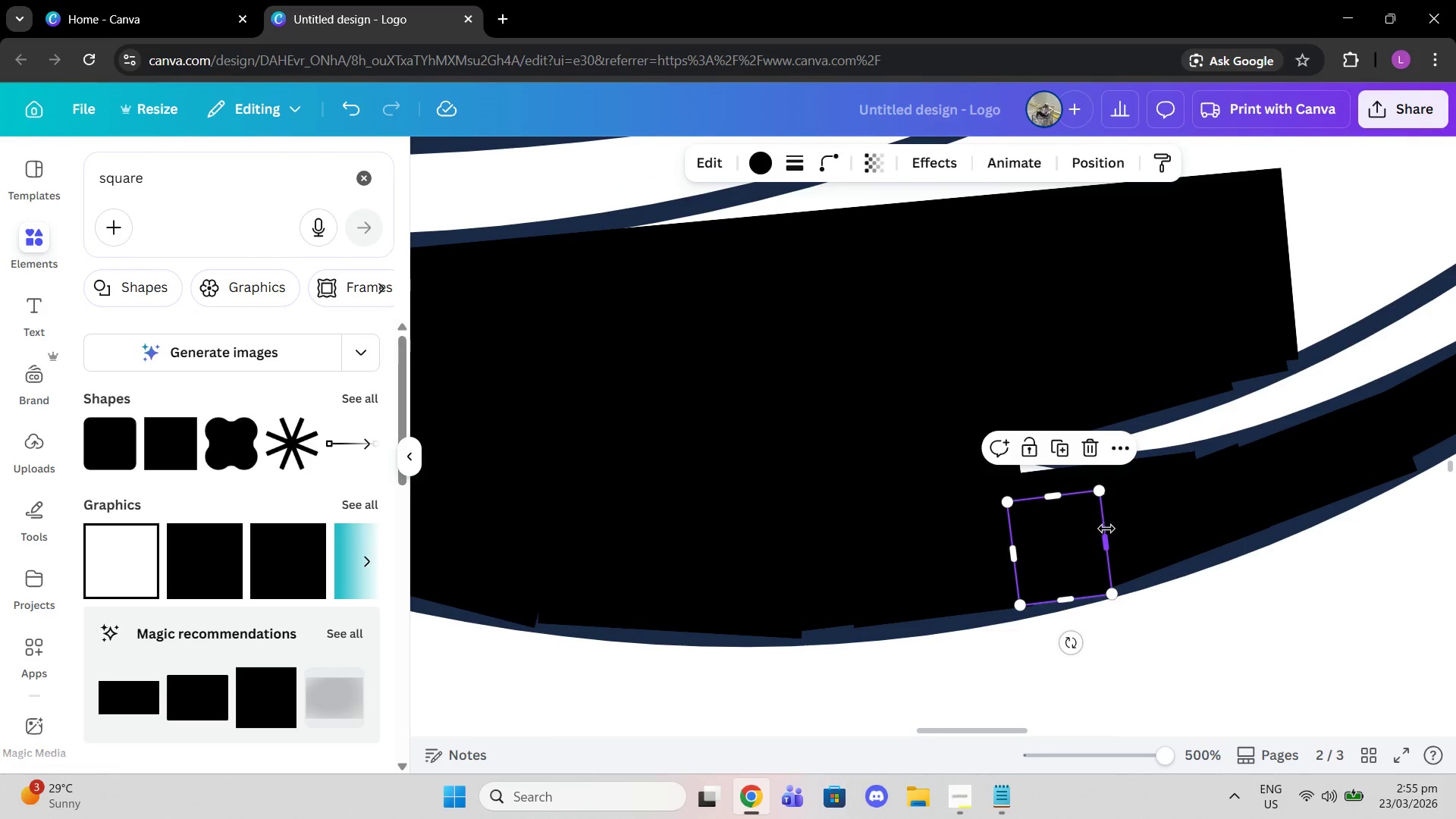 
left_click_drag(start_coordinate=[1106, 531], to_coordinate=[1120, 528])
 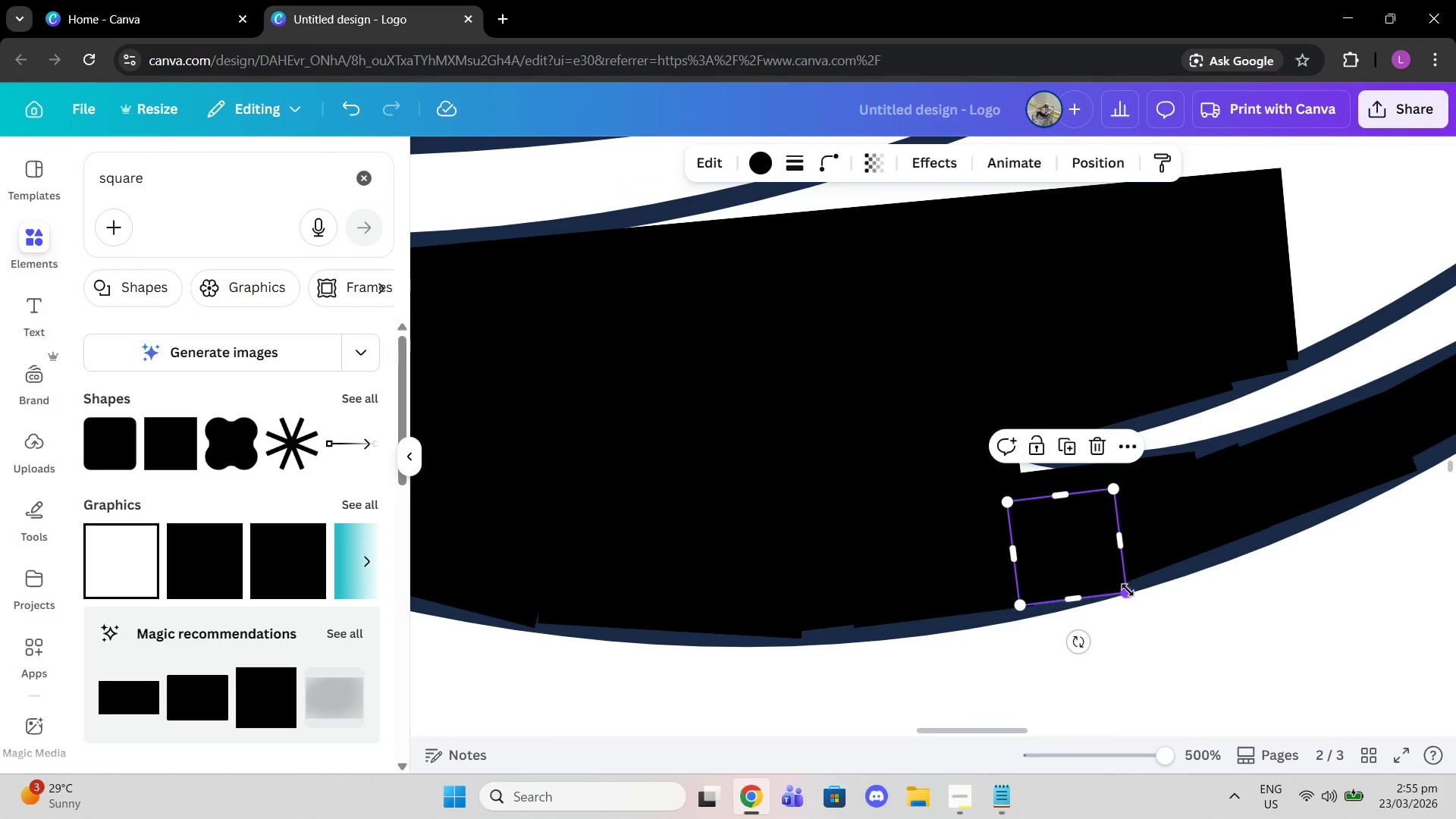 
left_click_drag(start_coordinate=[1127, 592], to_coordinate=[1131, 585])
 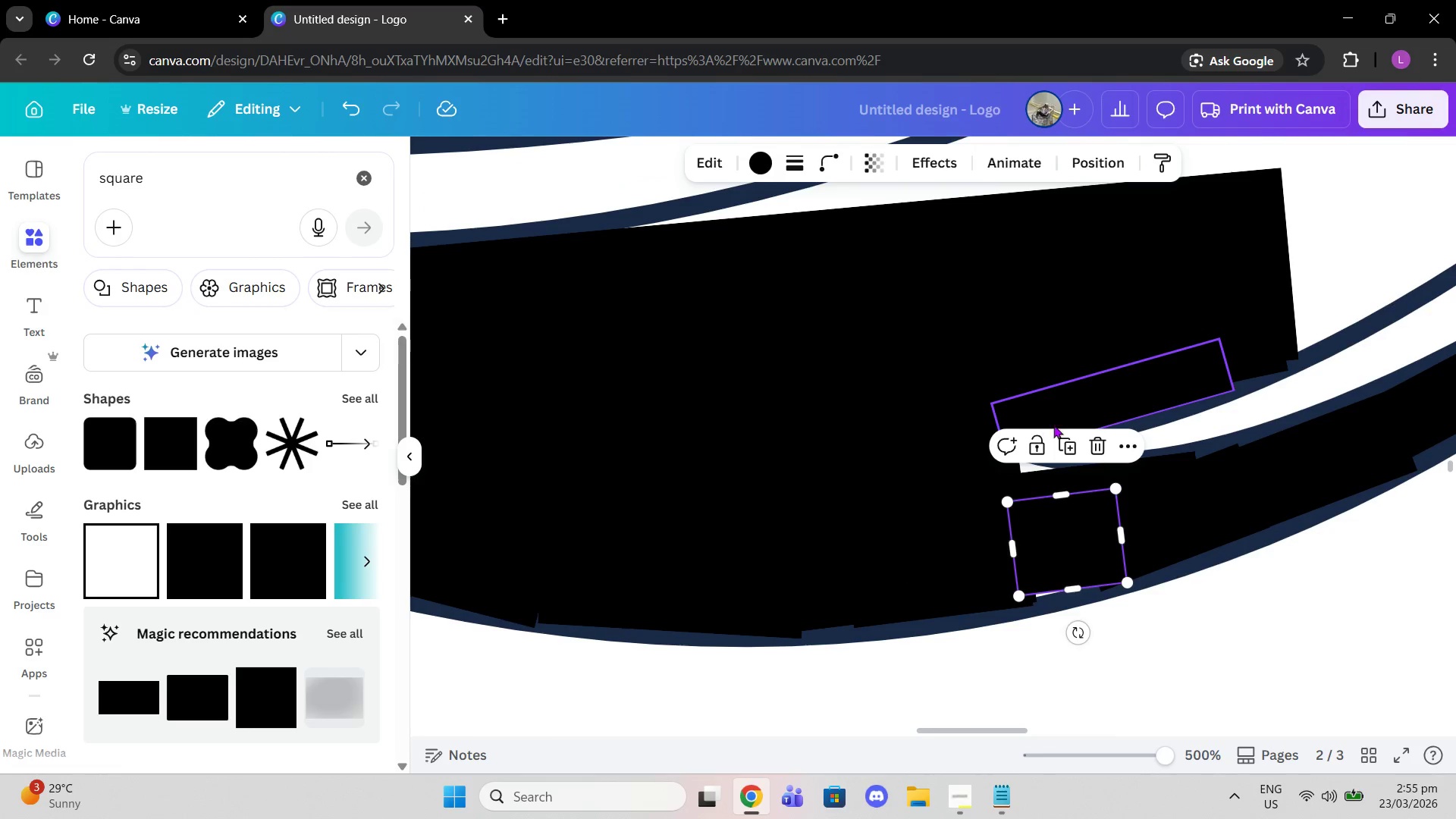 
left_click([1061, 443])
 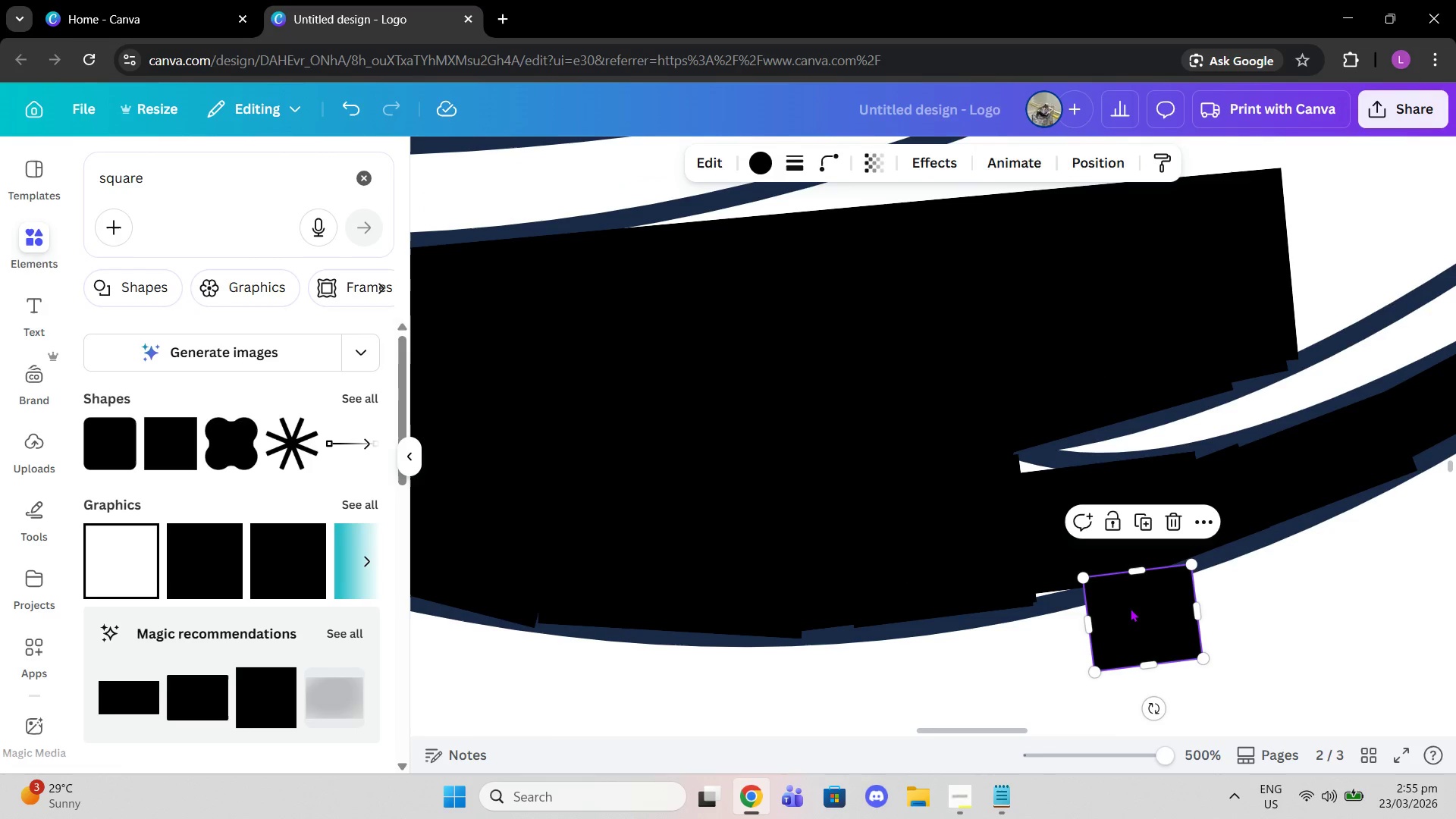 
left_click_drag(start_coordinate=[1134, 612], to_coordinate=[1050, 550])
 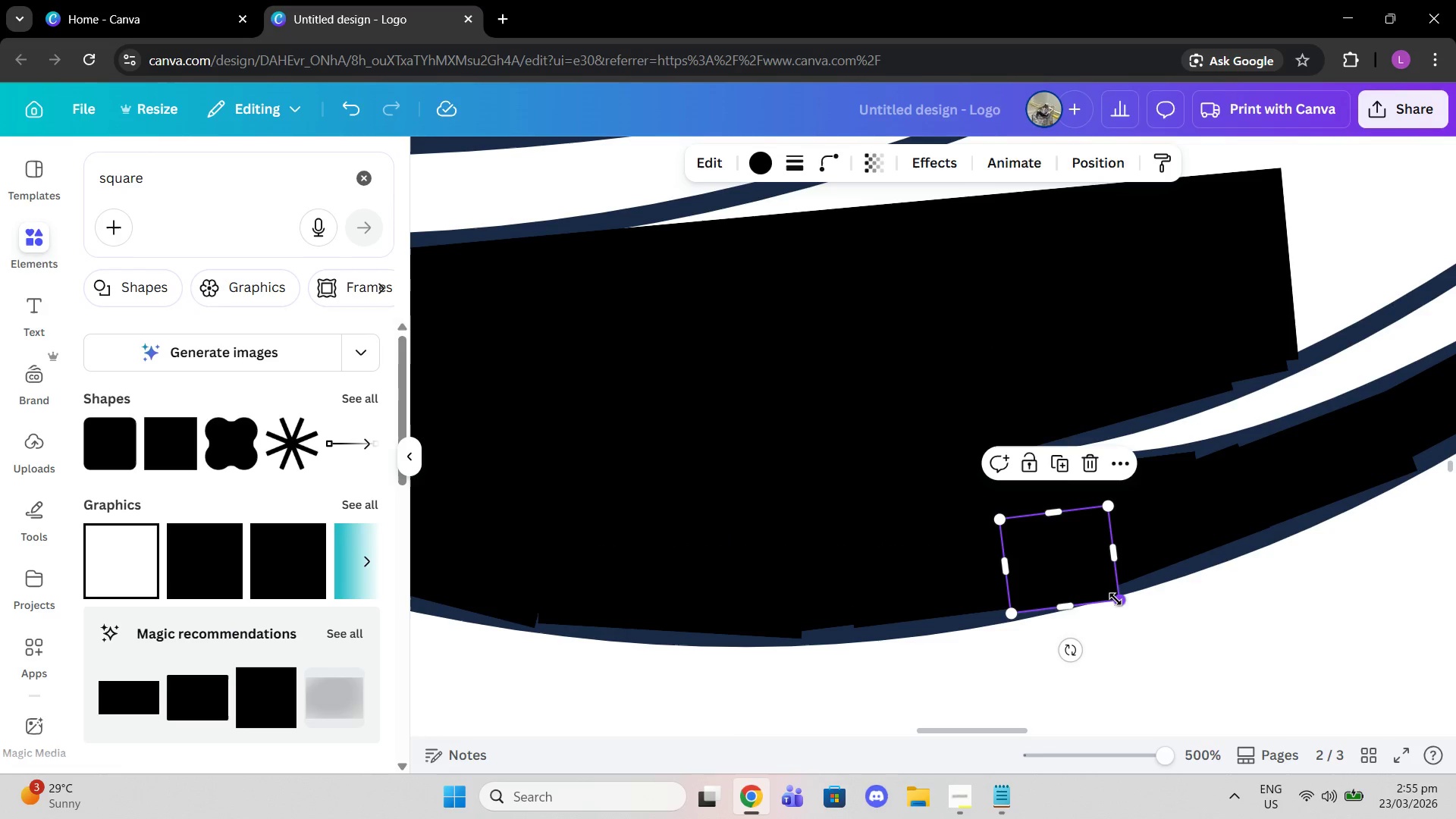 
left_click_drag(start_coordinate=[1116, 599], to_coordinate=[1107, 592])
 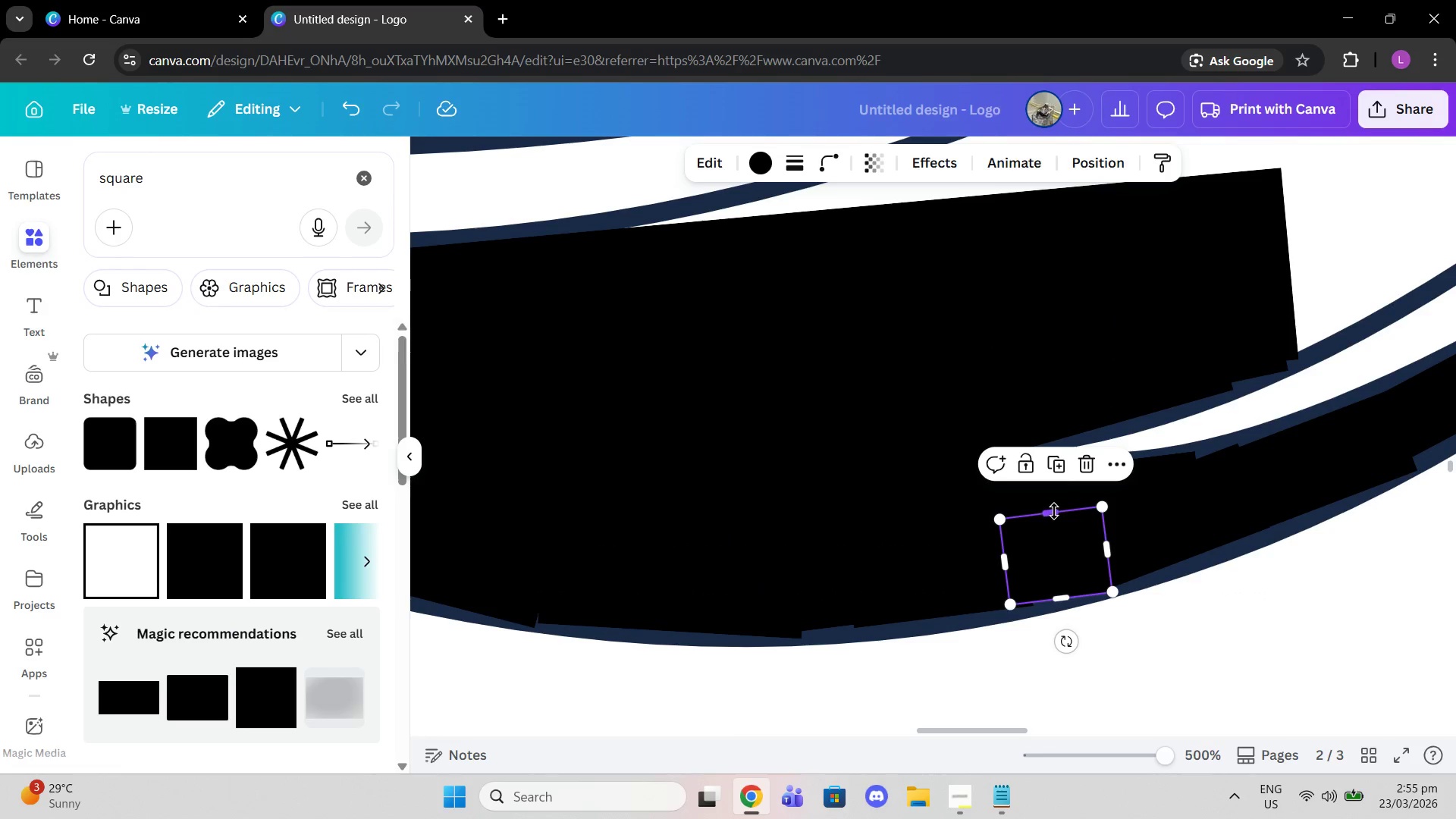 
left_click_drag(start_coordinate=[1054, 511], to_coordinate=[1062, 582])
 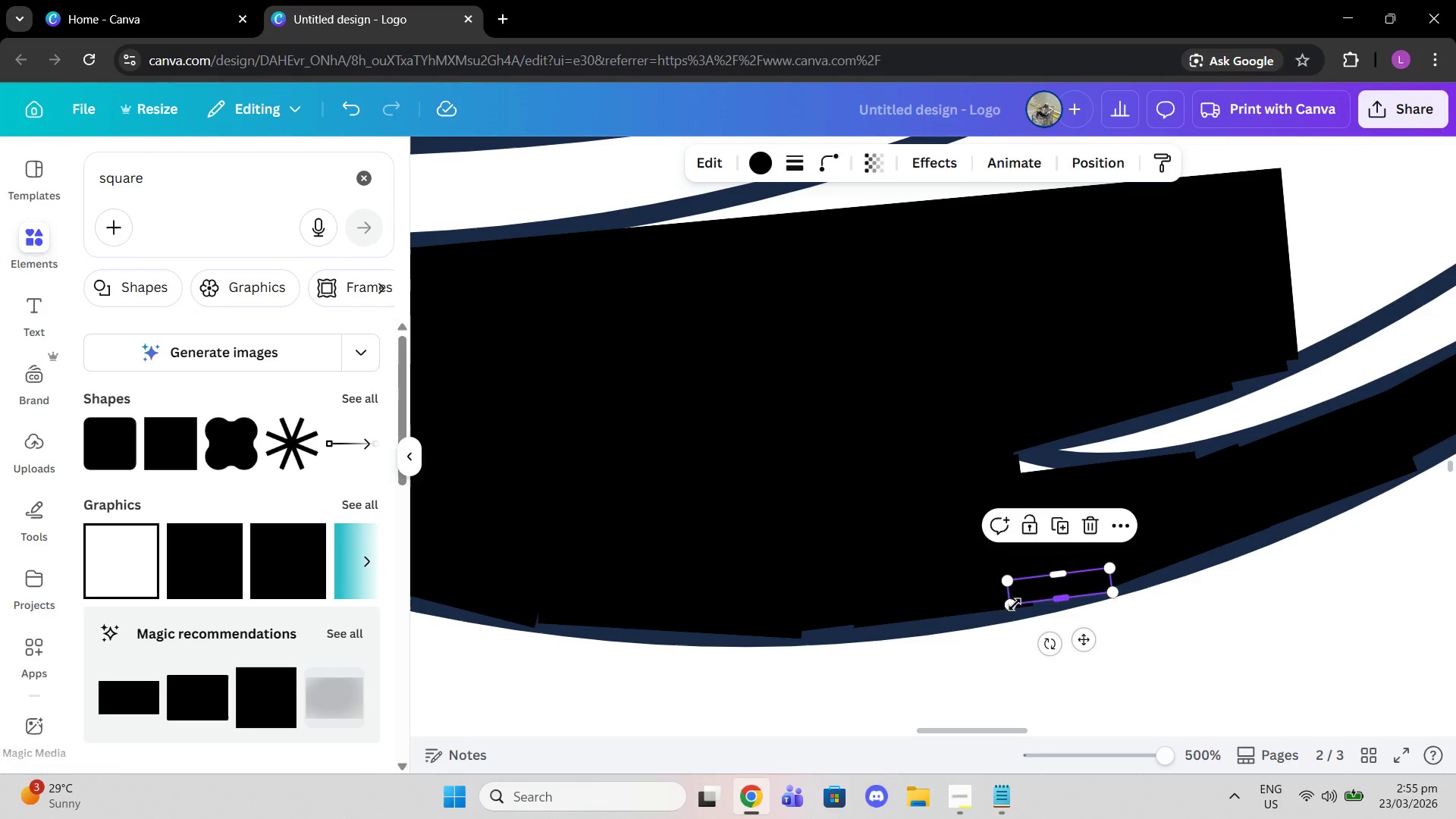 
left_click_drag(start_coordinate=[1012, 607], to_coordinate=[1025, 608])
 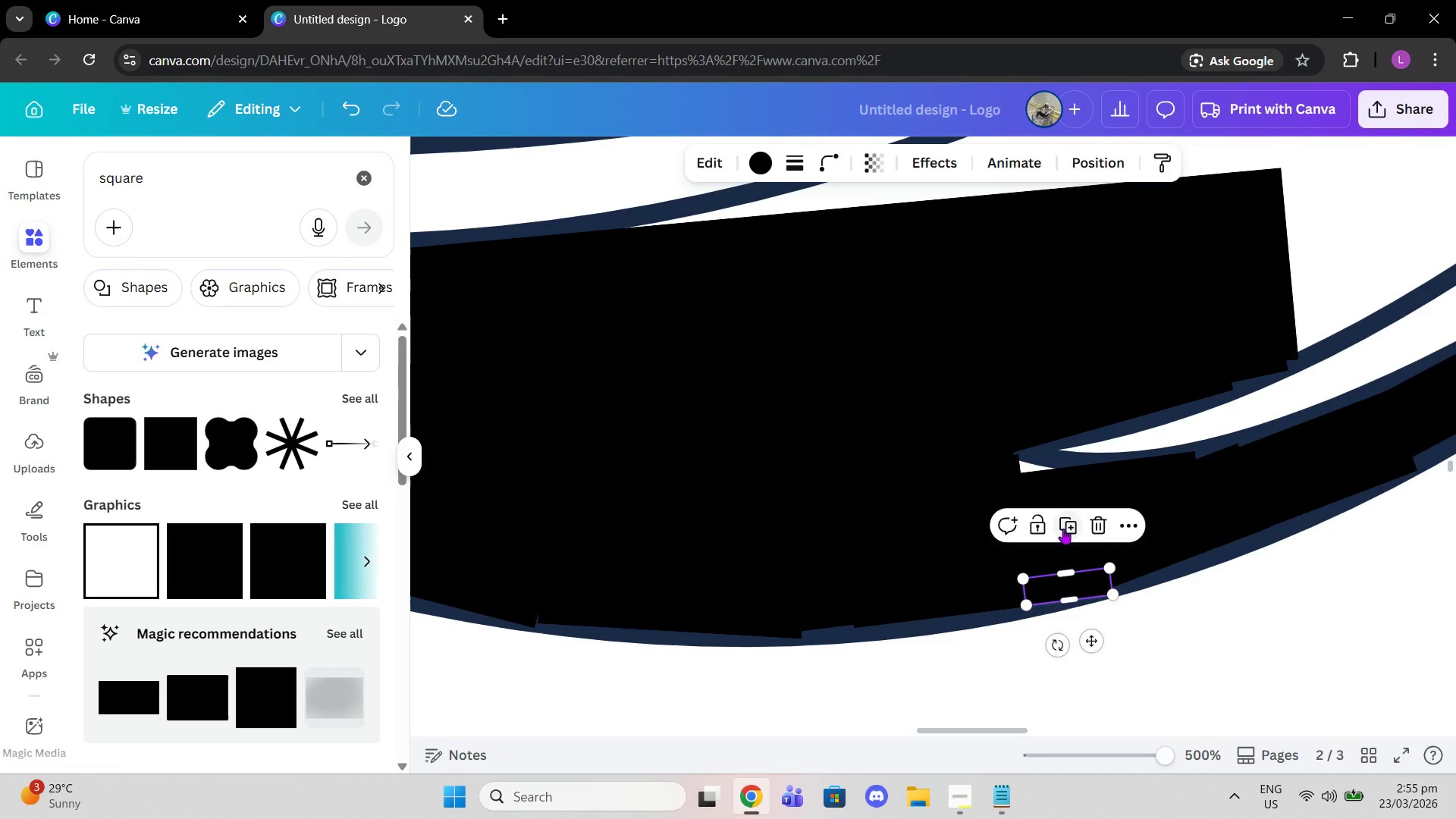 
left_click([1063, 528])
 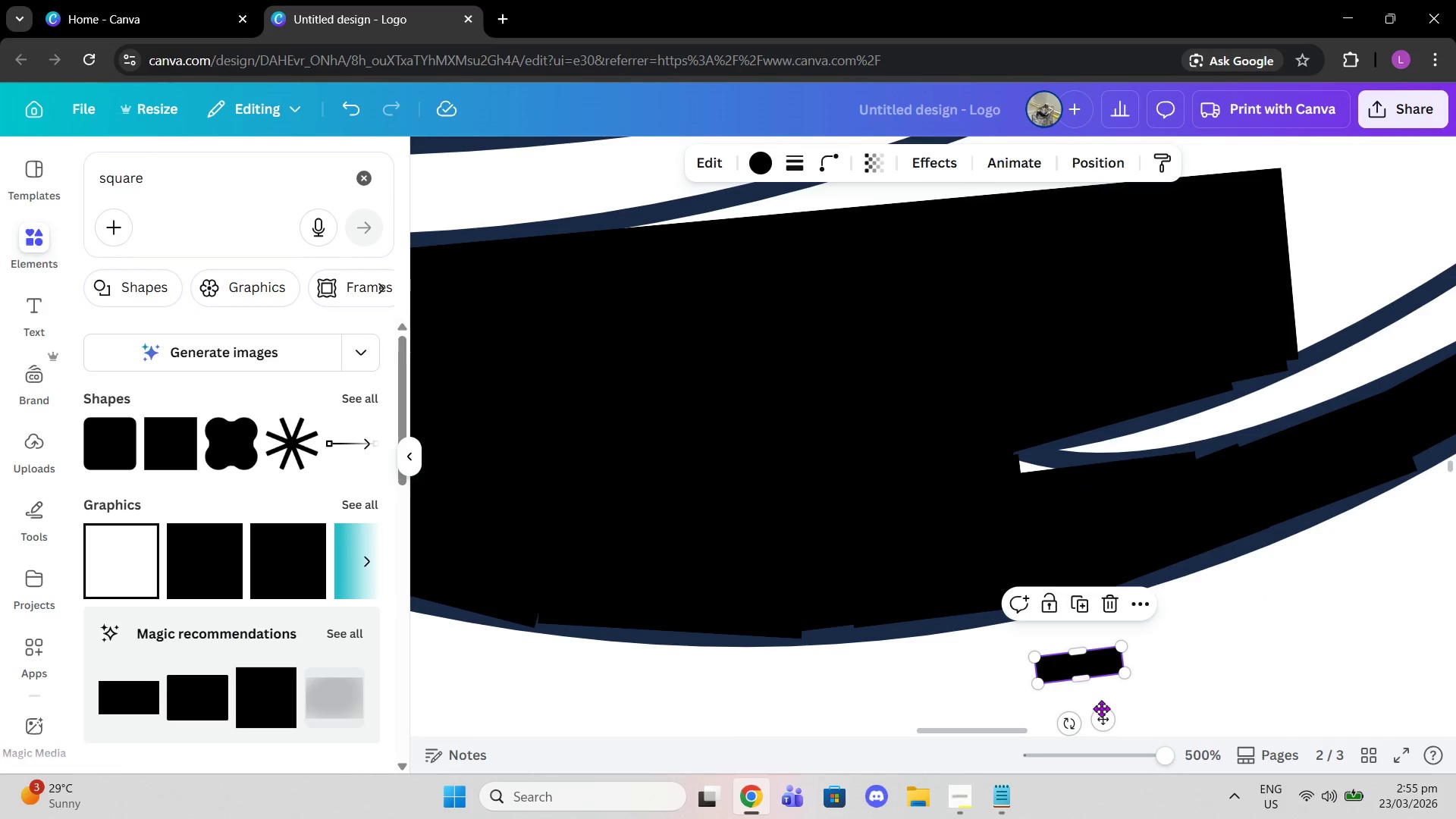 
left_click_drag(start_coordinate=[1106, 715], to_coordinate=[1048, 522])
 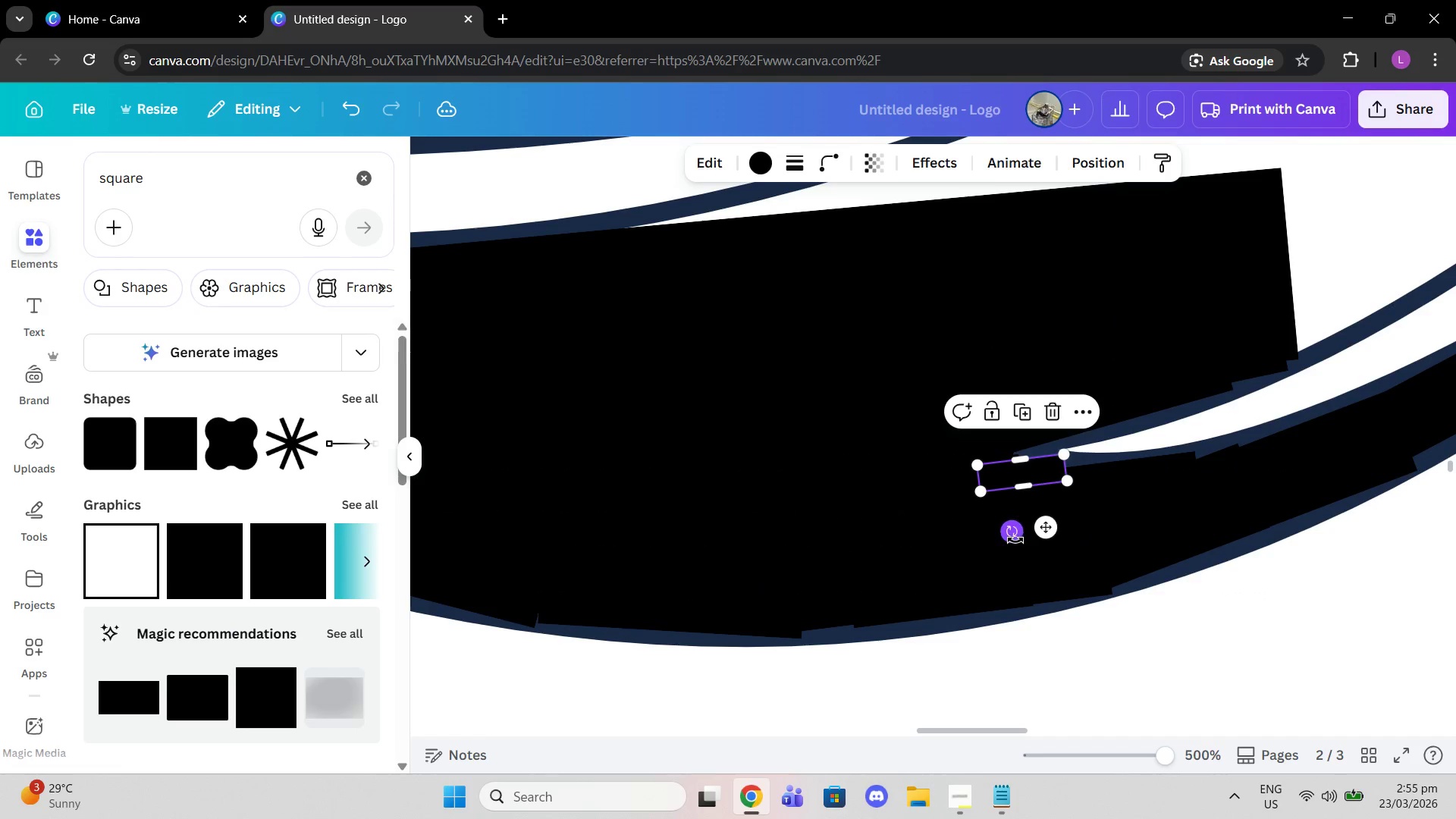 
left_click_drag(start_coordinate=[1012, 539], to_coordinate=[1012, 516])
 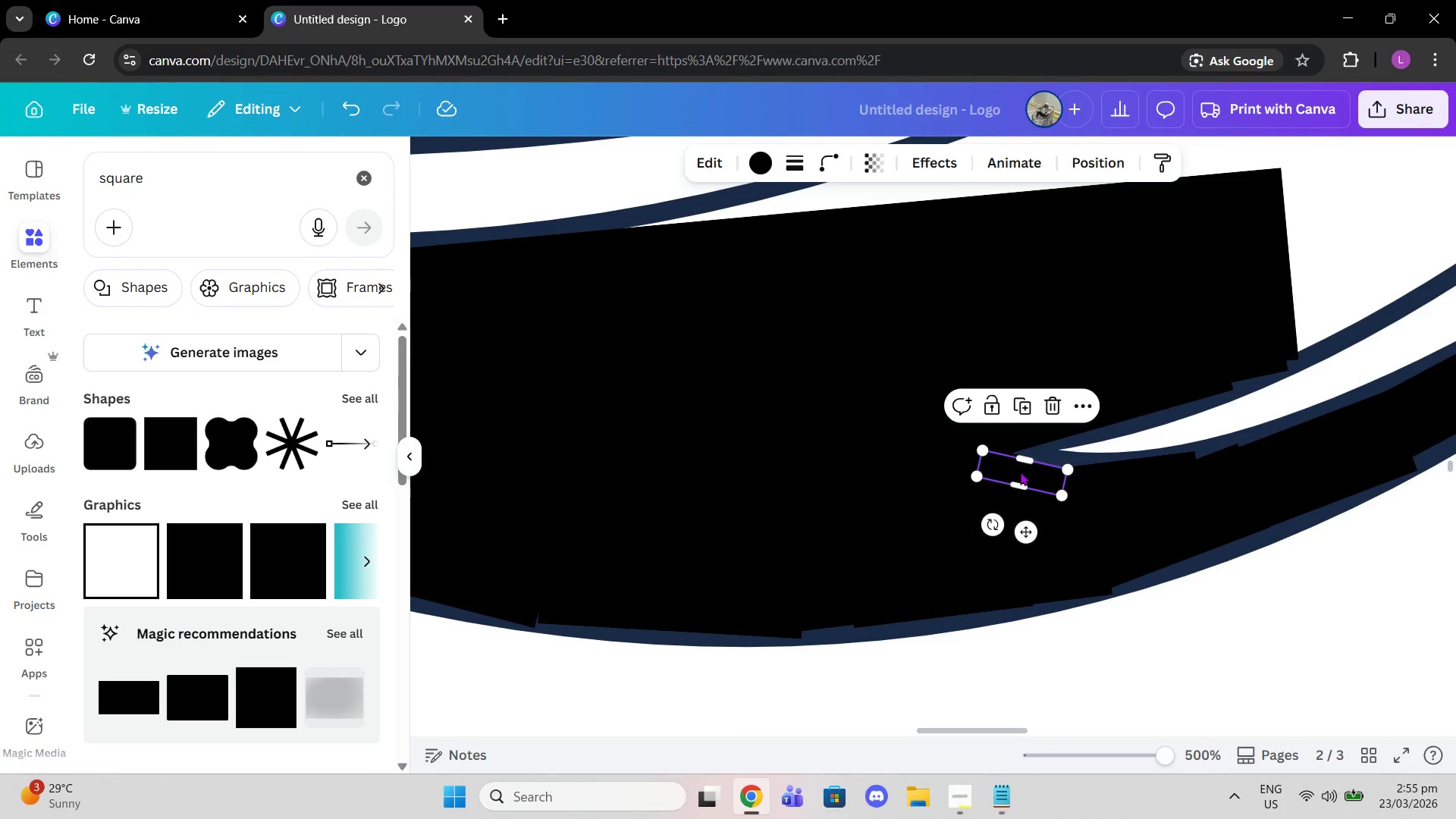 
left_click_drag(start_coordinate=[1020, 472], to_coordinate=[1030, 470])
 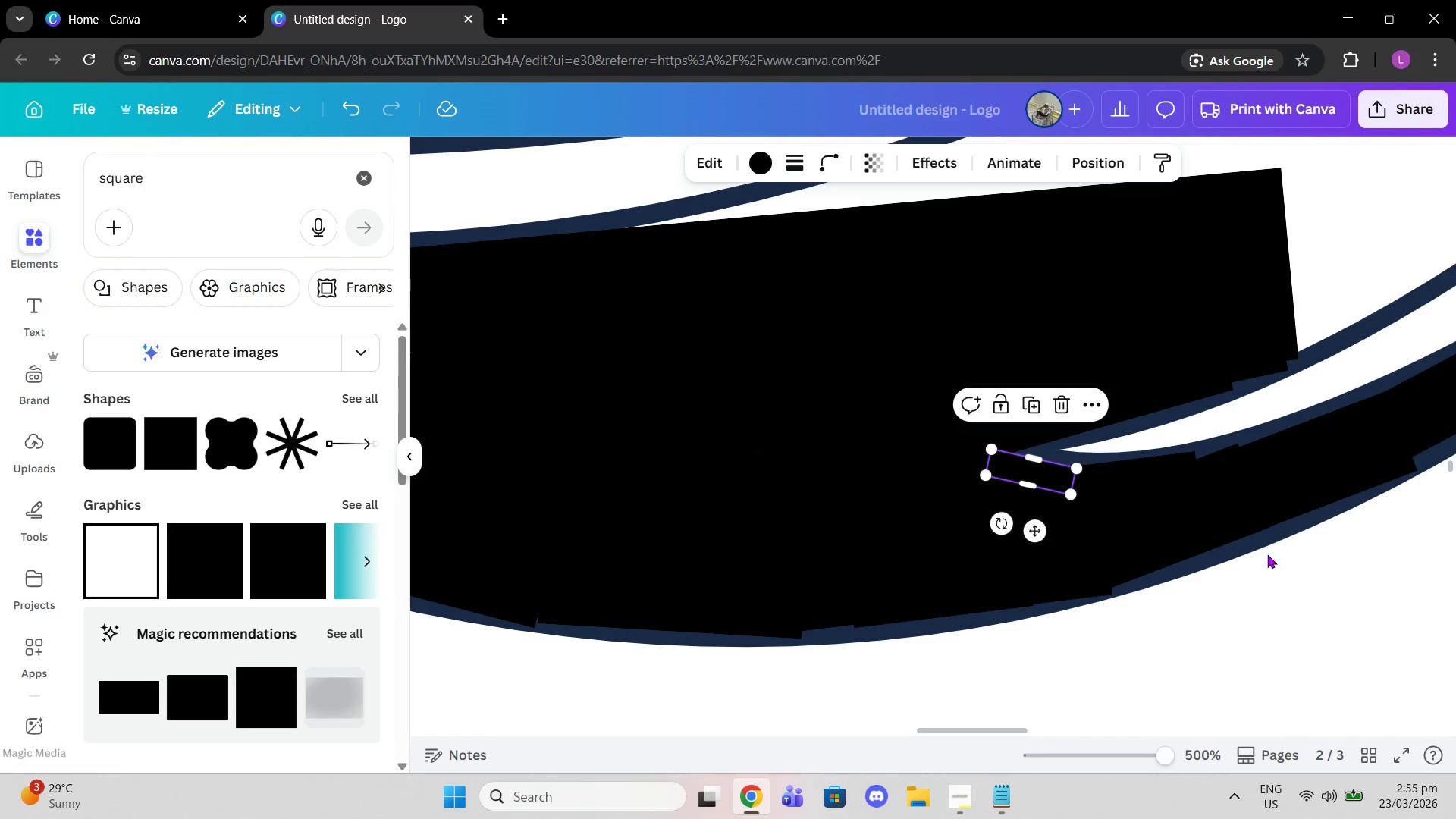 
left_click([1267, 554])
 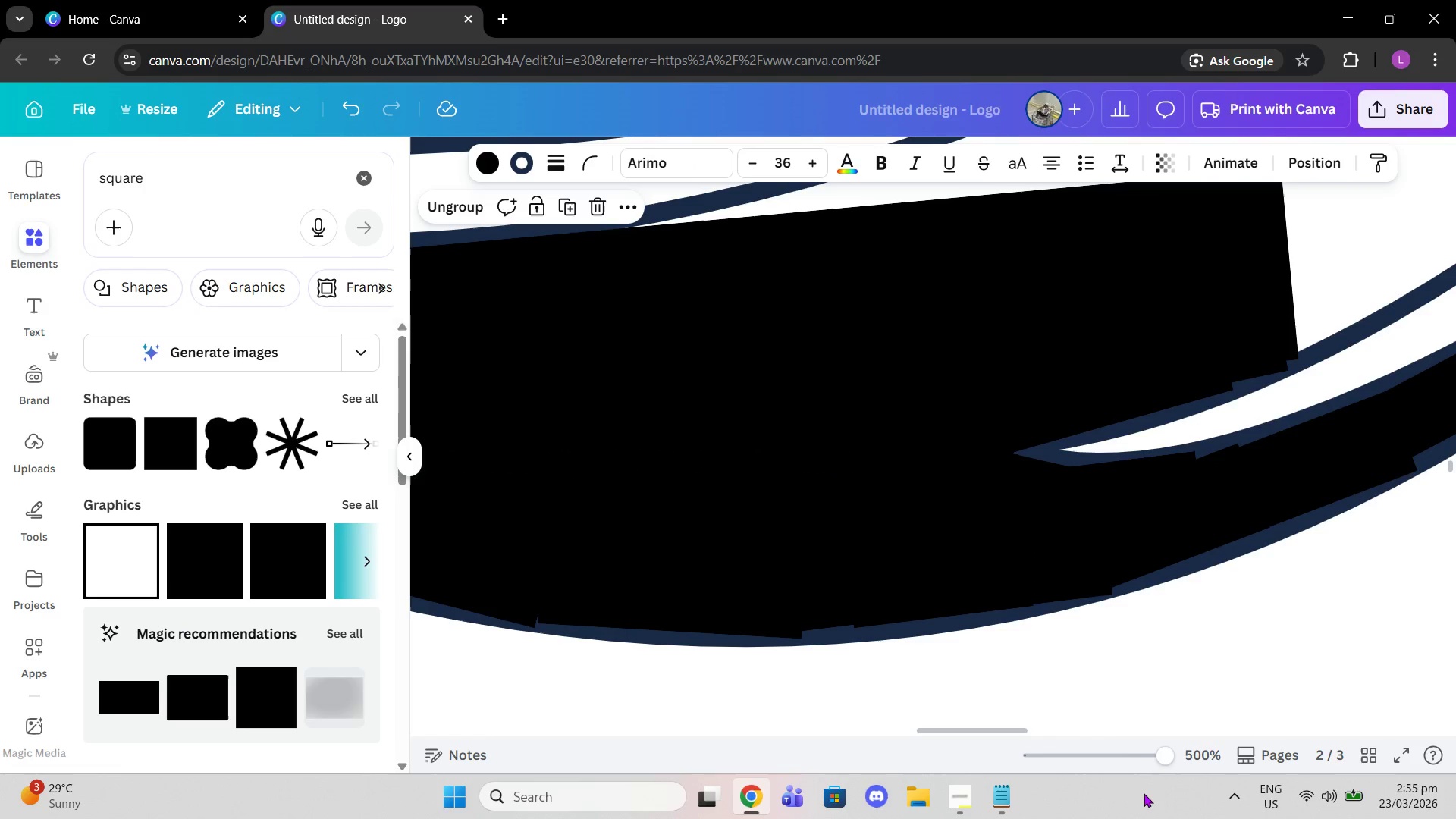 
left_click_drag(start_coordinate=[1147, 757], to_coordinate=[1171, 753])
 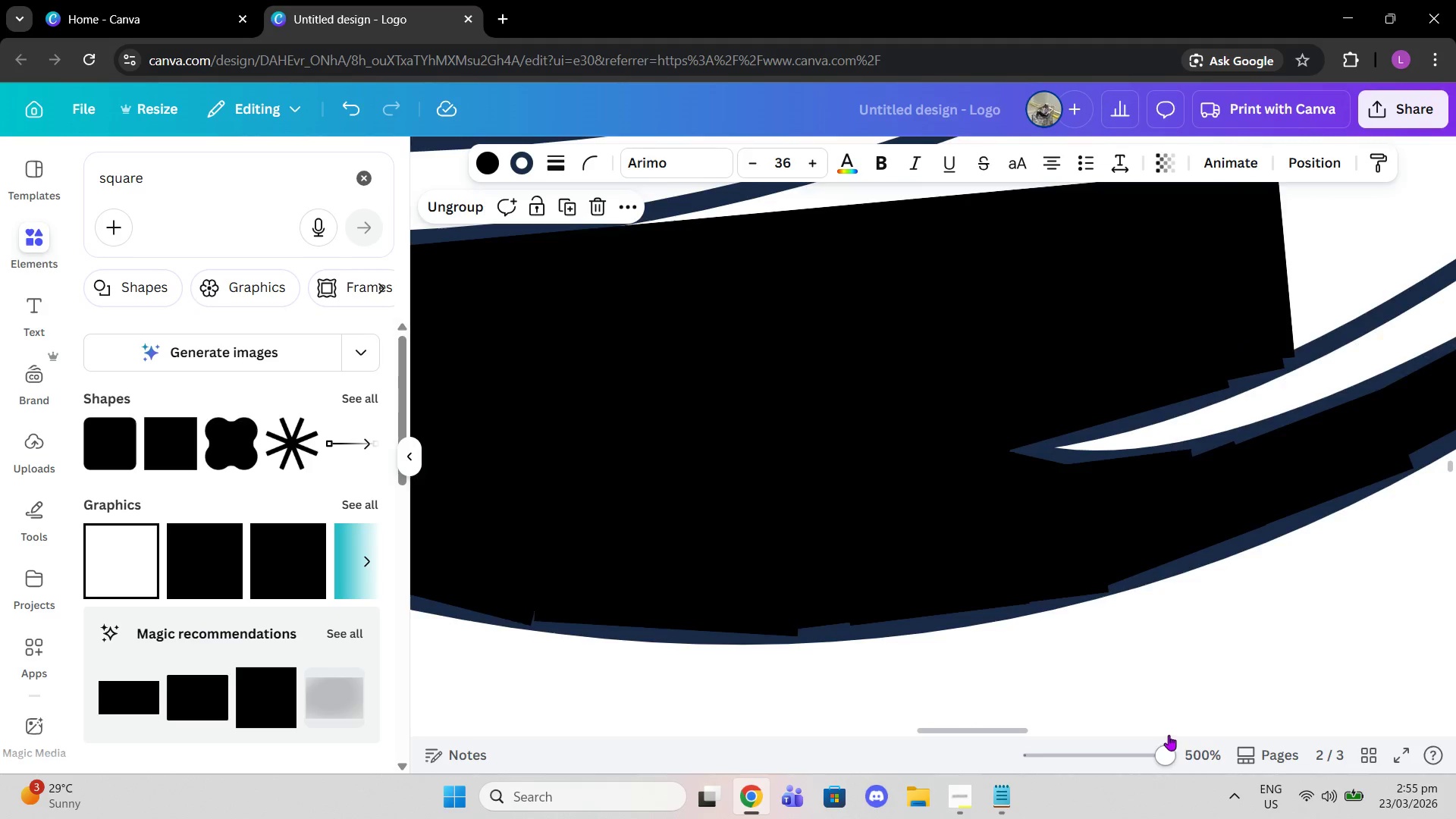 
scroll: coordinate [1169, 735], scroll_direction: up, amount: 2.0
 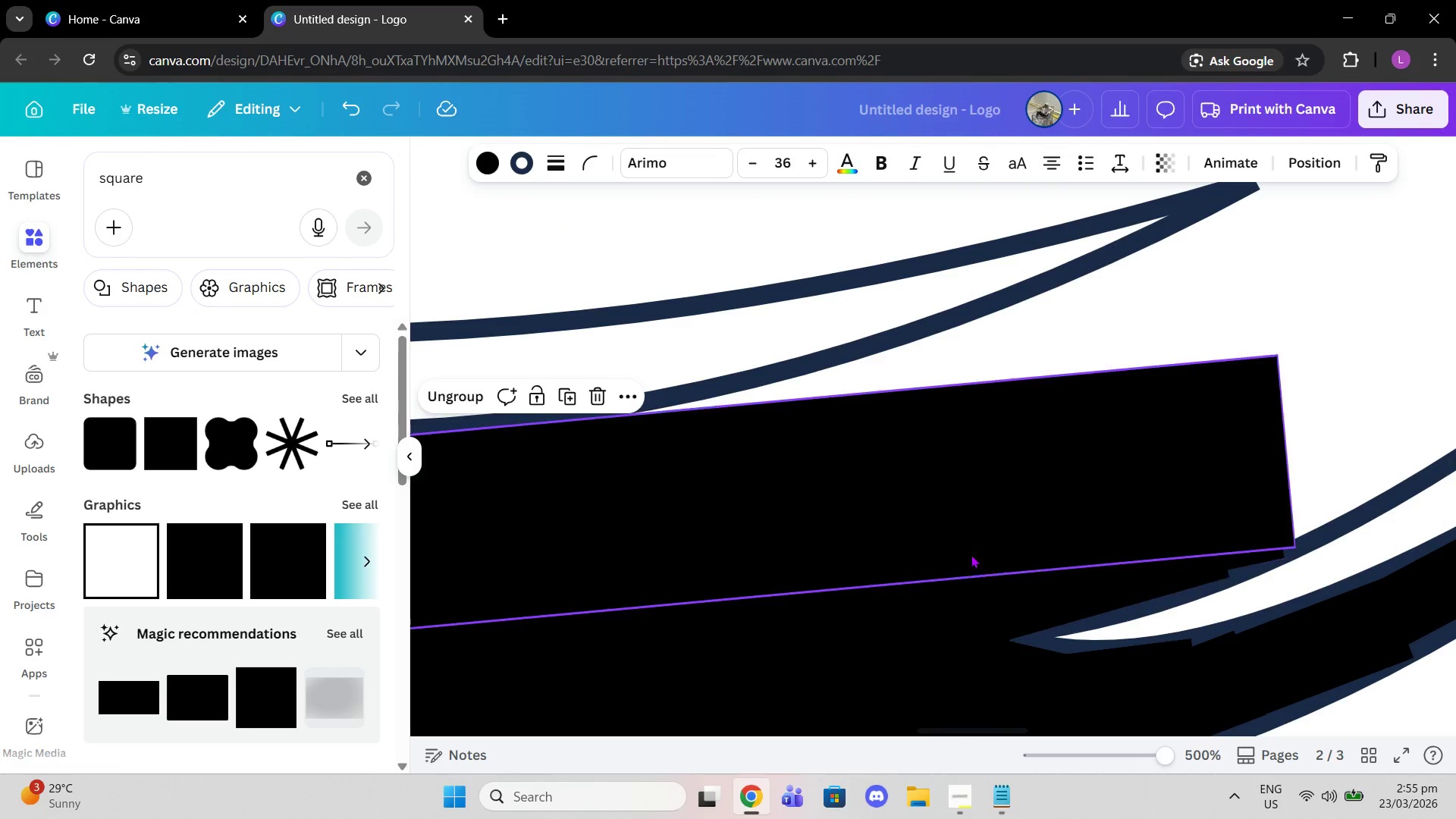 
left_click([940, 510])
 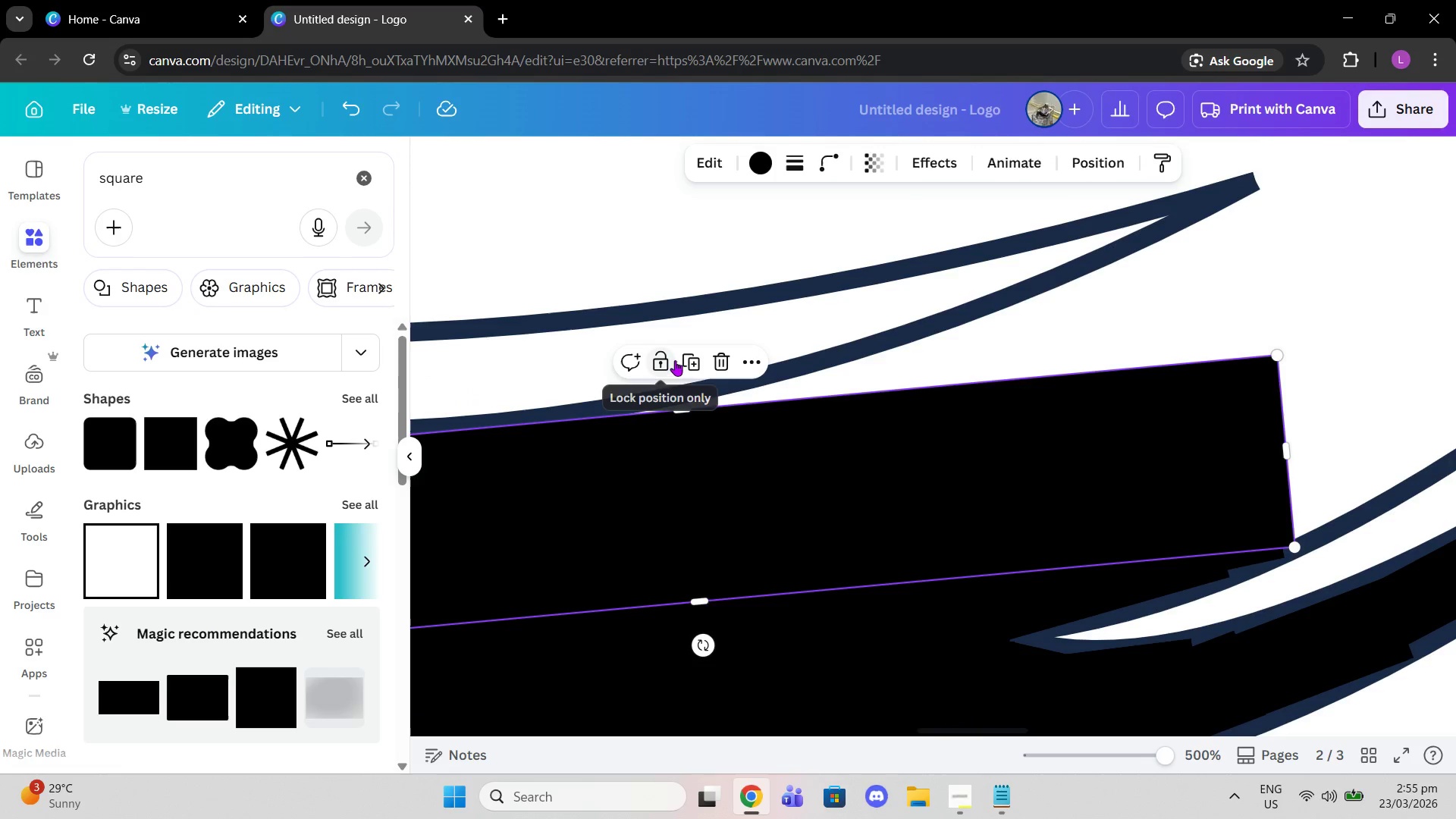 
left_click([694, 364])
 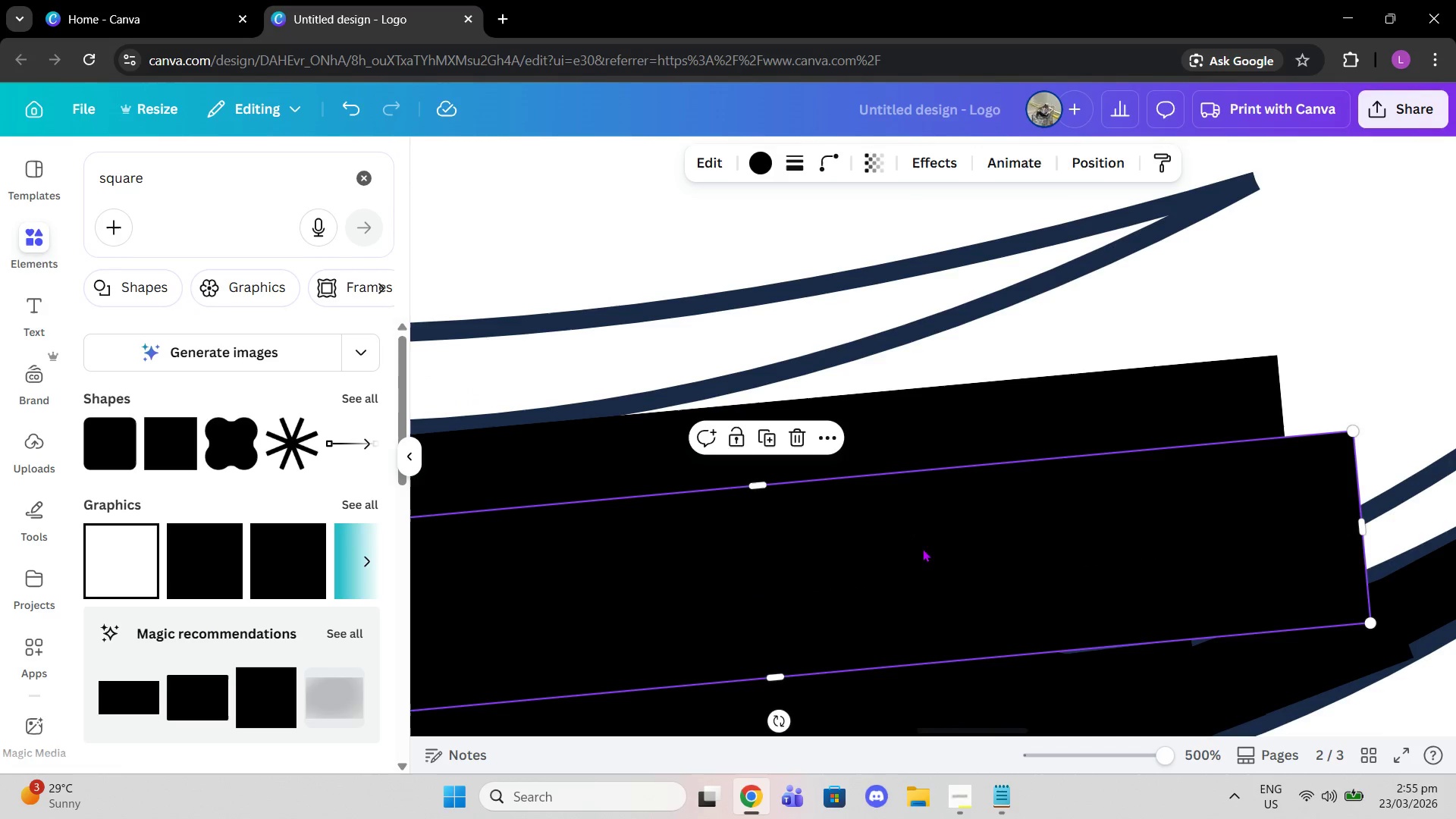 
left_click_drag(start_coordinate=[925, 552], to_coordinate=[1220, 402])
 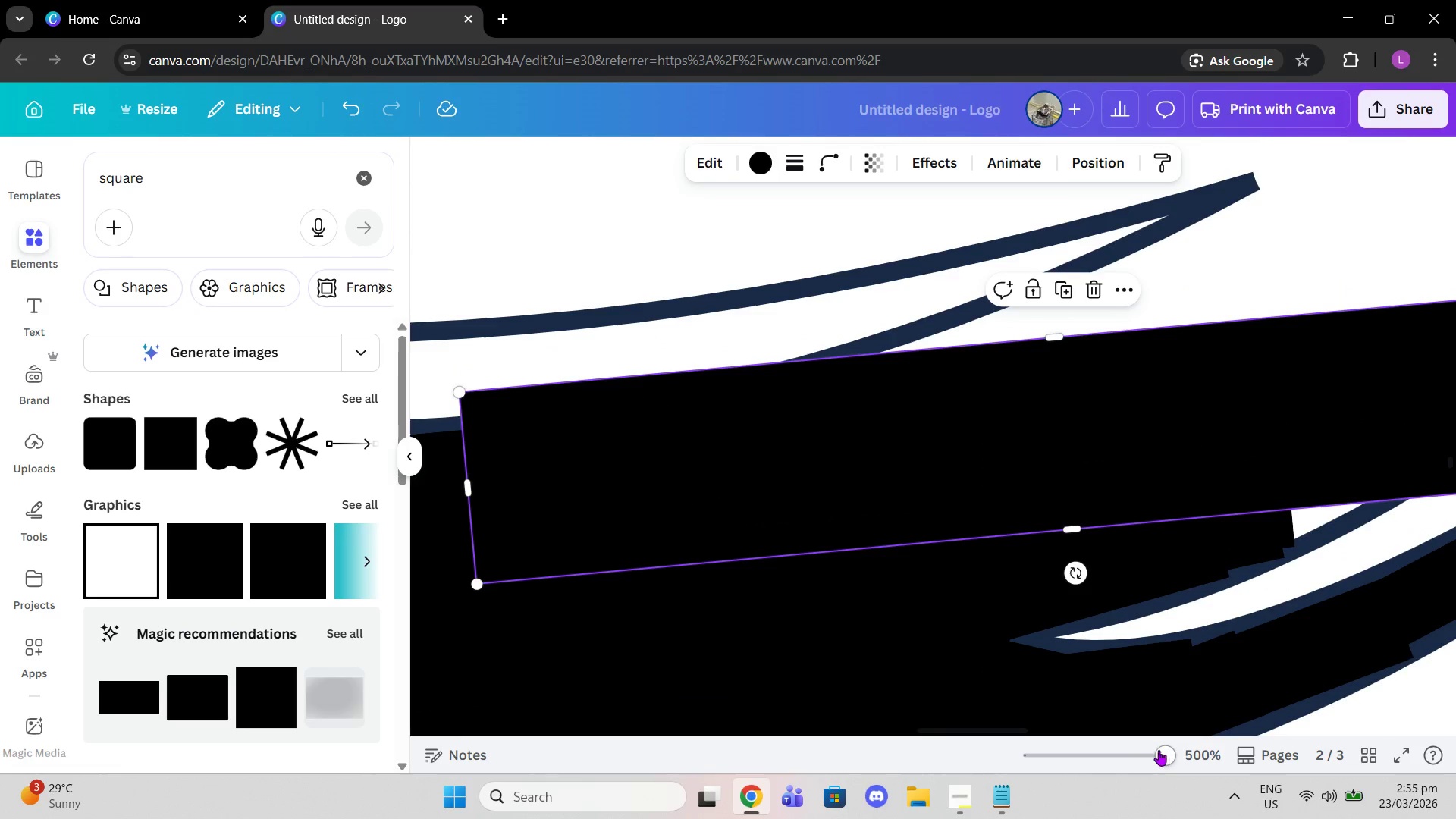 
left_click_drag(start_coordinate=[1171, 758], to_coordinate=[1133, 755])
 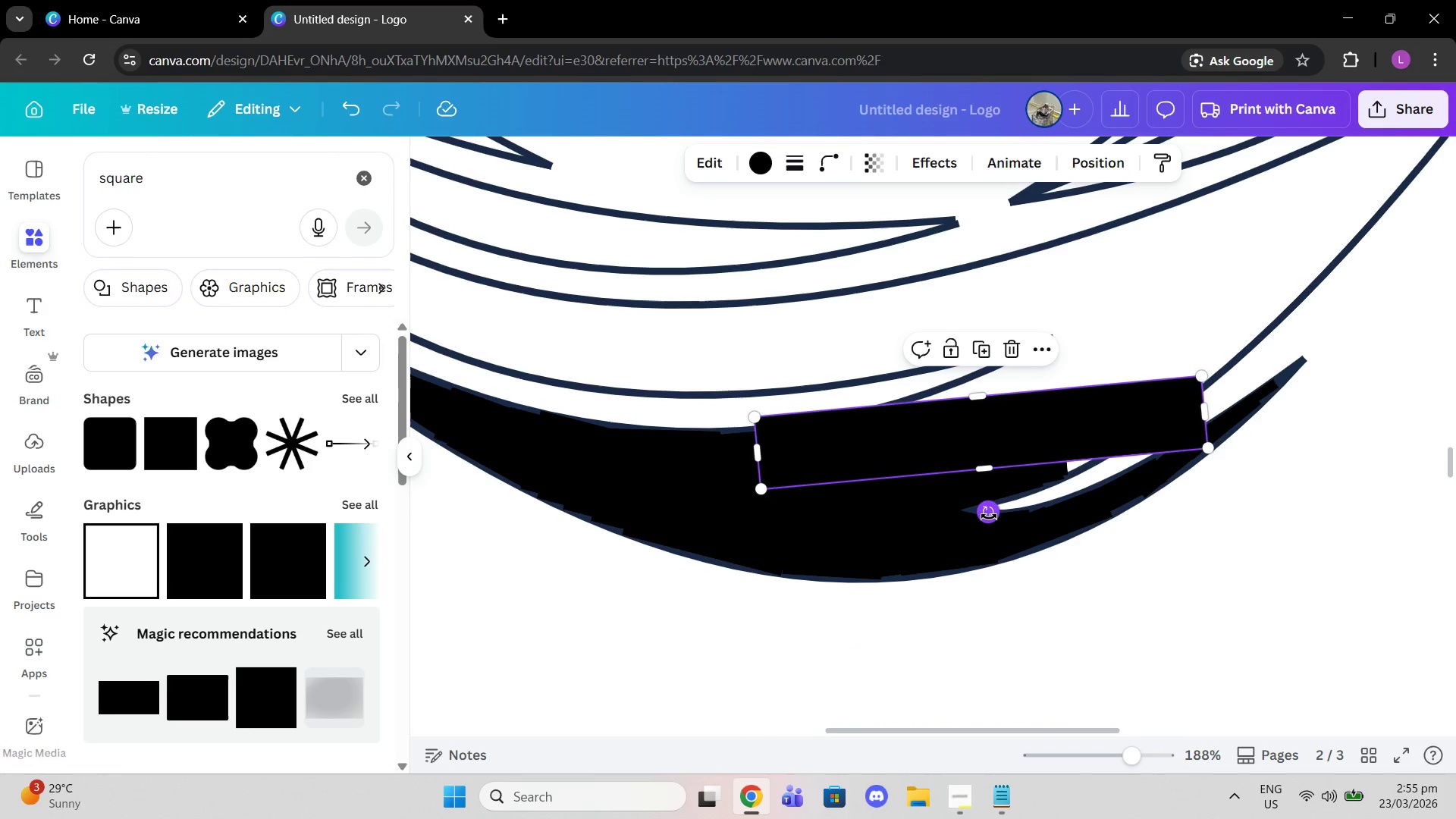 
left_click_drag(start_coordinate=[989, 516], to_coordinate=[1013, 523])
 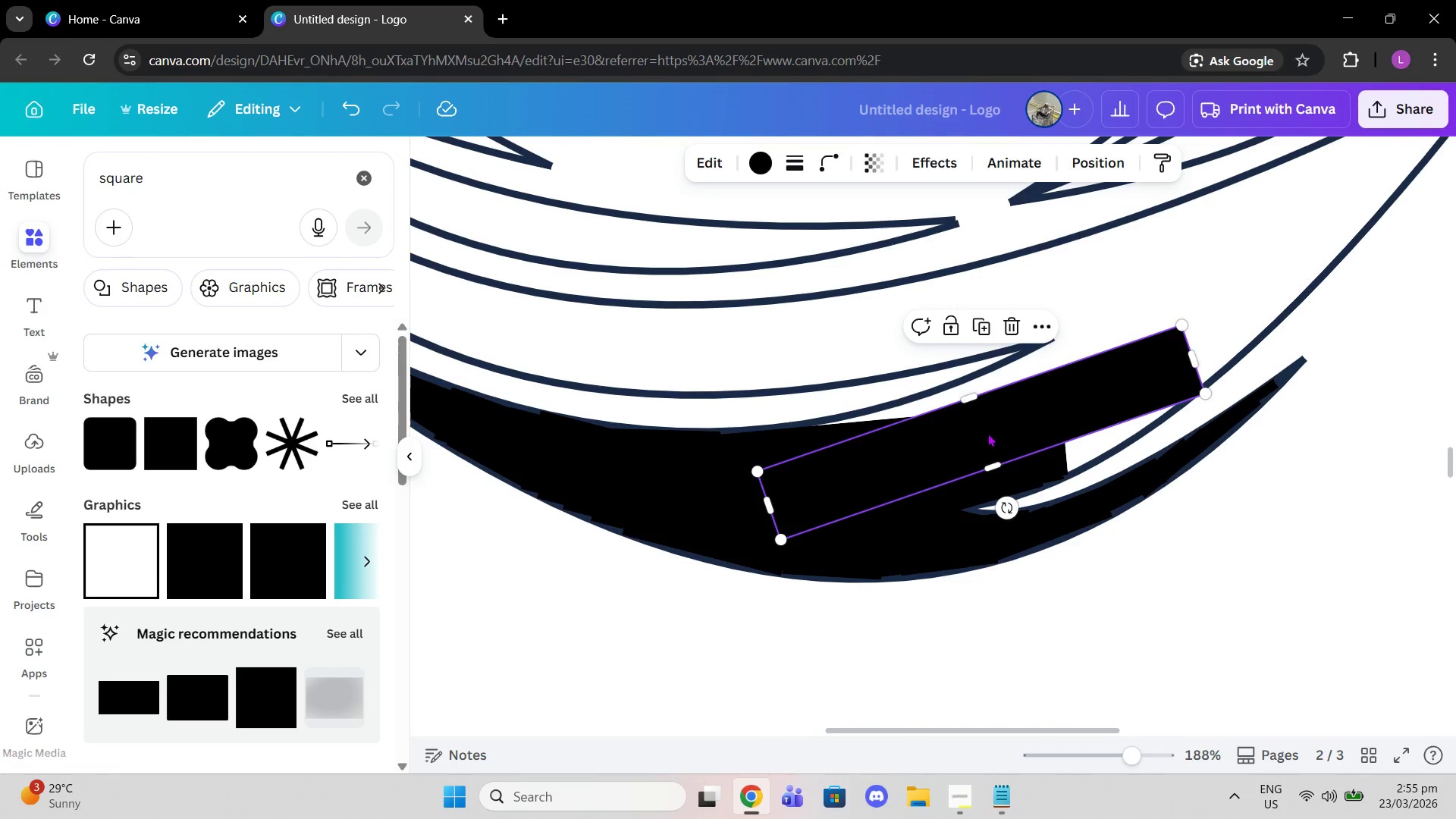 
left_click_drag(start_coordinate=[987, 431], to_coordinate=[1116, 367])
 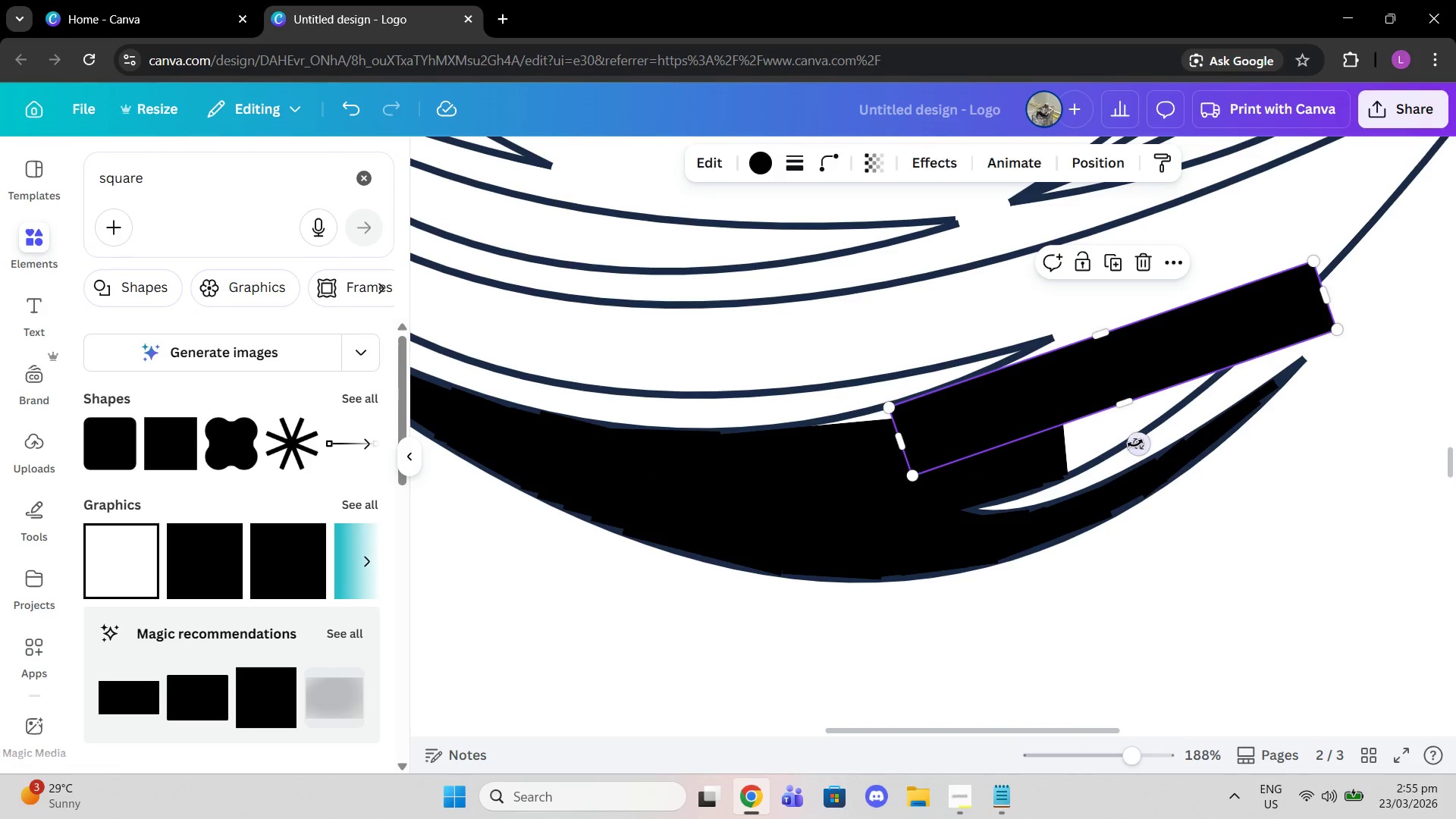 
left_click_drag(start_coordinate=[1136, 441], to_coordinate=[1158, 444])
 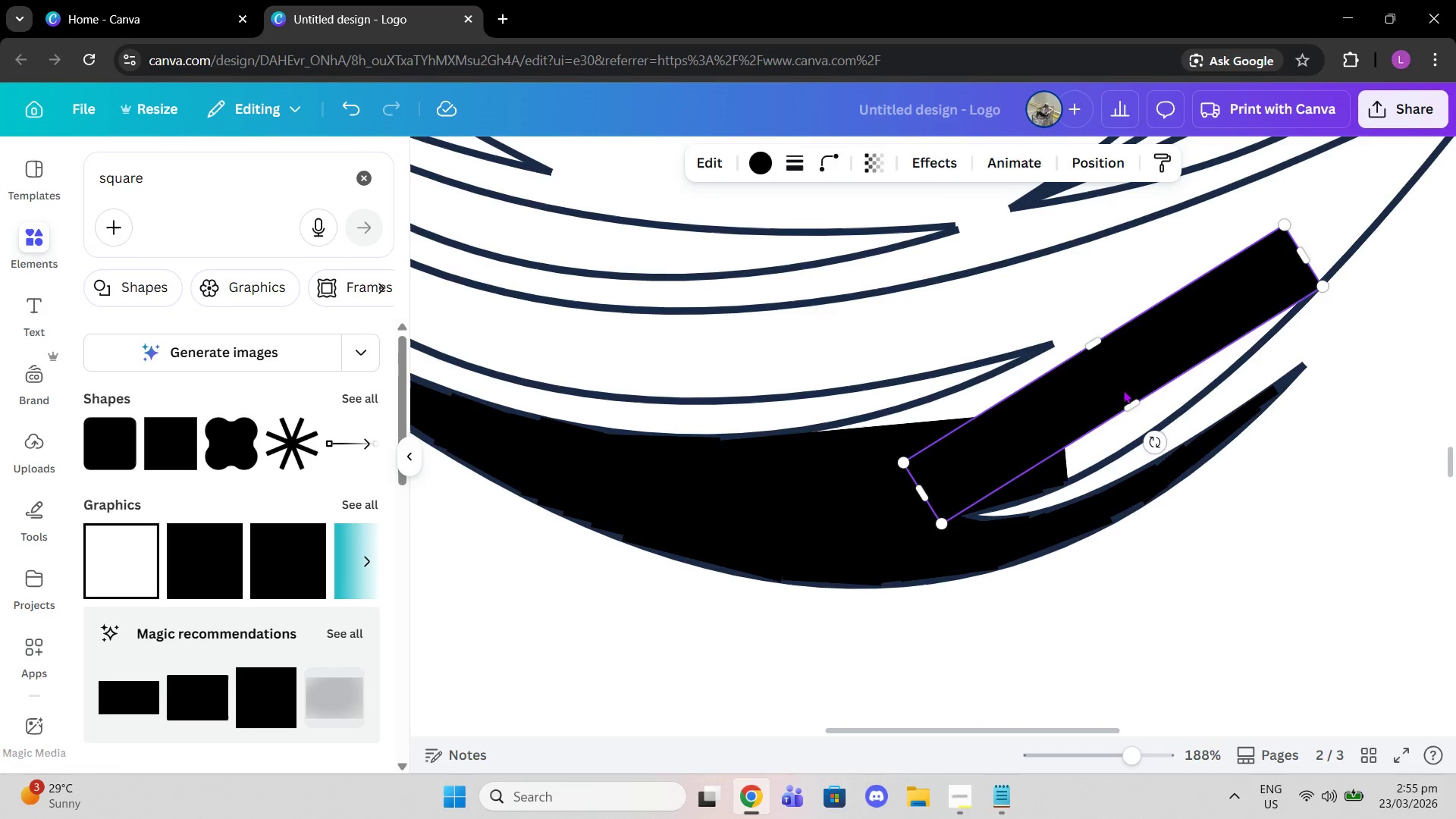 
scroll: coordinate [1120, 391], scroll_direction: up, amount: 1.0
 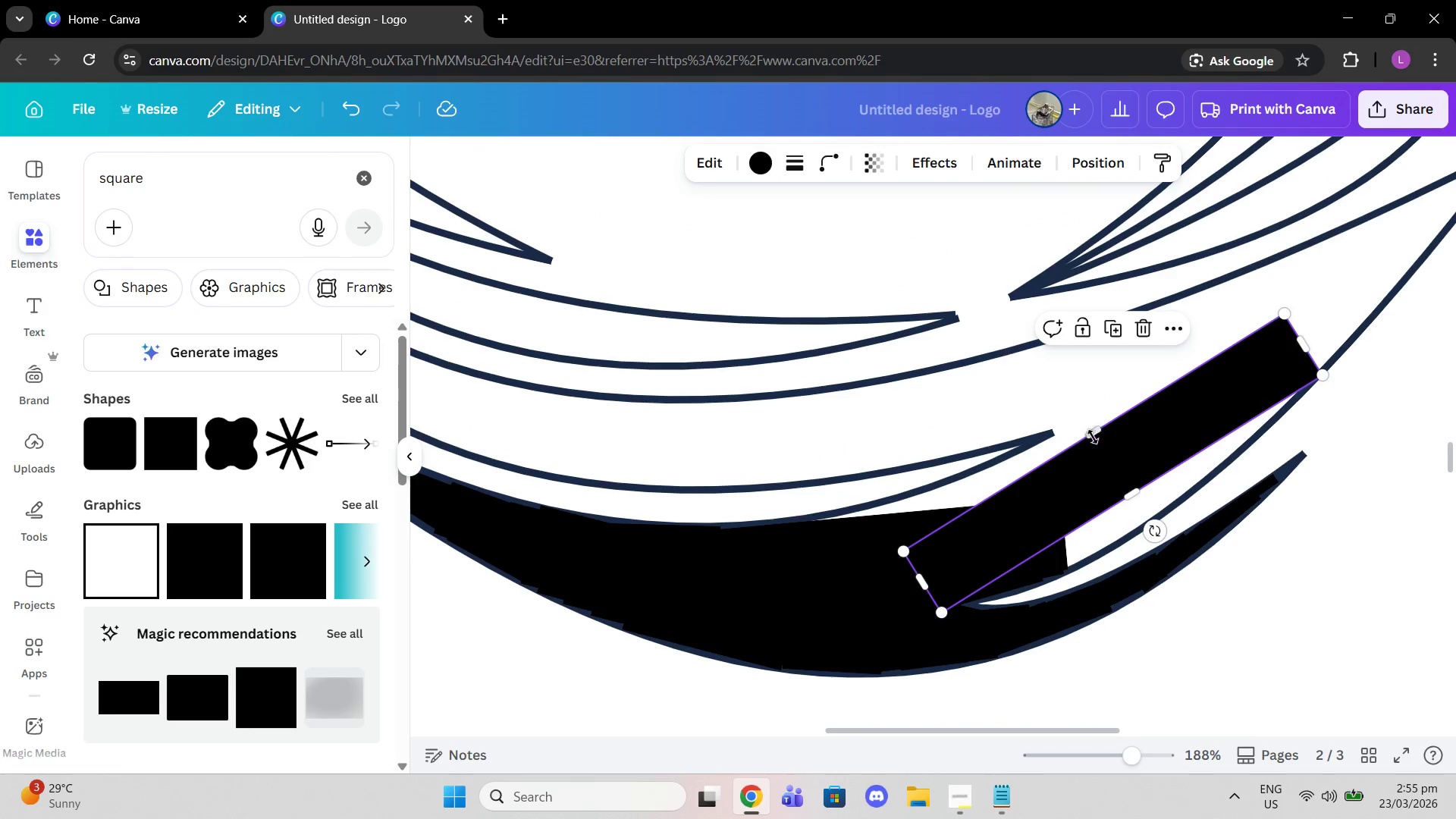 
left_click_drag(start_coordinate=[1090, 430], to_coordinate=[1073, 413])
 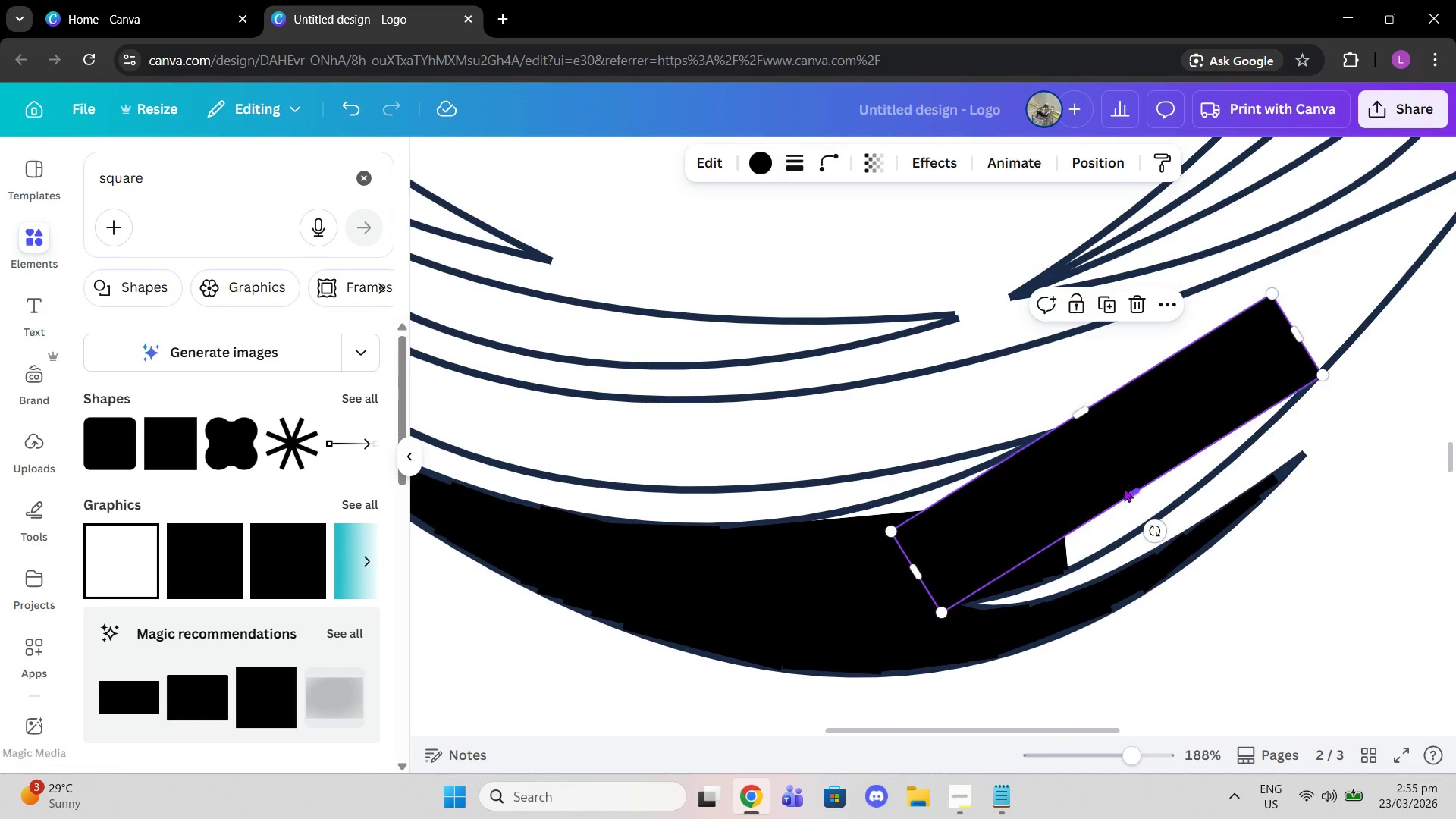 
left_click_drag(start_coordinate=[1126, 488], to_coordinate=[1114, 485])
 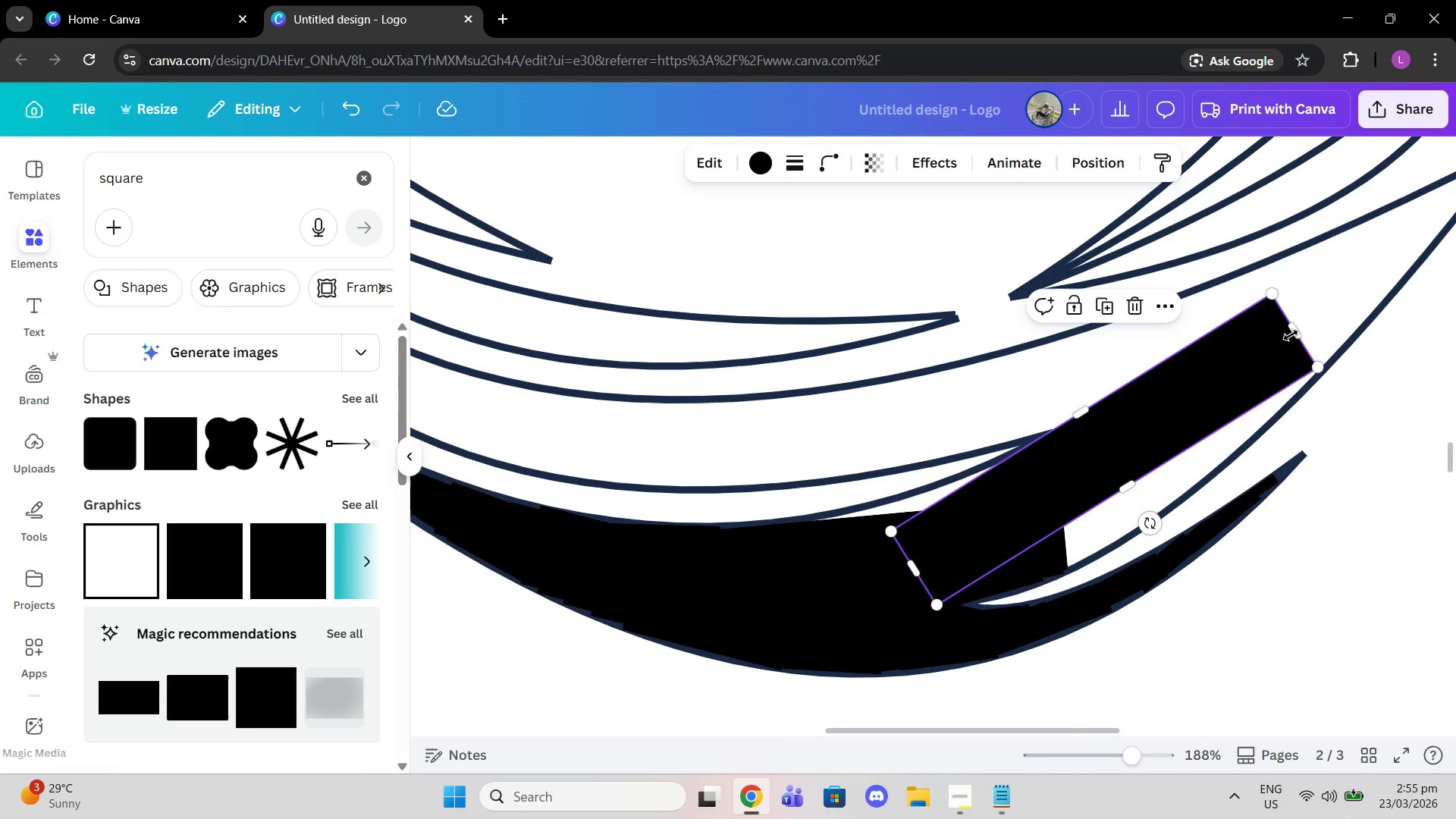 
left_click_drag(start_coordinate=[1291, 327], to_coordinate=[1304, 314])
 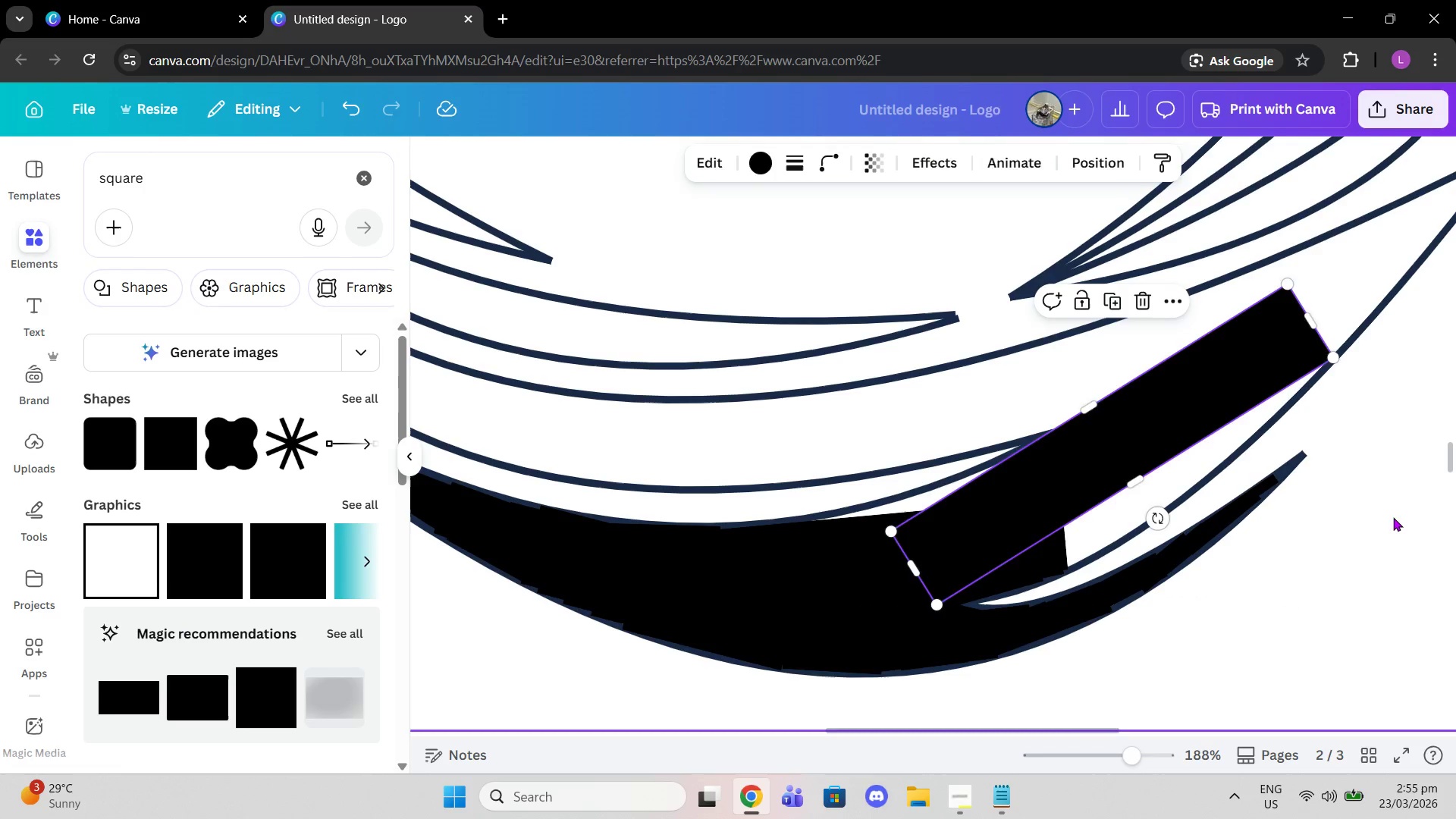 
left_click([1393, 517])
 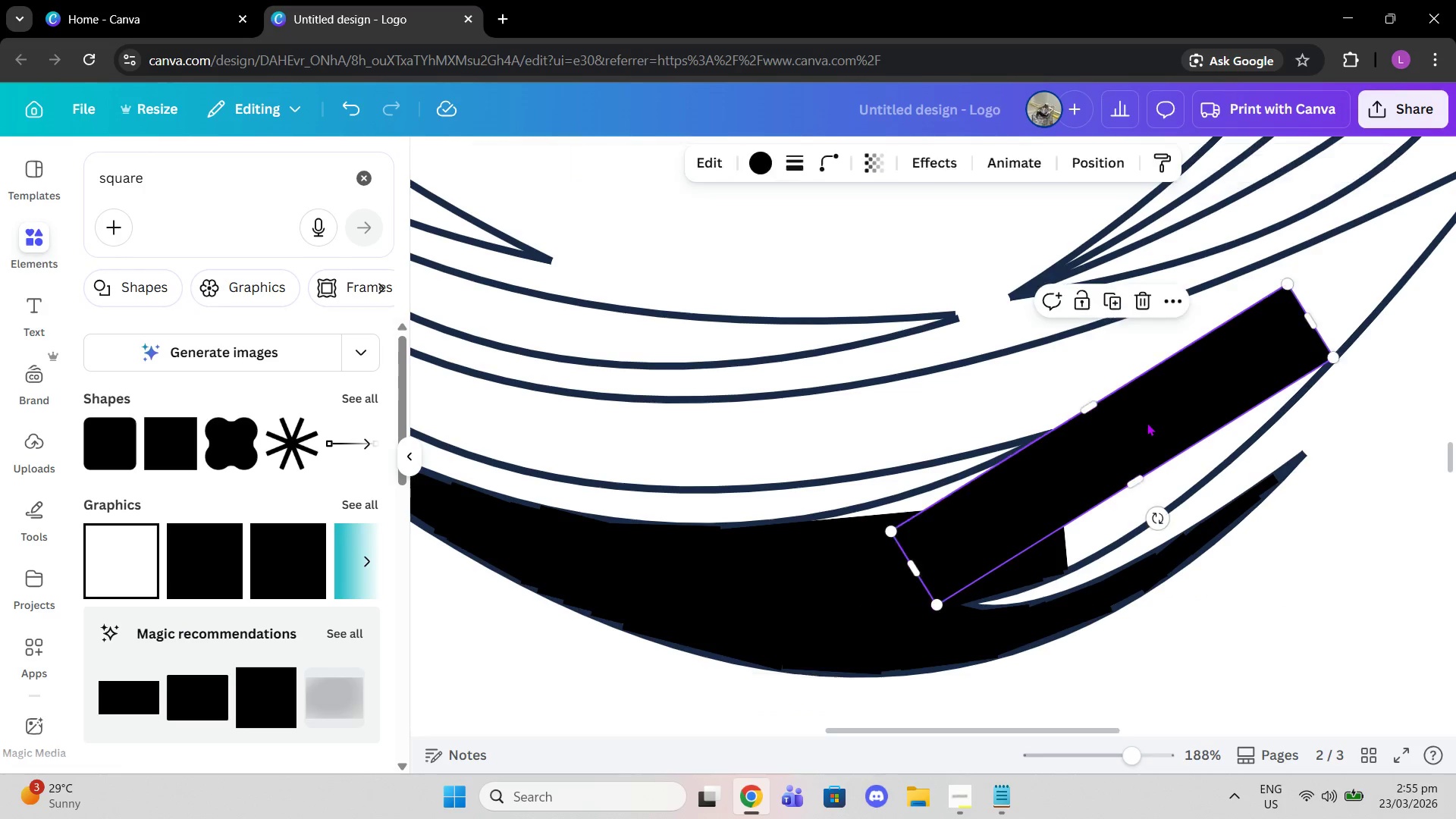 
left_click([1116, 293])
 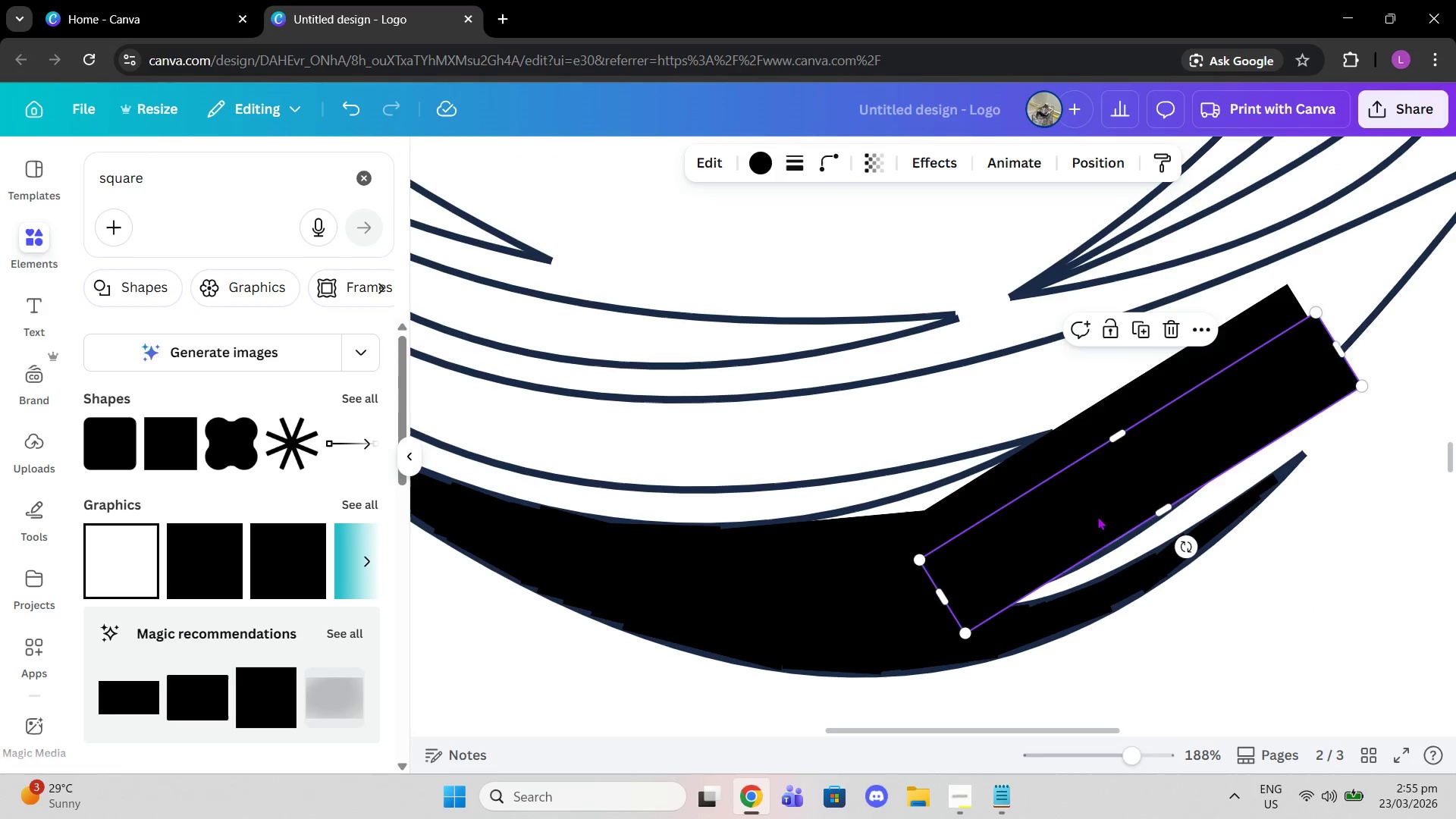 
left_click_drag(start_coordinate=[1100, 513], to_coordinate=[940, 548])
 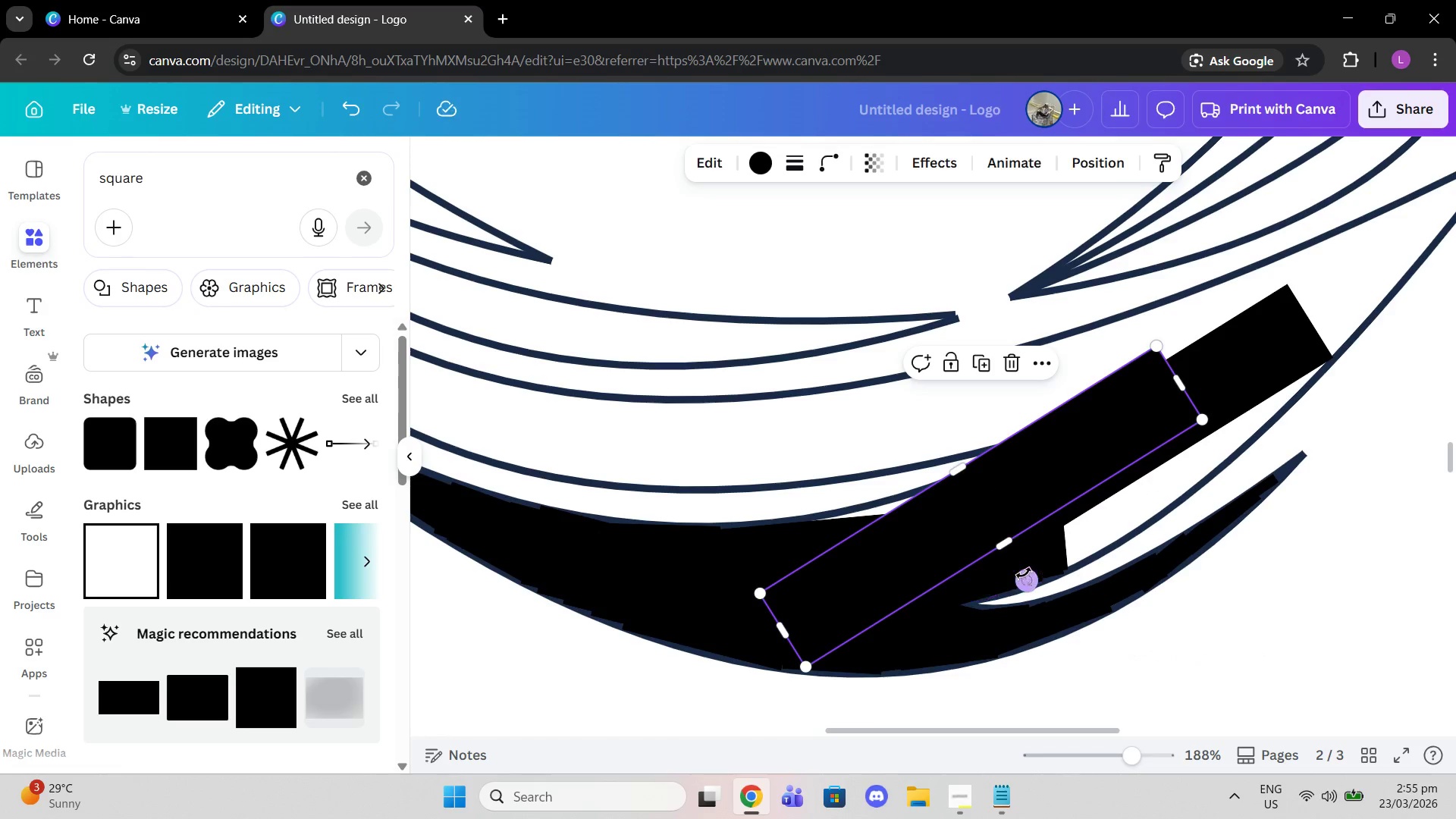 
left_click_drag(start_coordinate=[1024, 573], to_coordinate=[1015, 590])
 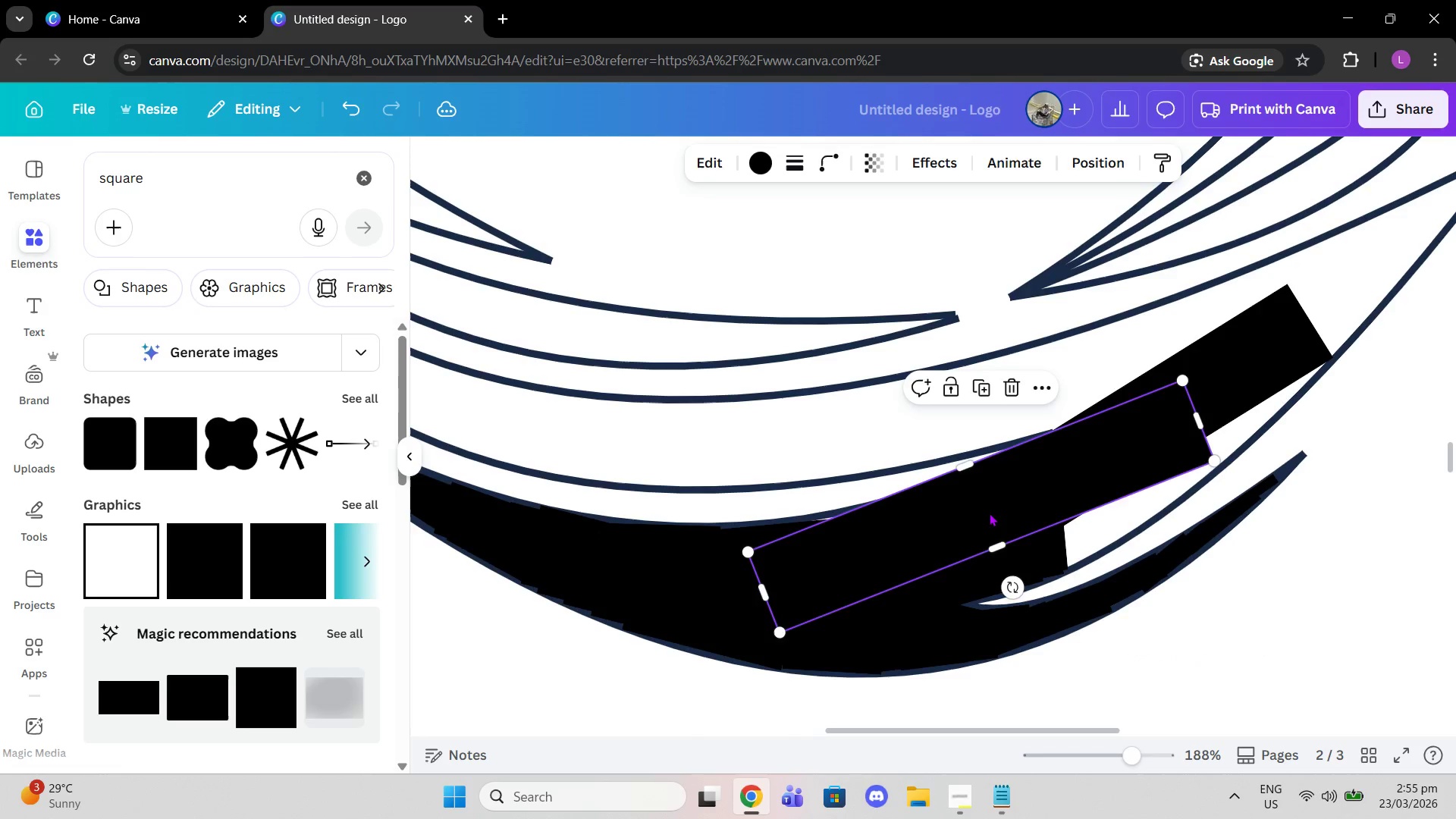 
left_click_drag(start_coordinate=[989, 513], to_coordinate=[975, 528])
 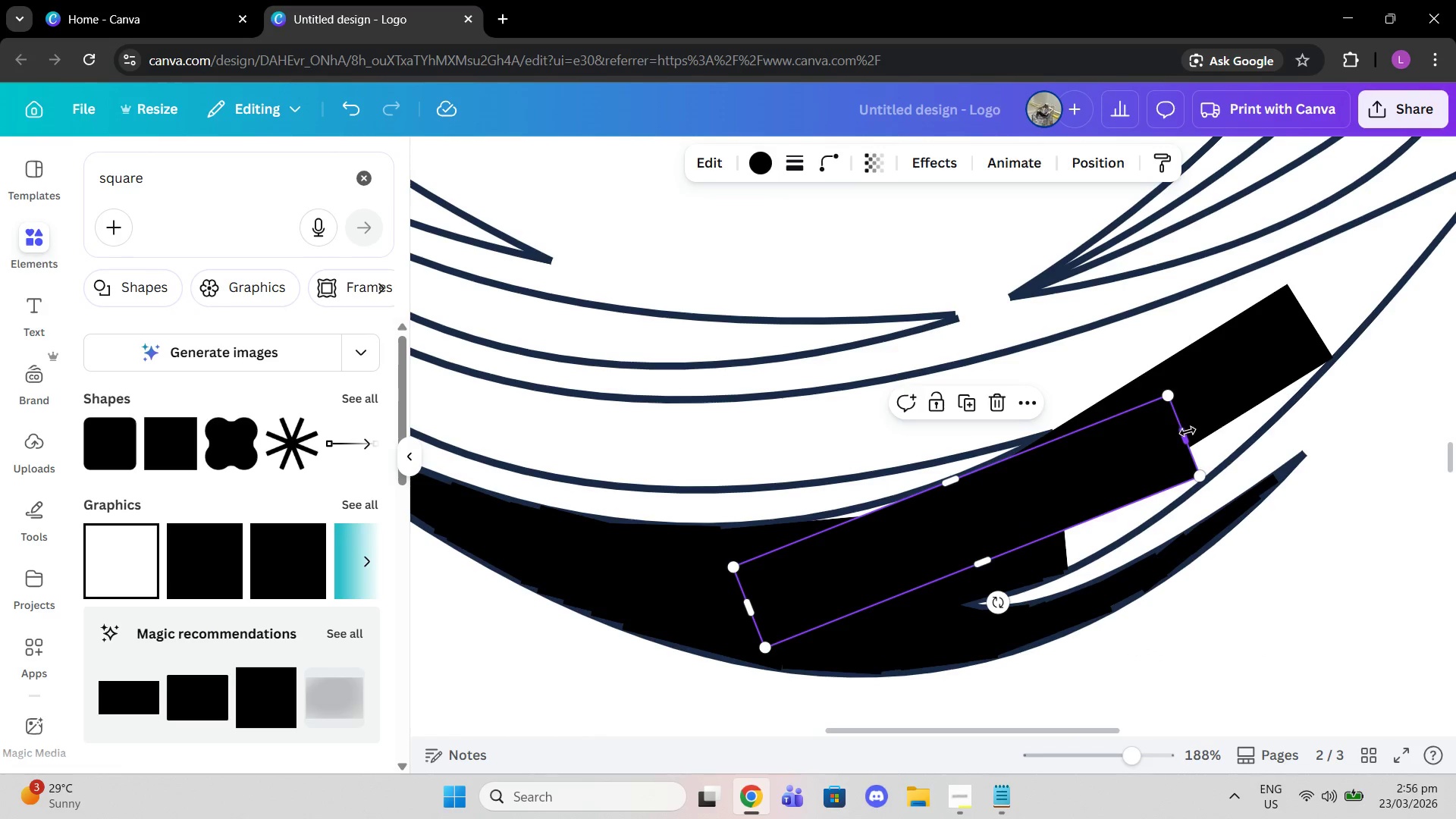 
left_click_drag(start_coordinate=[1188, 431], to_coordinate=[1026, 479])
 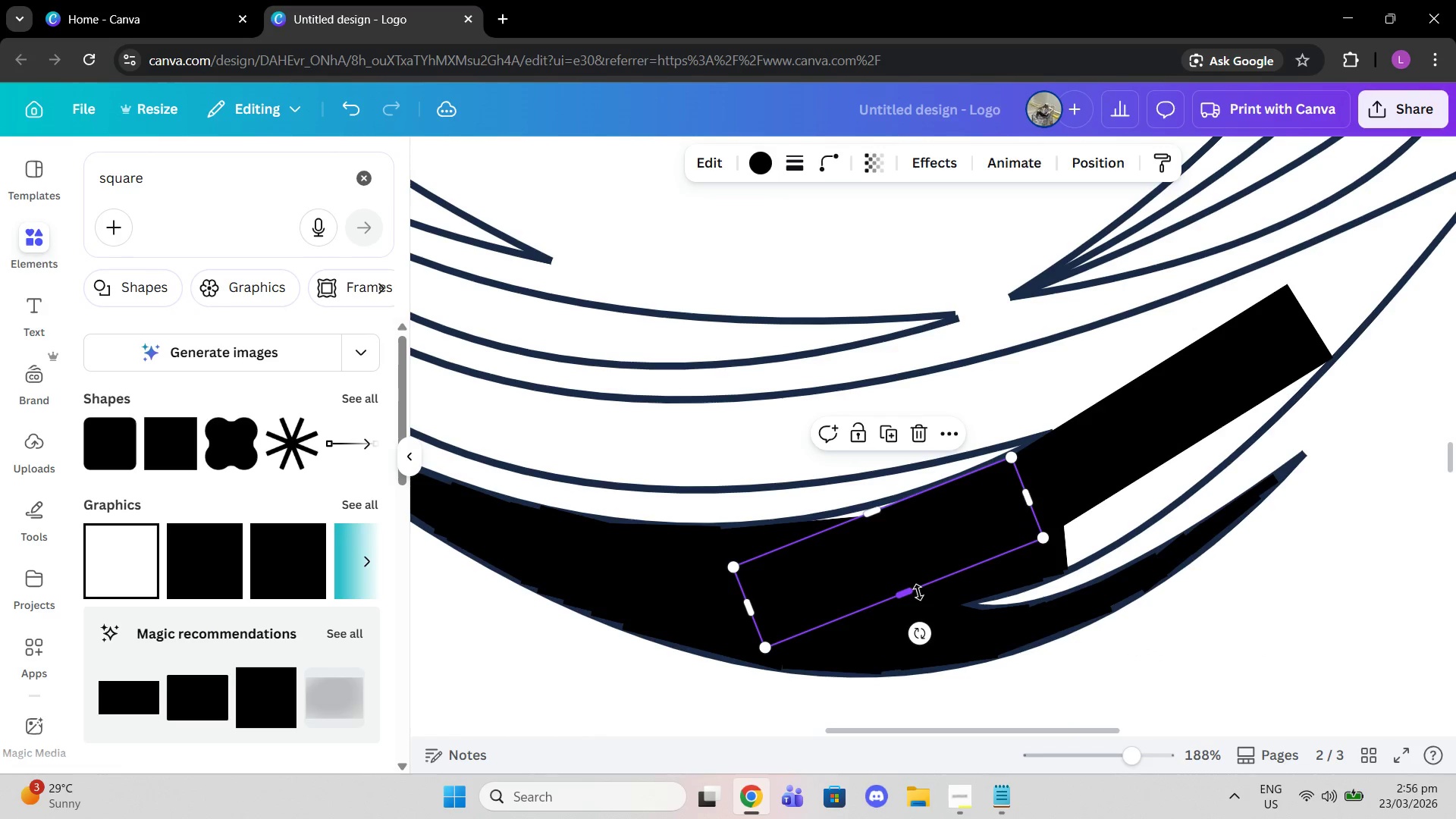 
left_click_drag(start_coordinate=[918, 592], to_coordinate=[893, 535])
 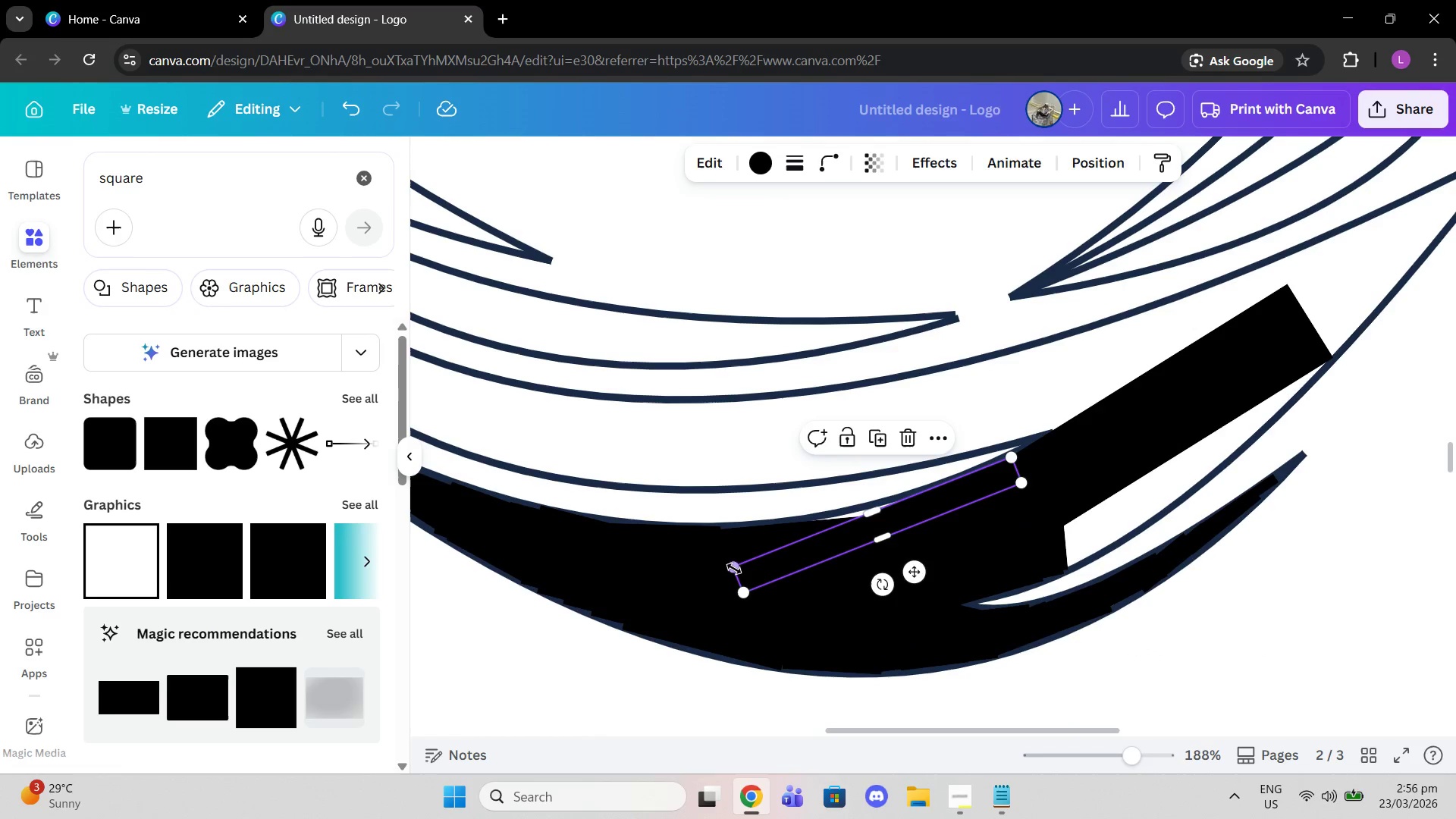 
left_click_drag(start_coordinate=[734, 569], to_coordinate=[874, 513])
 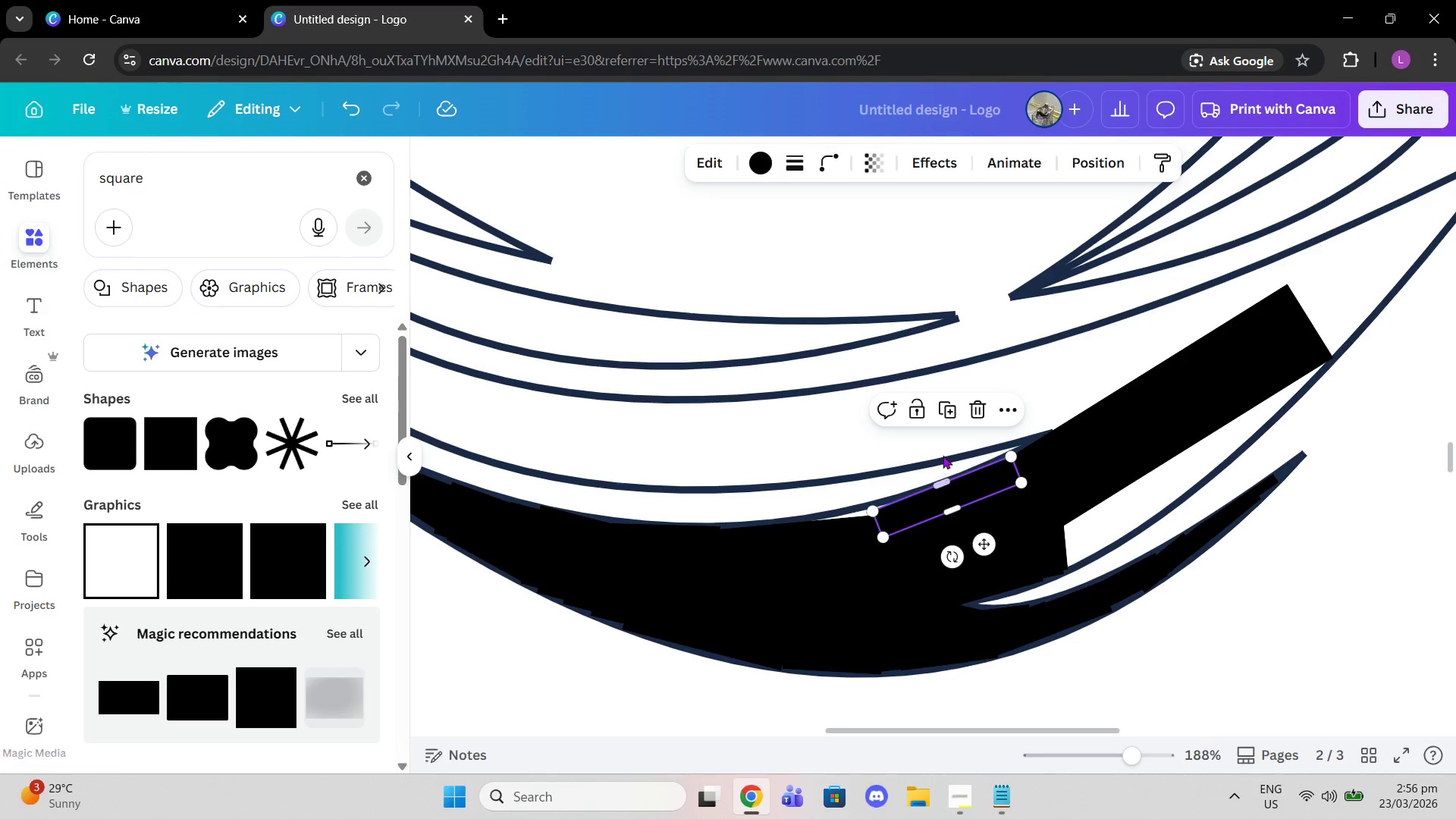 
left_click([947, 419])
 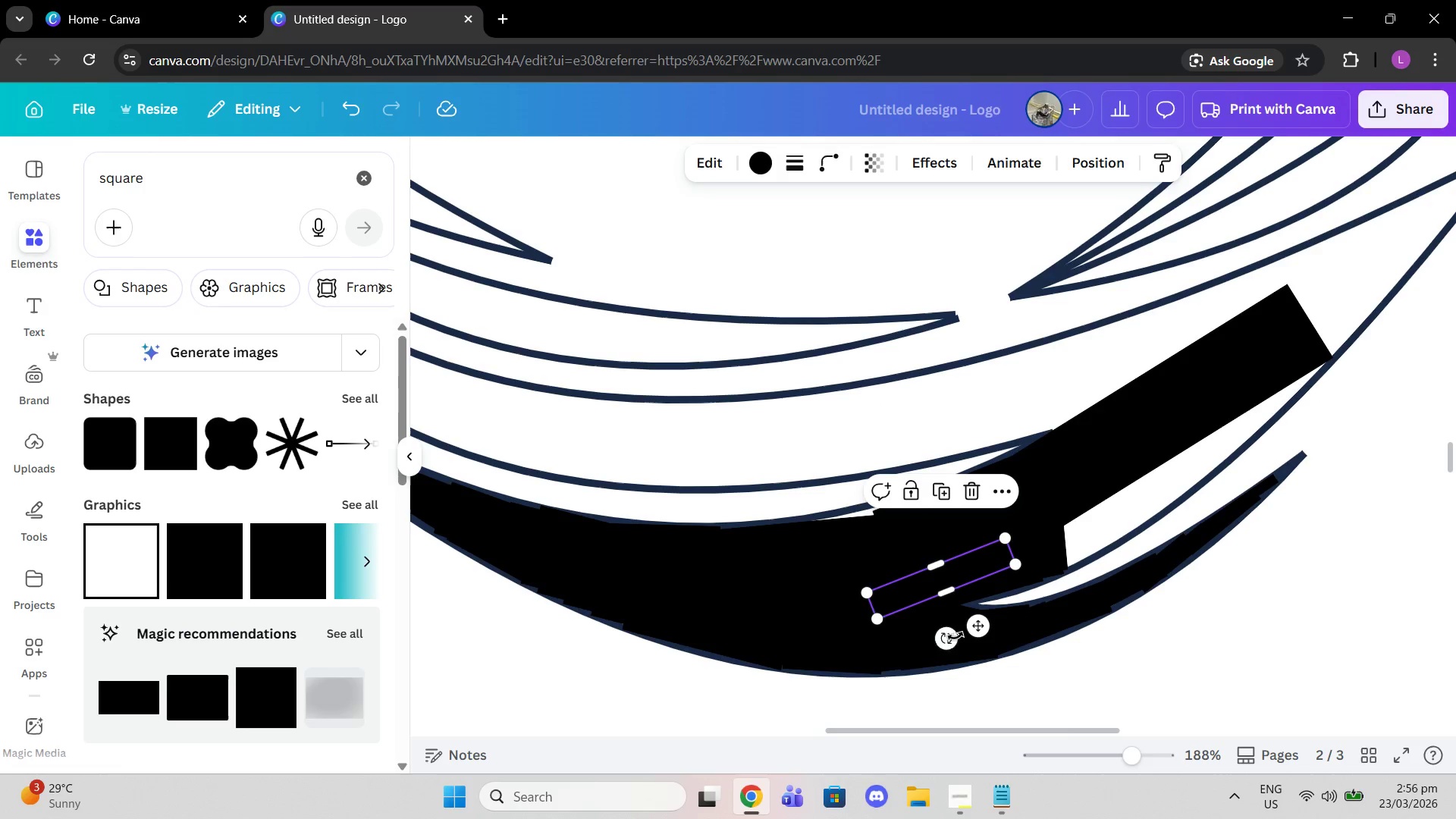 
left_click_drag(start_coordinate=[946, 645], to_coordinate=[926, 642])
 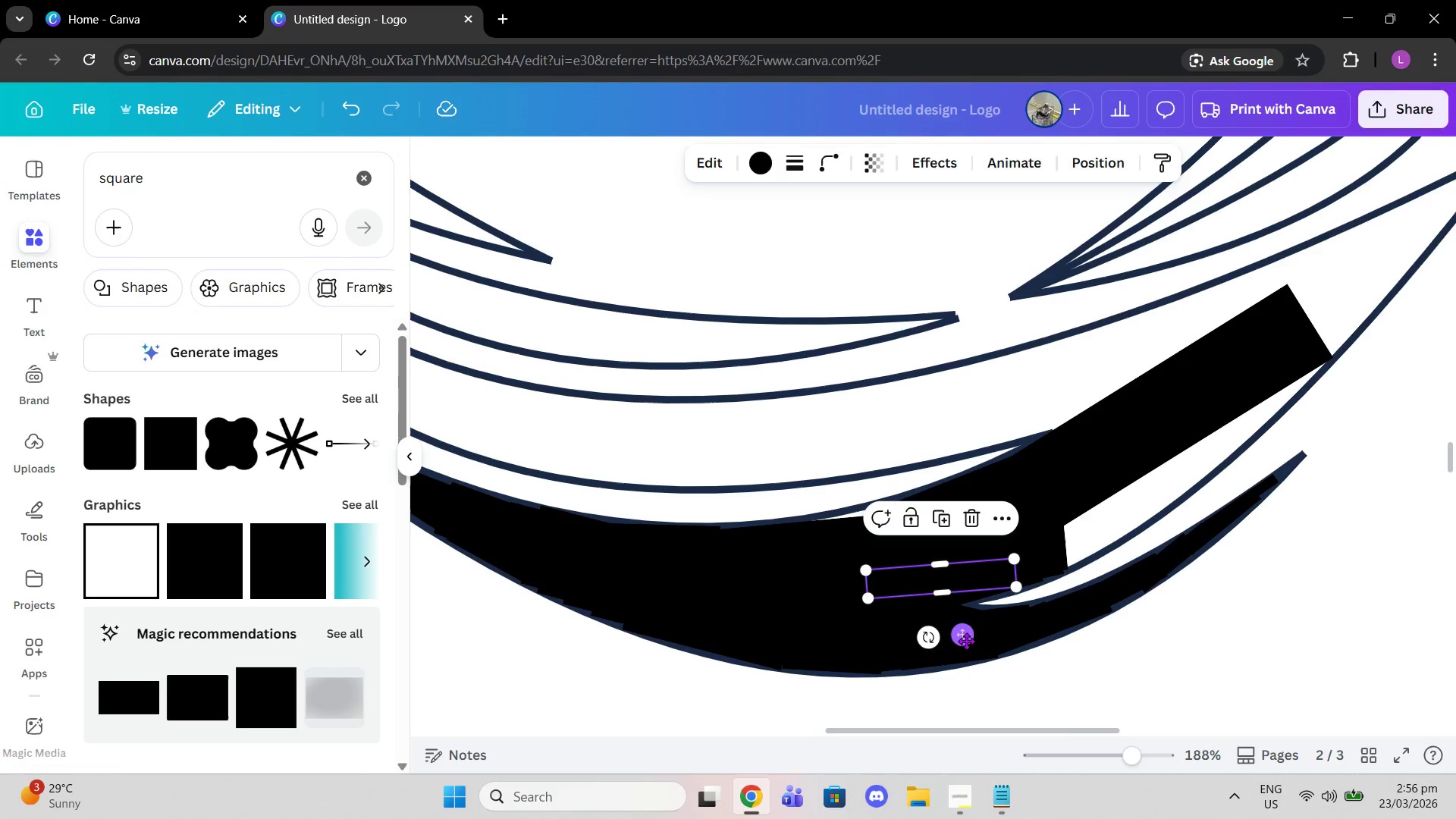 
left_click_drag(start_coordinate=[966, 639], to_coordinate=[900, 586])
 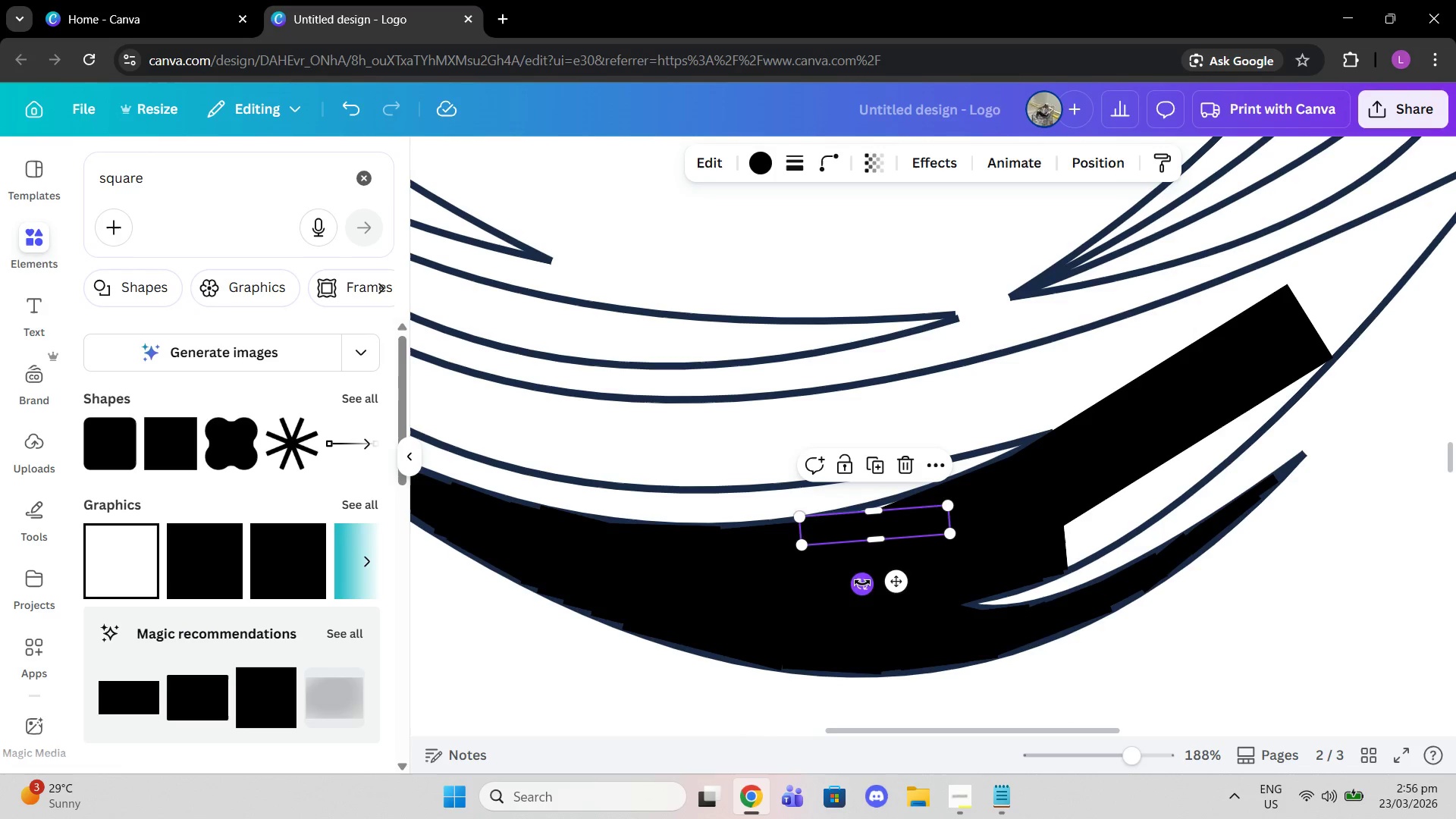 
left_click_drag(start_coordinate=[862, 582], to_coordinate=[871, 586])
 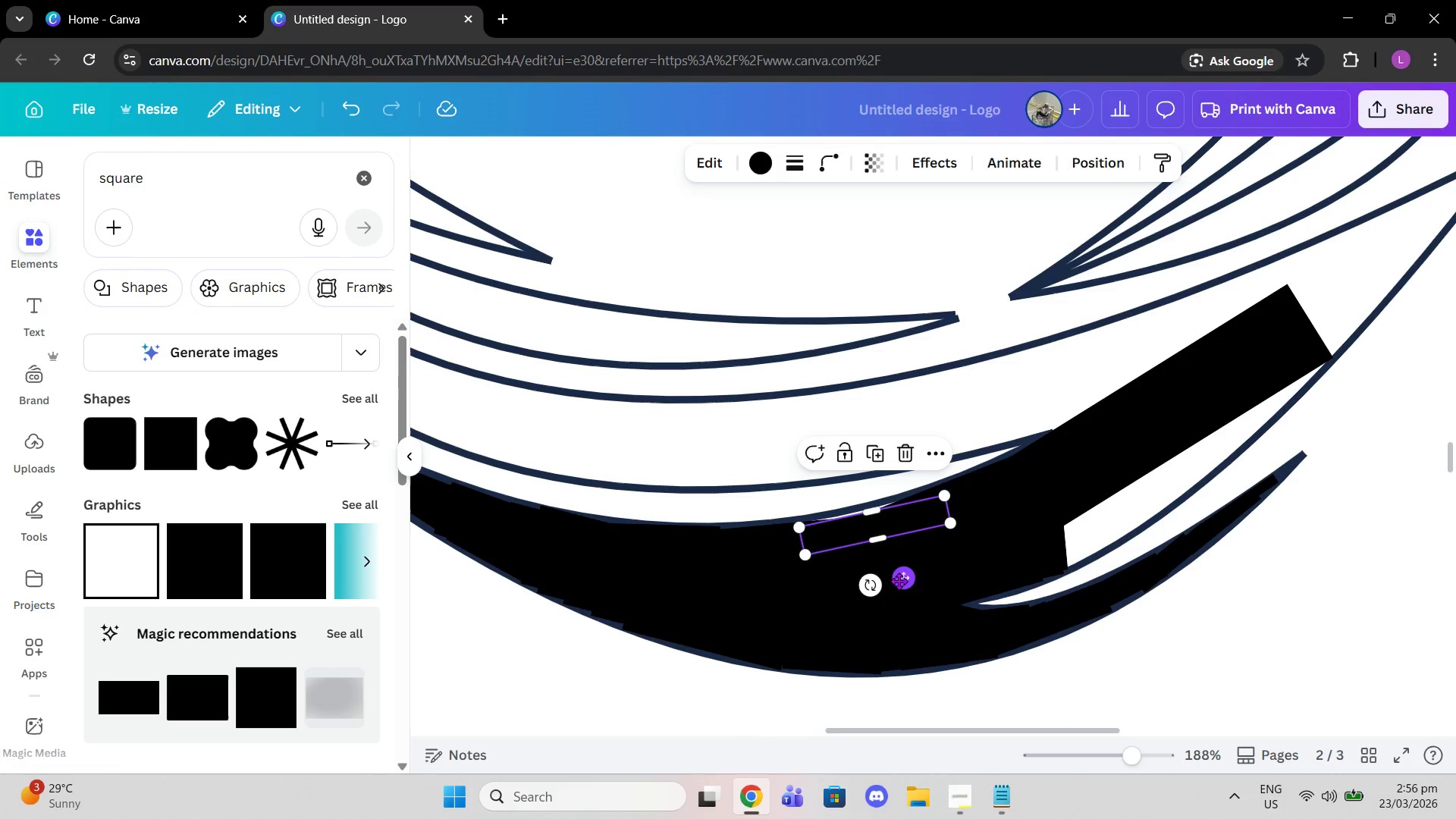 
left_click_drag(start_coordinate=[899, 581], to_coordinate=[889, 577])
 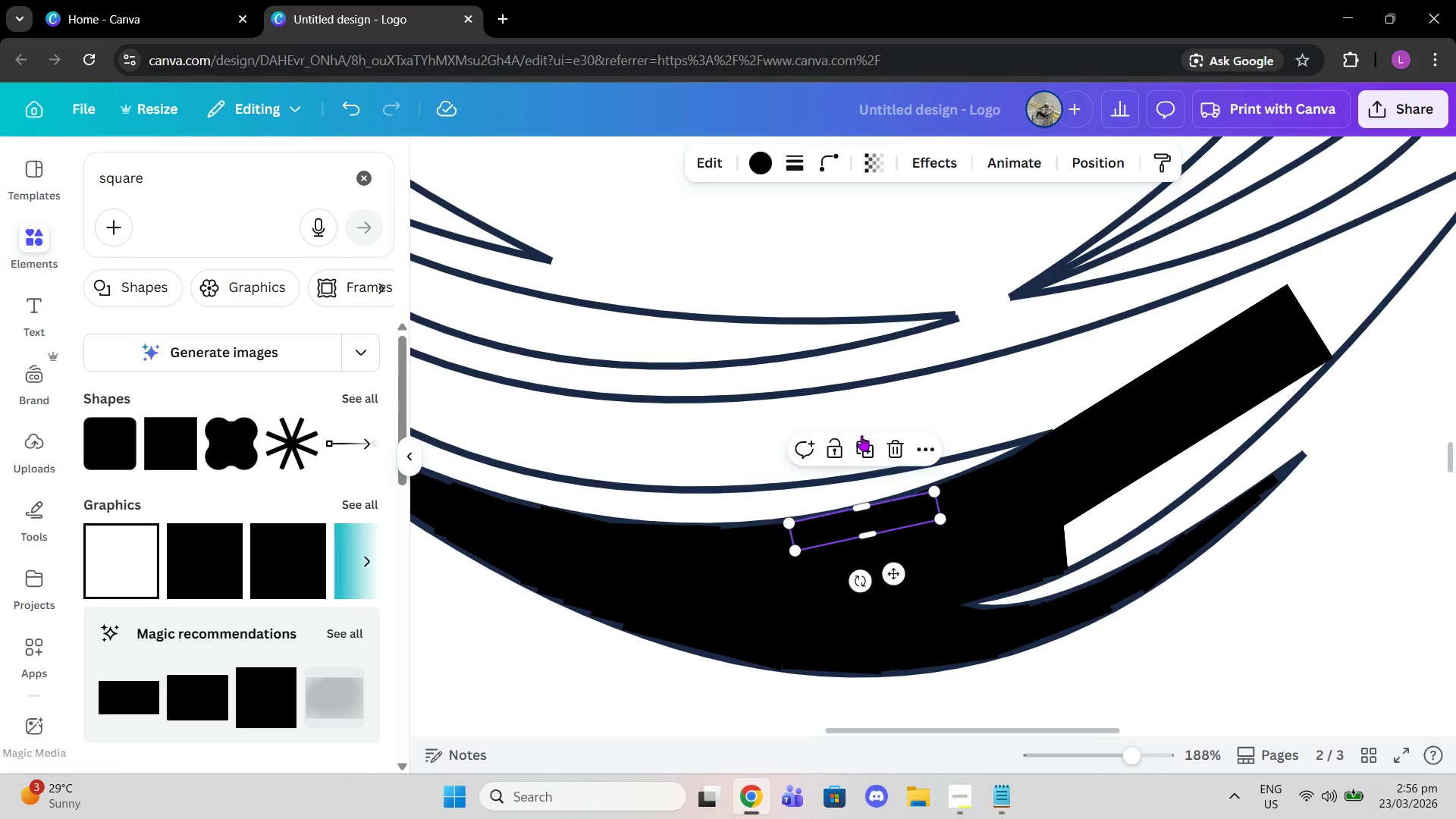 
left_click([861, 436])
 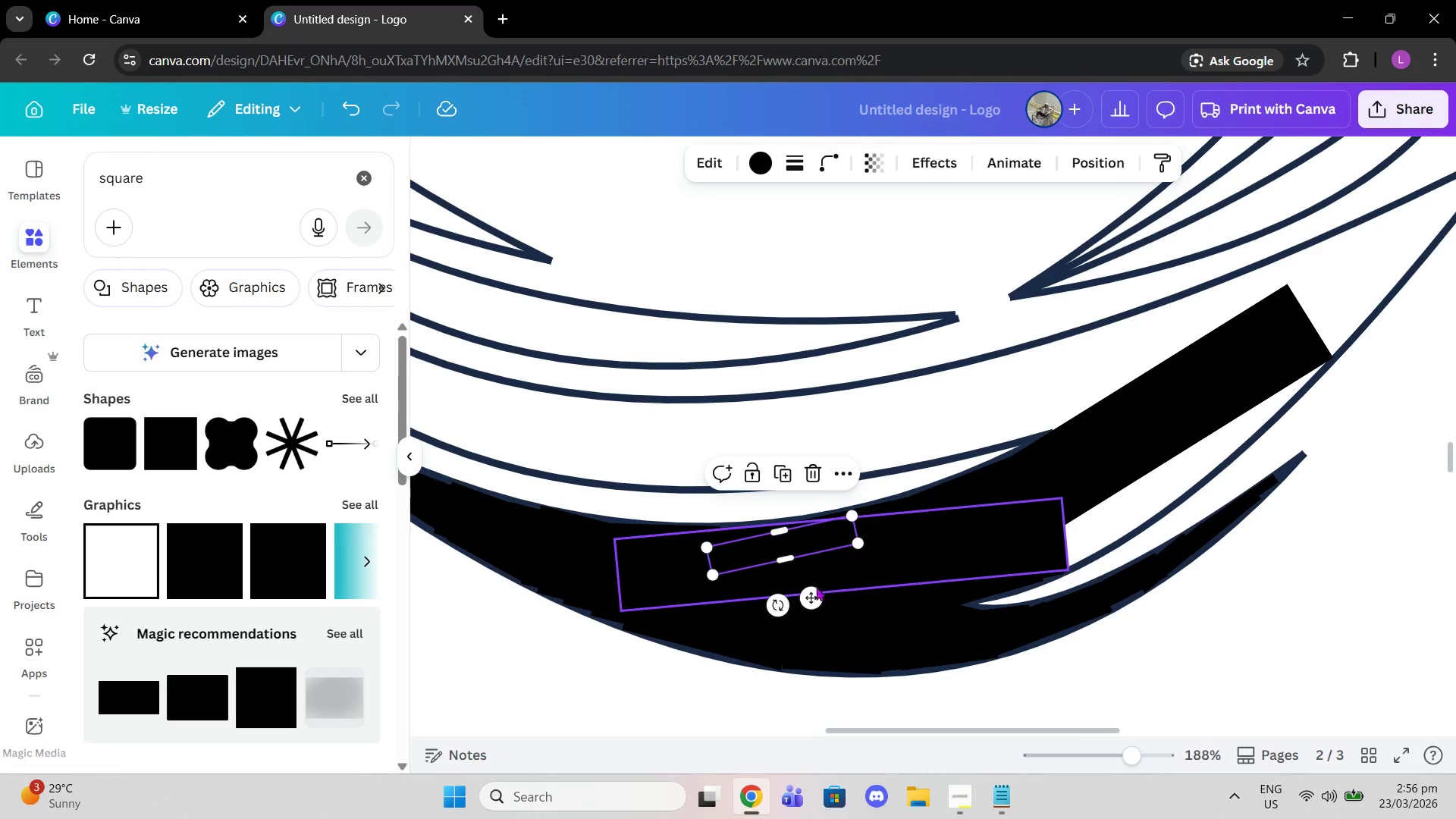 
left_click_drag(start_coordinate=[813, 591], to_coordinate=[1144, 548])
 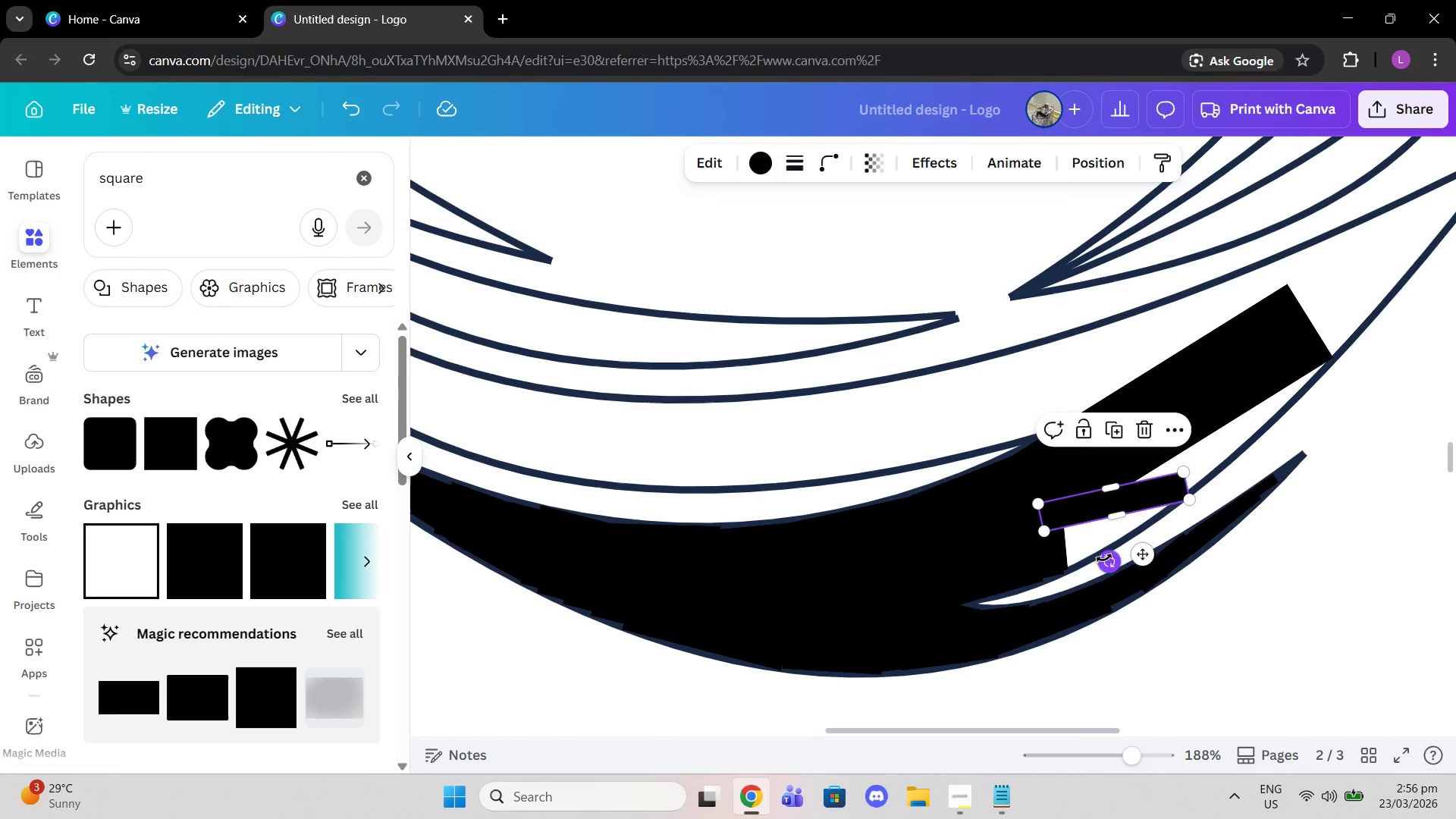 
left_click_drag(start_coordinate=[1105, 560], to_coordinate=[1149, 592])
 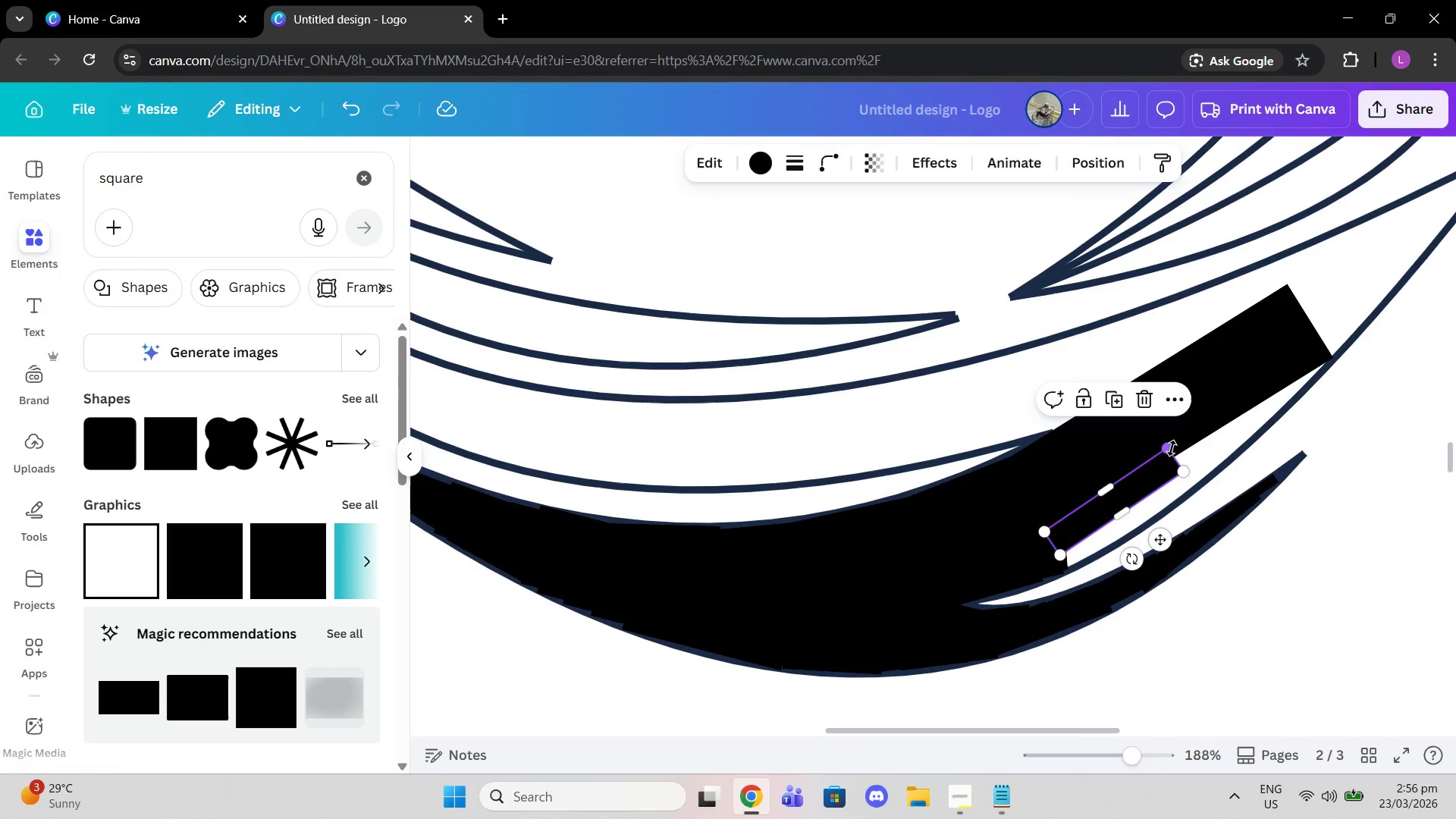 
left_click_drag(start_coordinate=[1172, 447], to_coordinate=[1332, 336])
 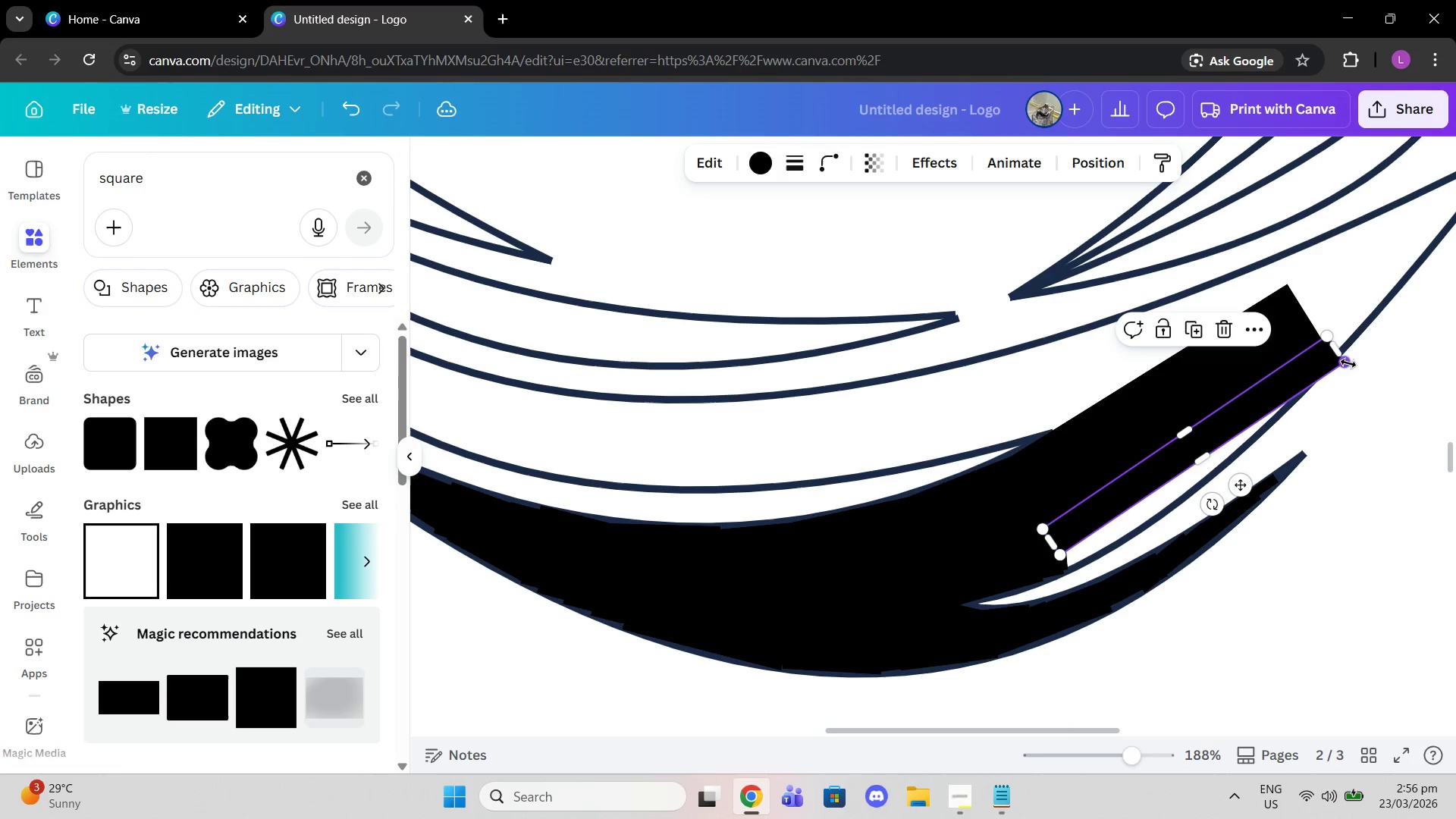 
left_click_drag(start_coordinate=[1348, 363], to_coordinate=[1335, 366])
 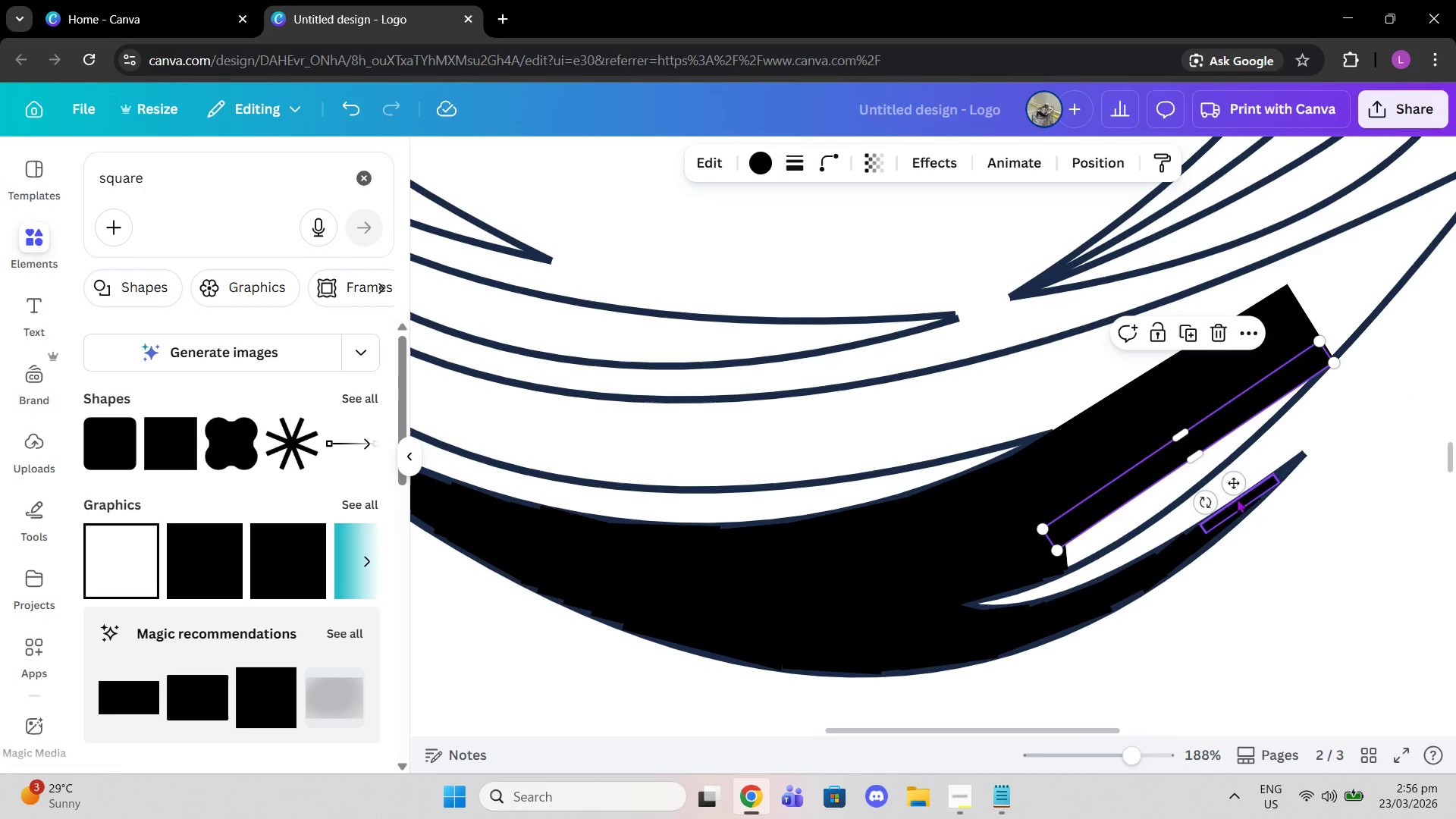 
left_click_drag(start_coordinate=[1204, 501], to_coordinate=[1215, 506])
 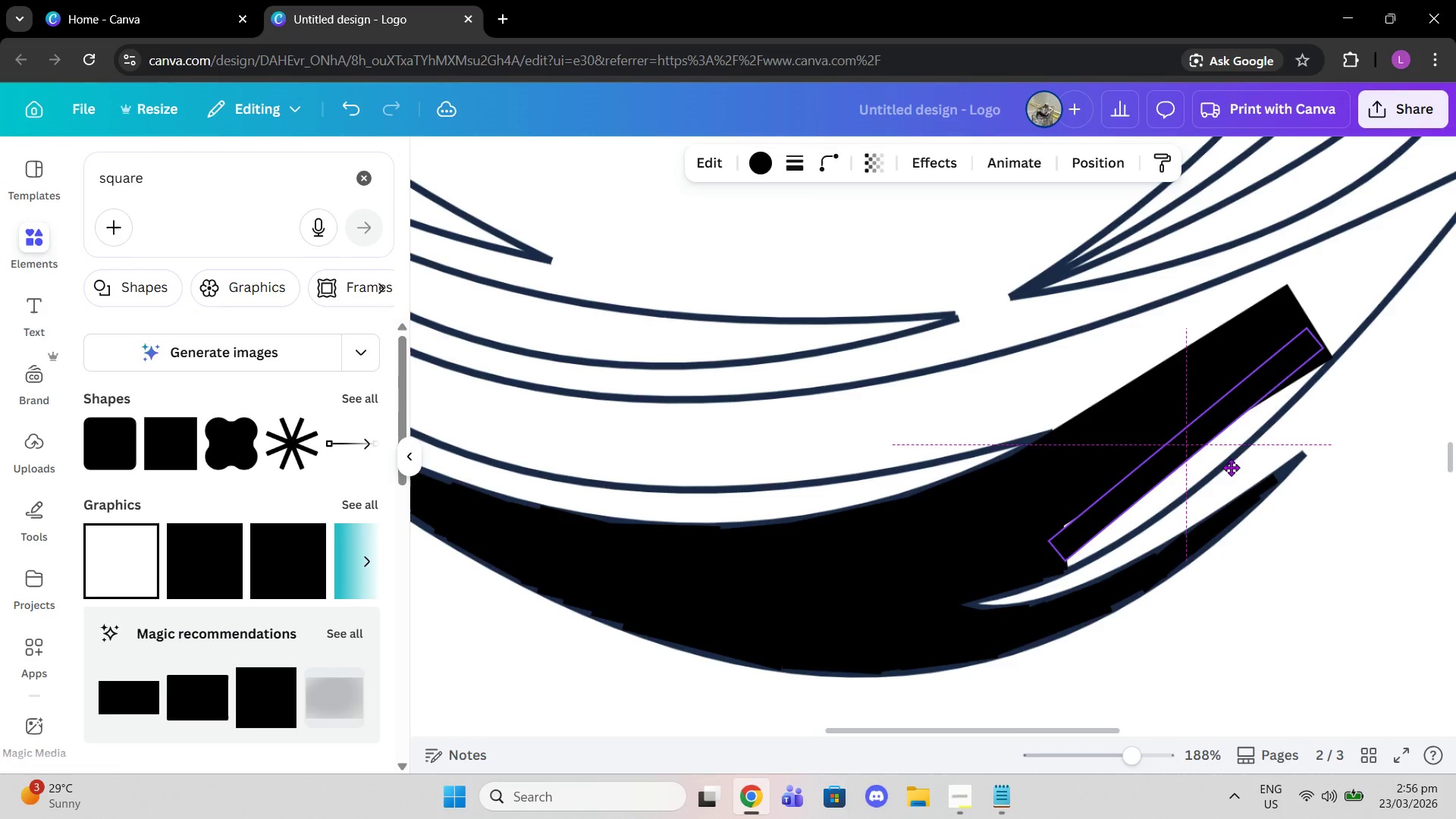 
left_click_drag(start_coordinate=[1216, 505], to_coordinate=[1208, 505])
 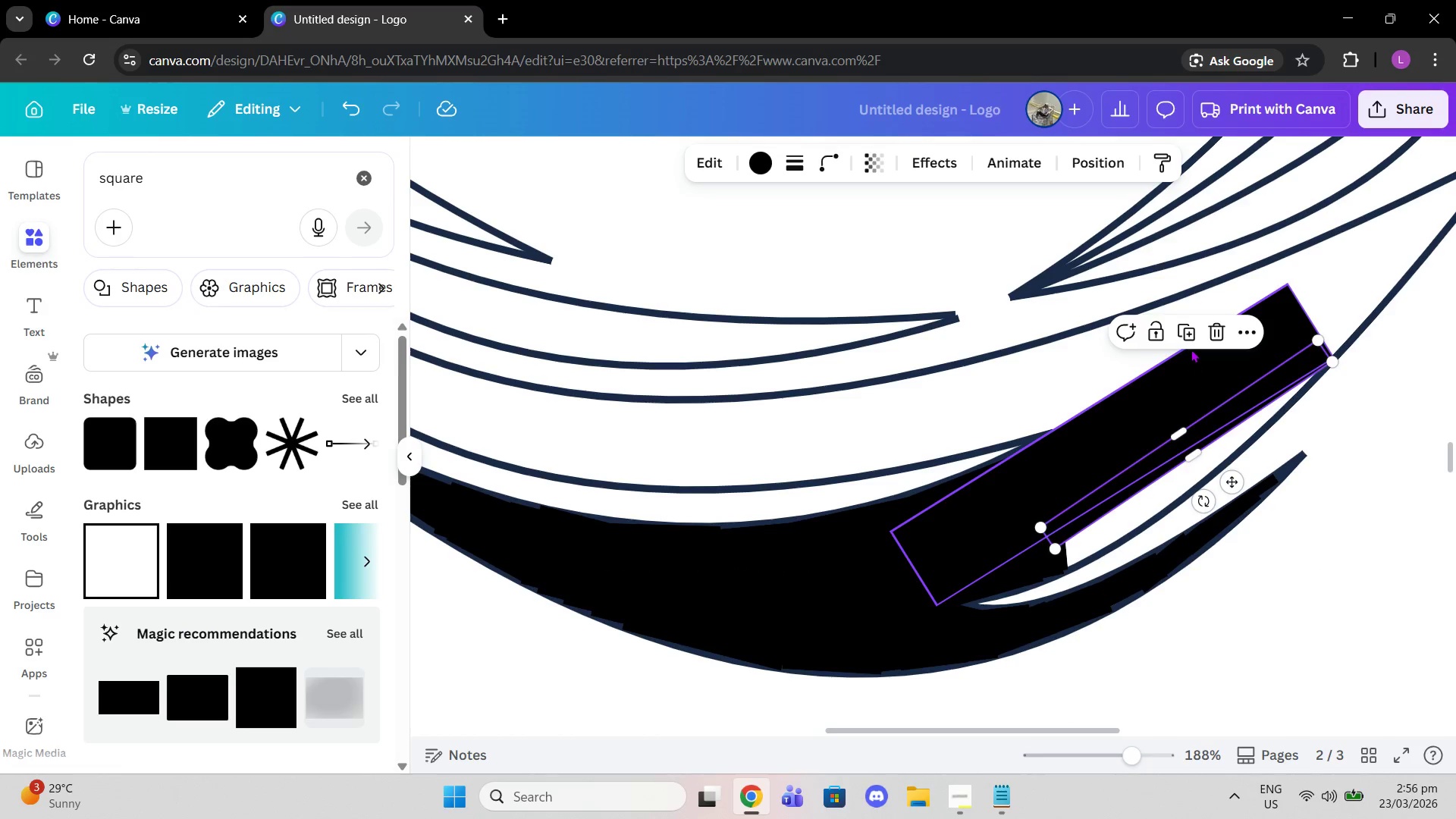 
left_click([1185, 331])
 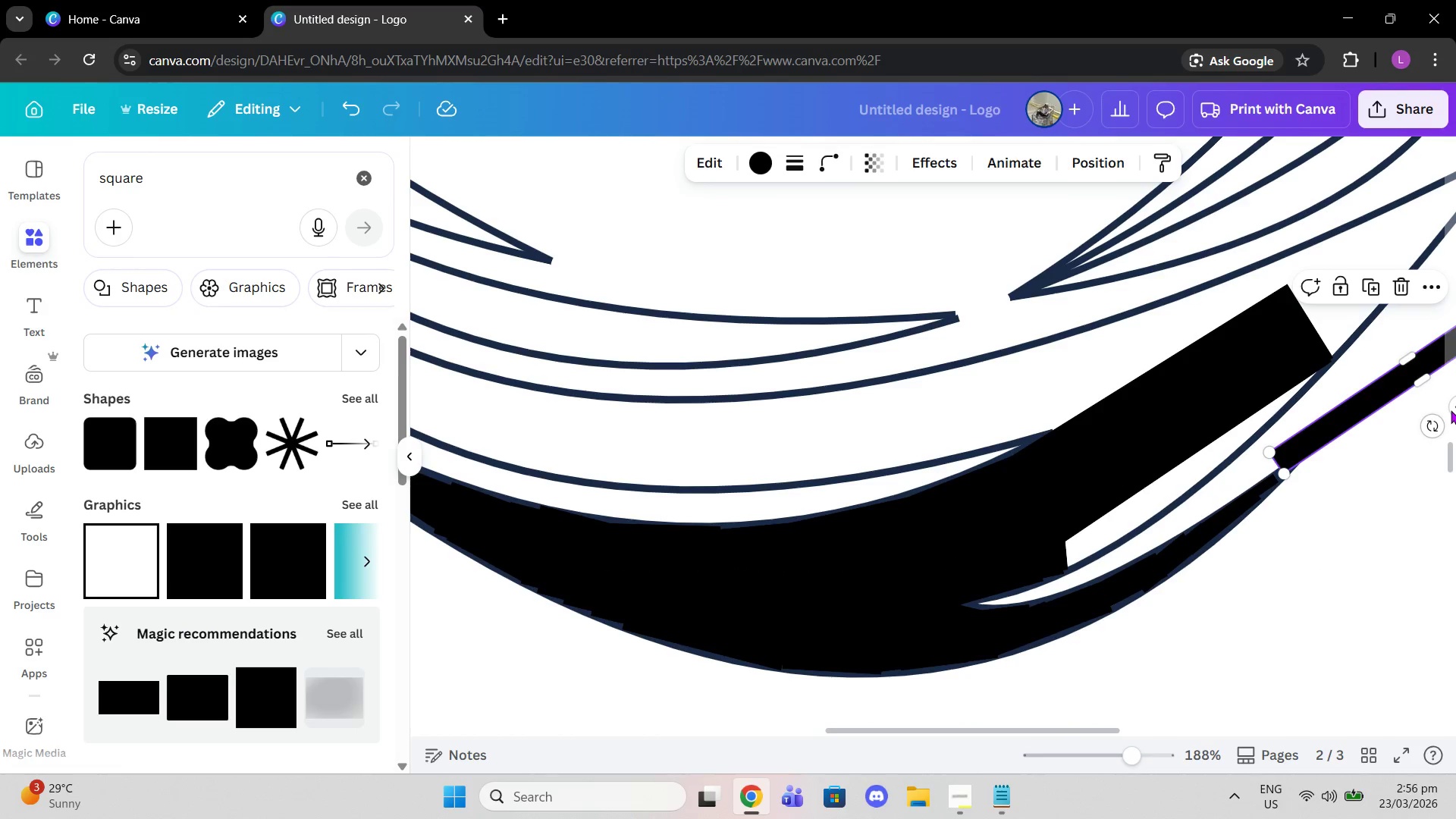 
left_click_drag(start_coordinate=[1453, 409], to_coordinate=[1421, 413])
 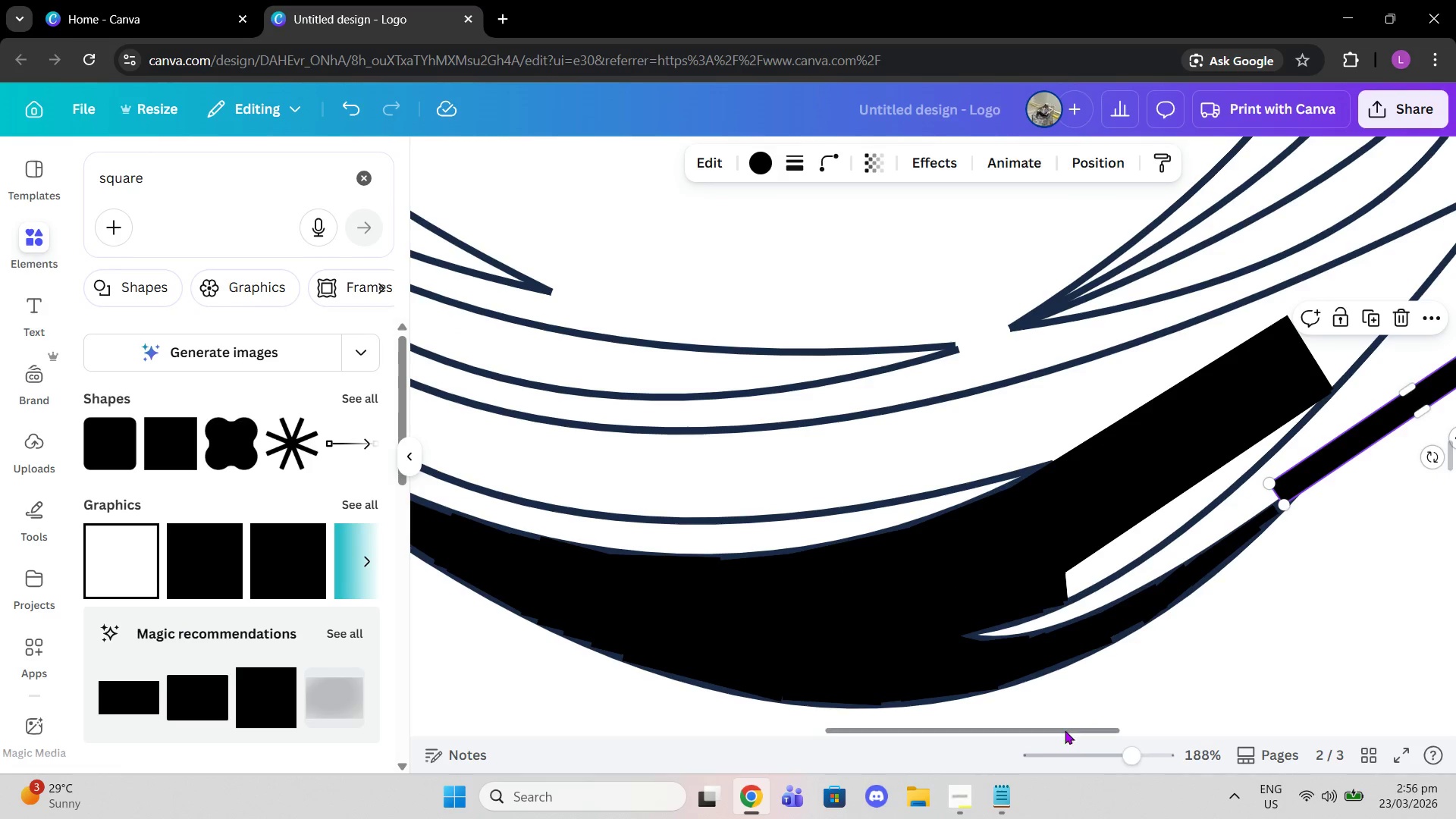 
left_click_drag(start_coordinate=[1062, 726], to_coordinate=[1128, 723])
 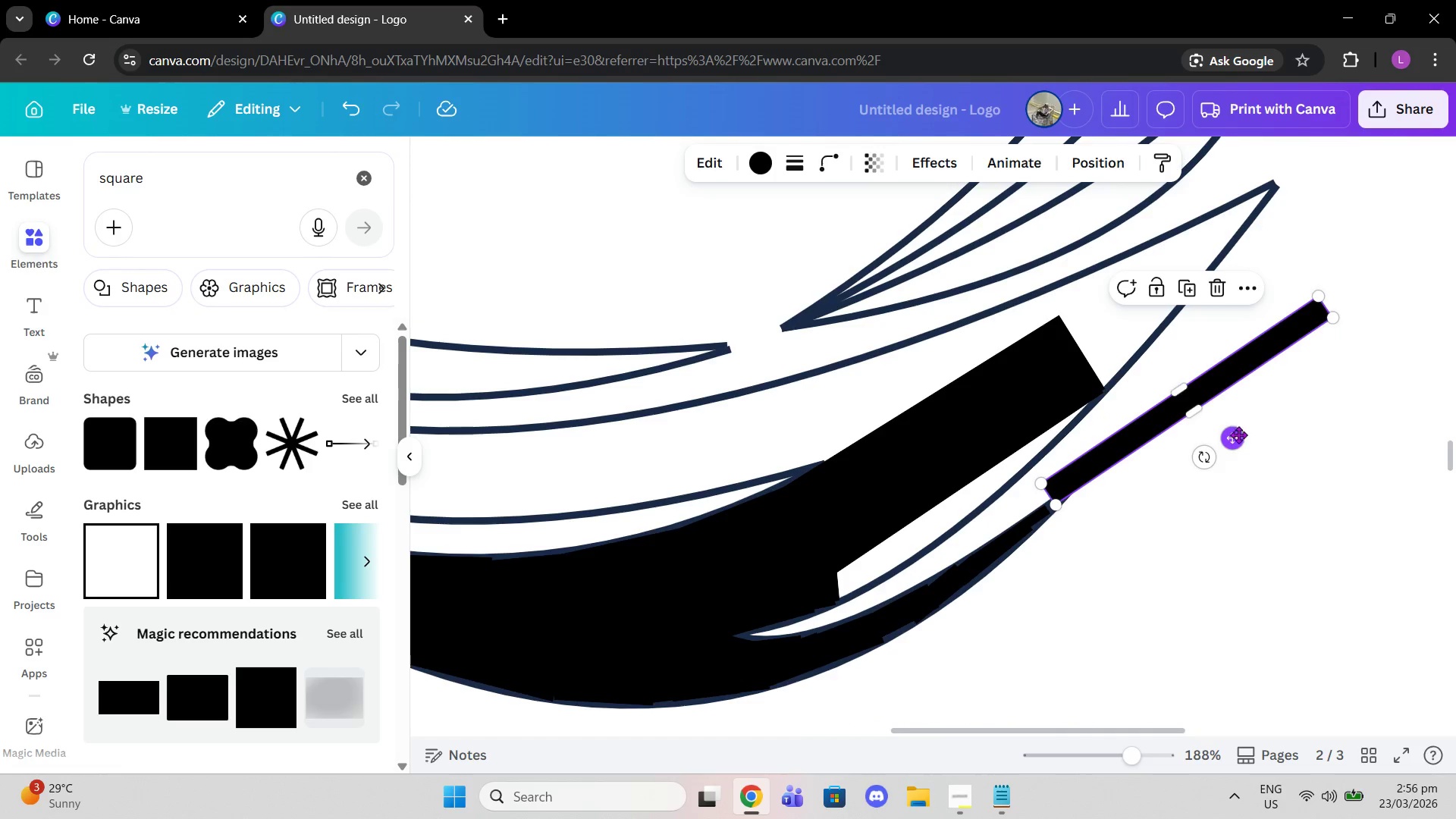 
left_click_drag(start_coordinate=[1237, 438], to_coordinate=[1012, 536])
 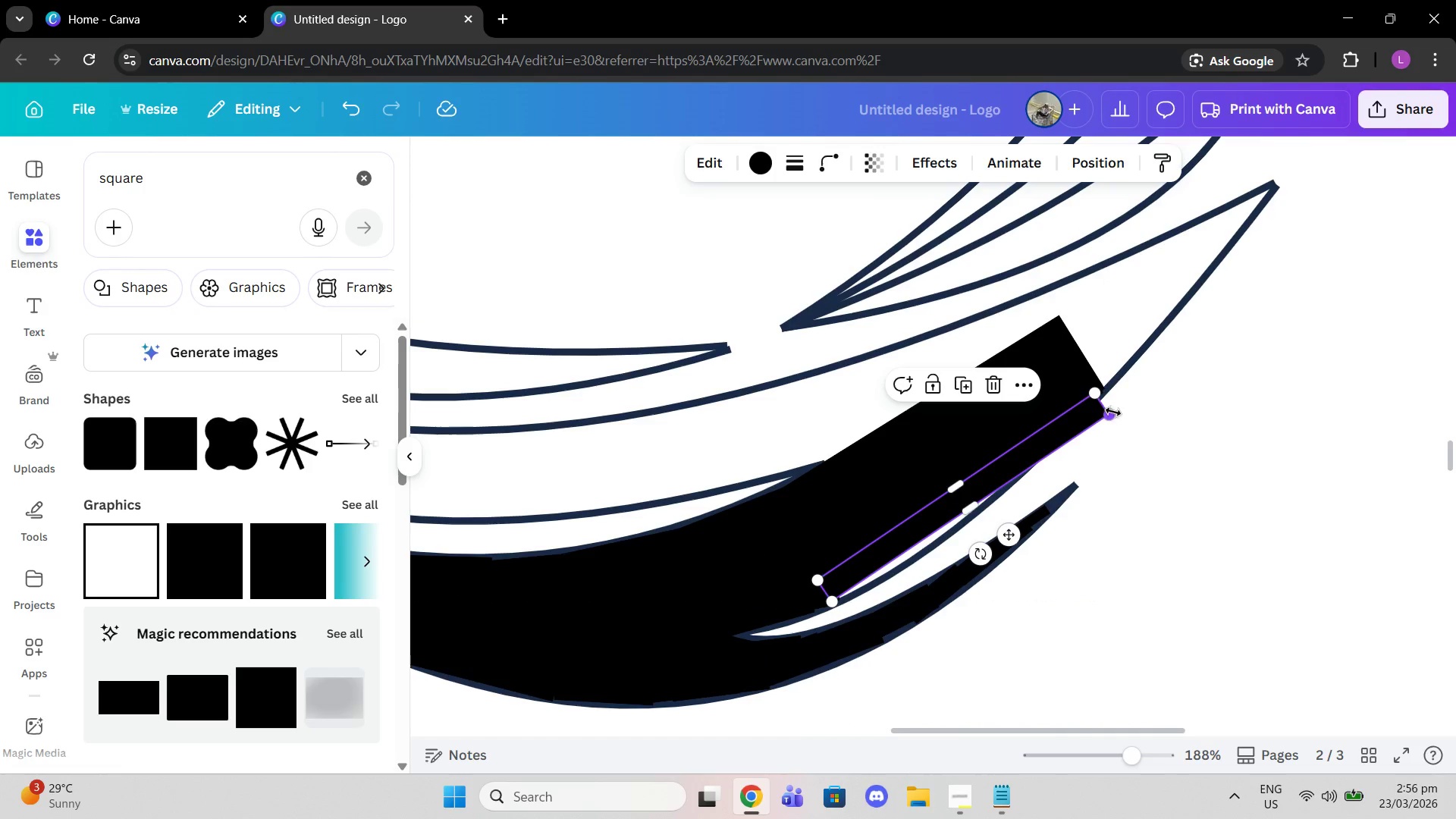 
left_click_drag(start_coordinate=[1109, 413], to_coordinate=[1026, 466])
 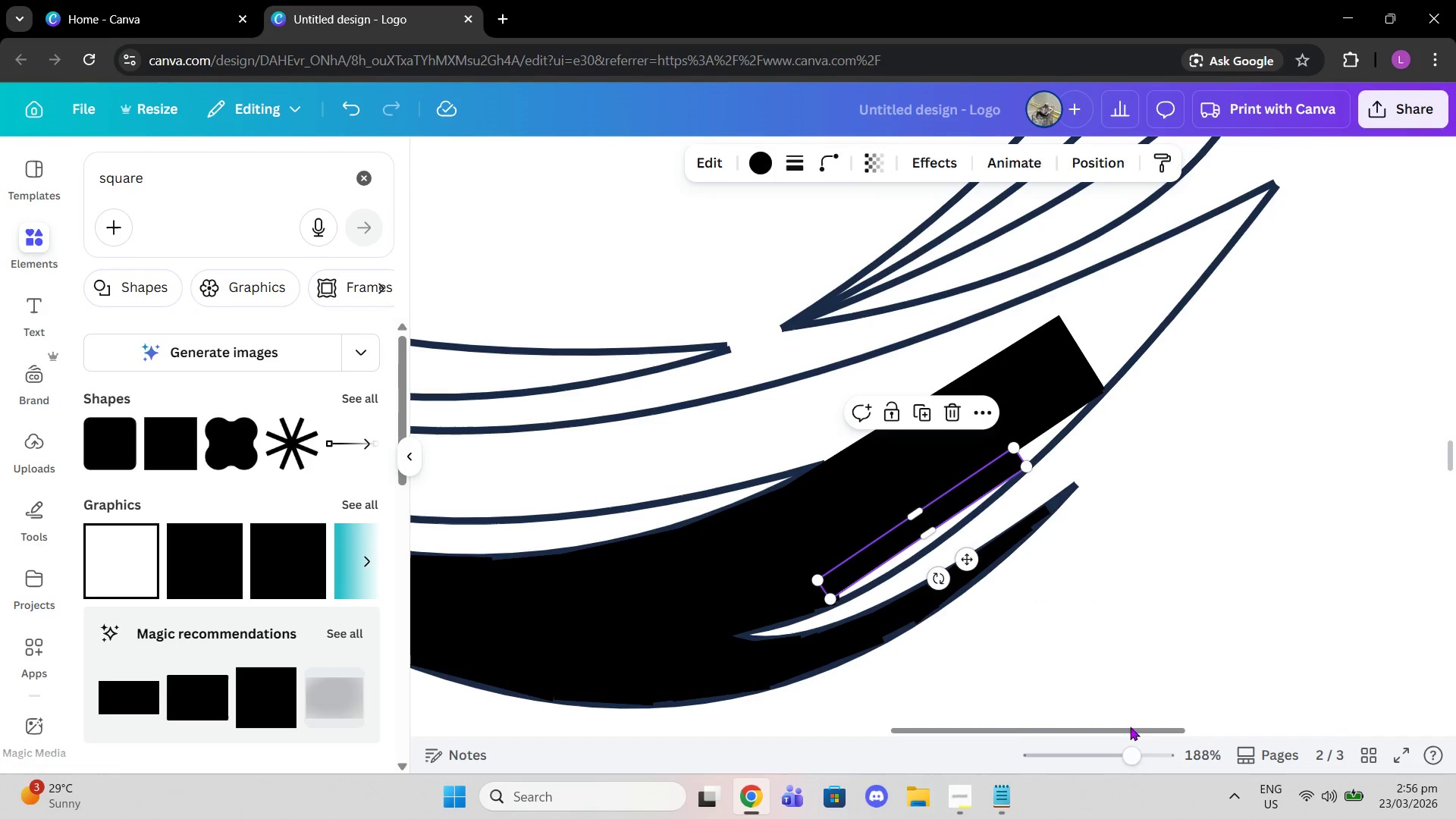 
left_click_drag(start_coordinate=[1130, 755], to_coordinate=[1174, 763])
 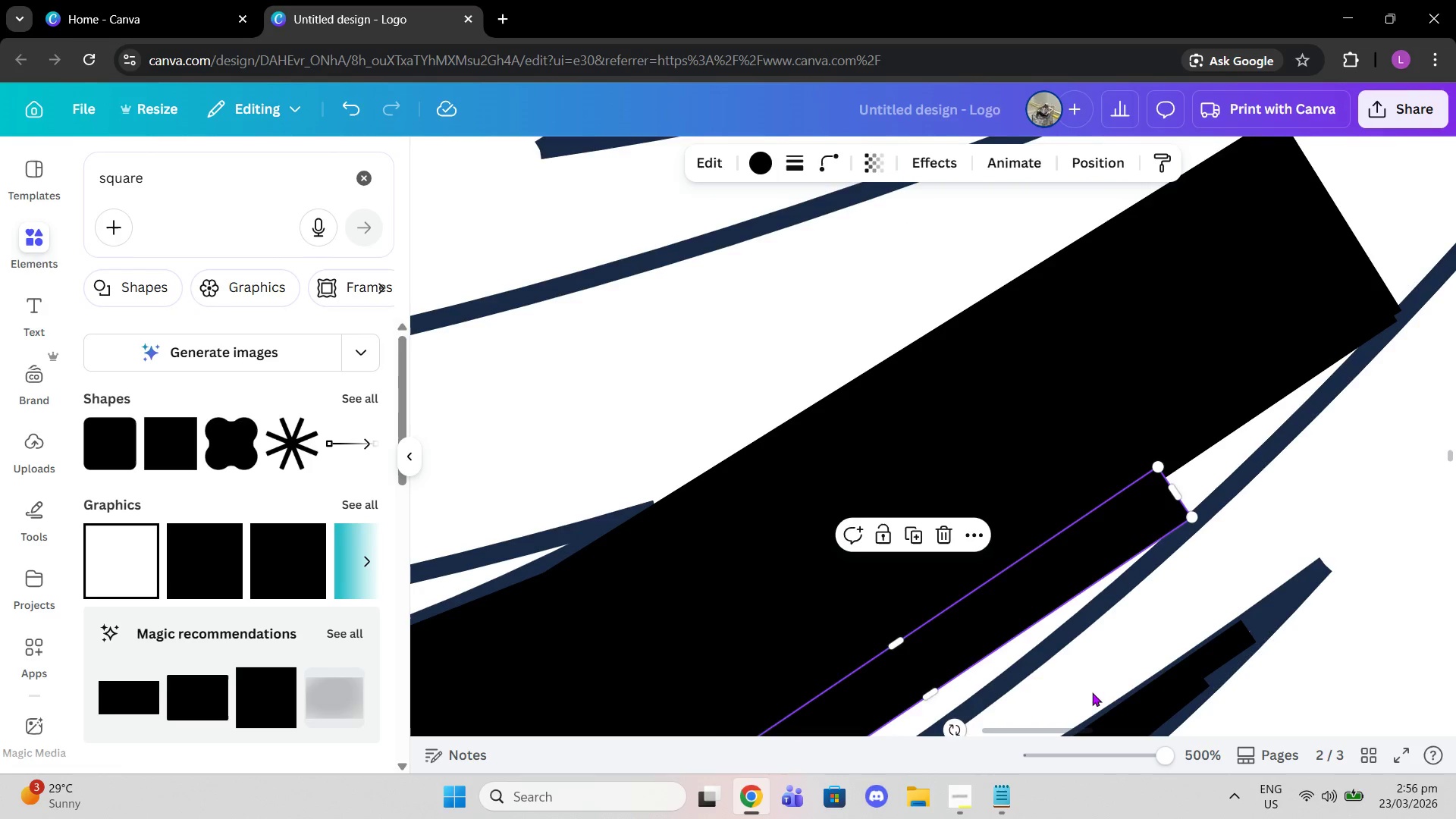 
scroll: coordinate [1088, 690], scroll_direction: down, amount: 2.0
 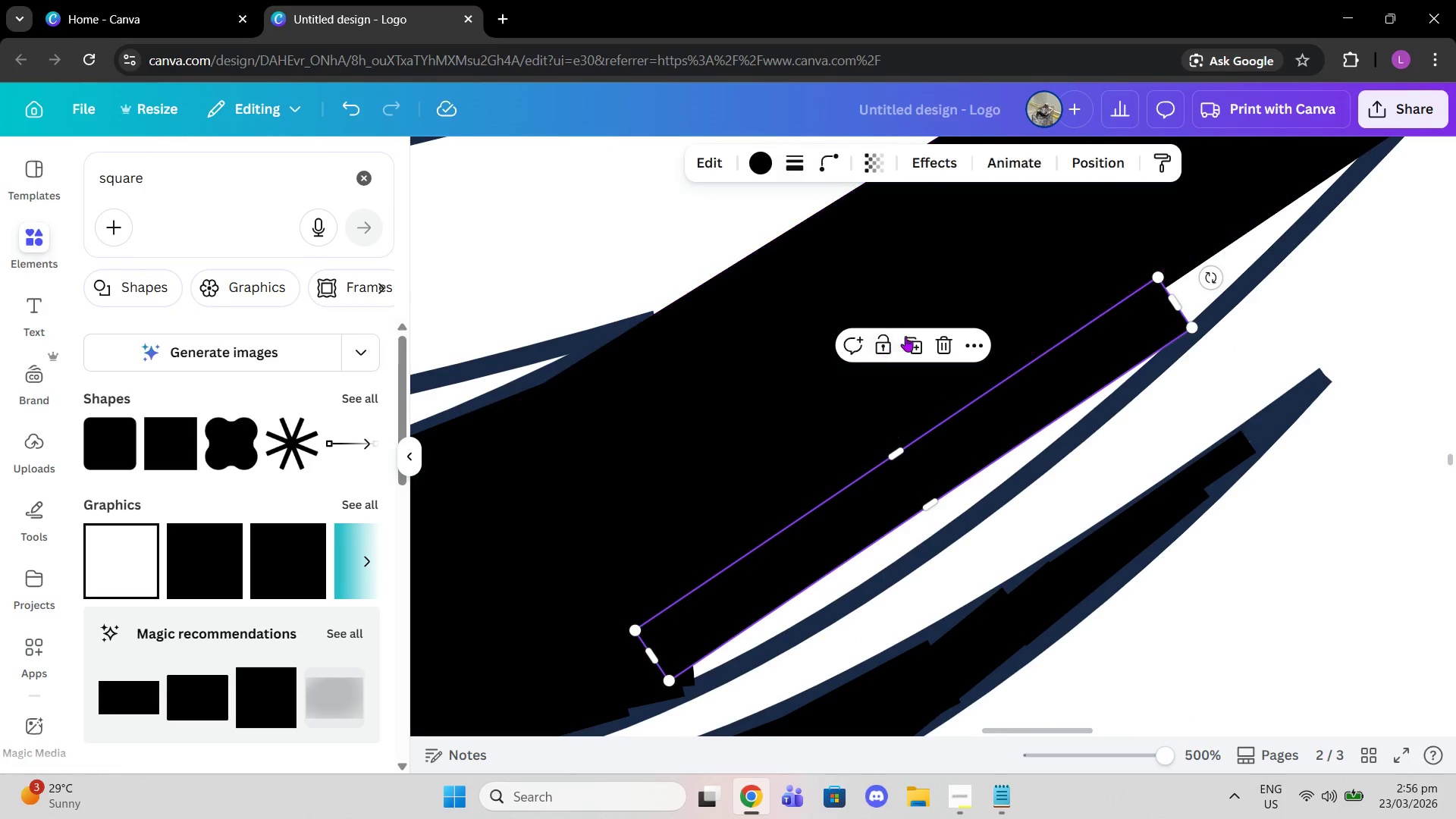 
left_click([914, 334])
 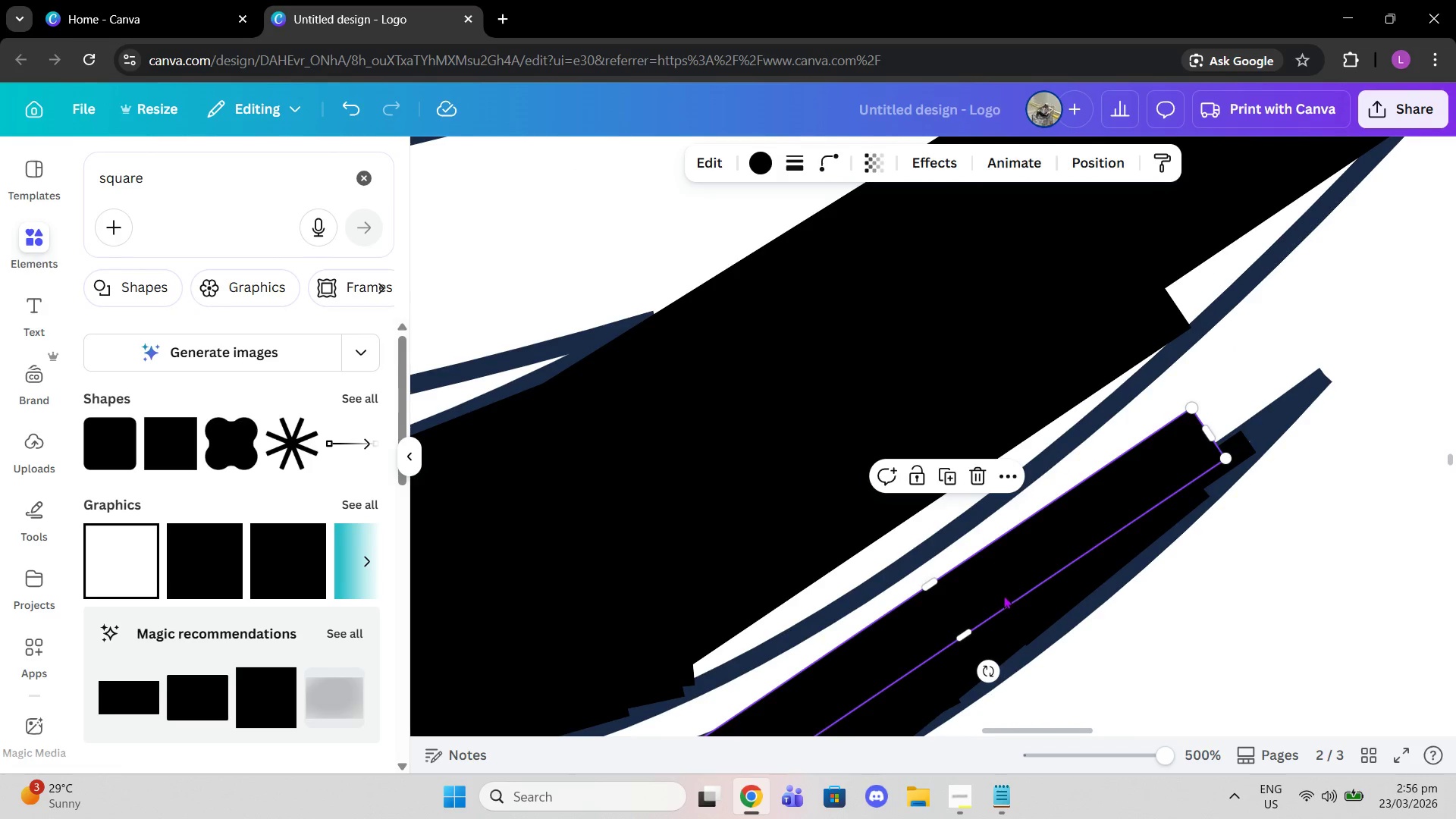 
left_click_drag(start_coordinate=[999, 596], to_coordinate=[999, 470])
 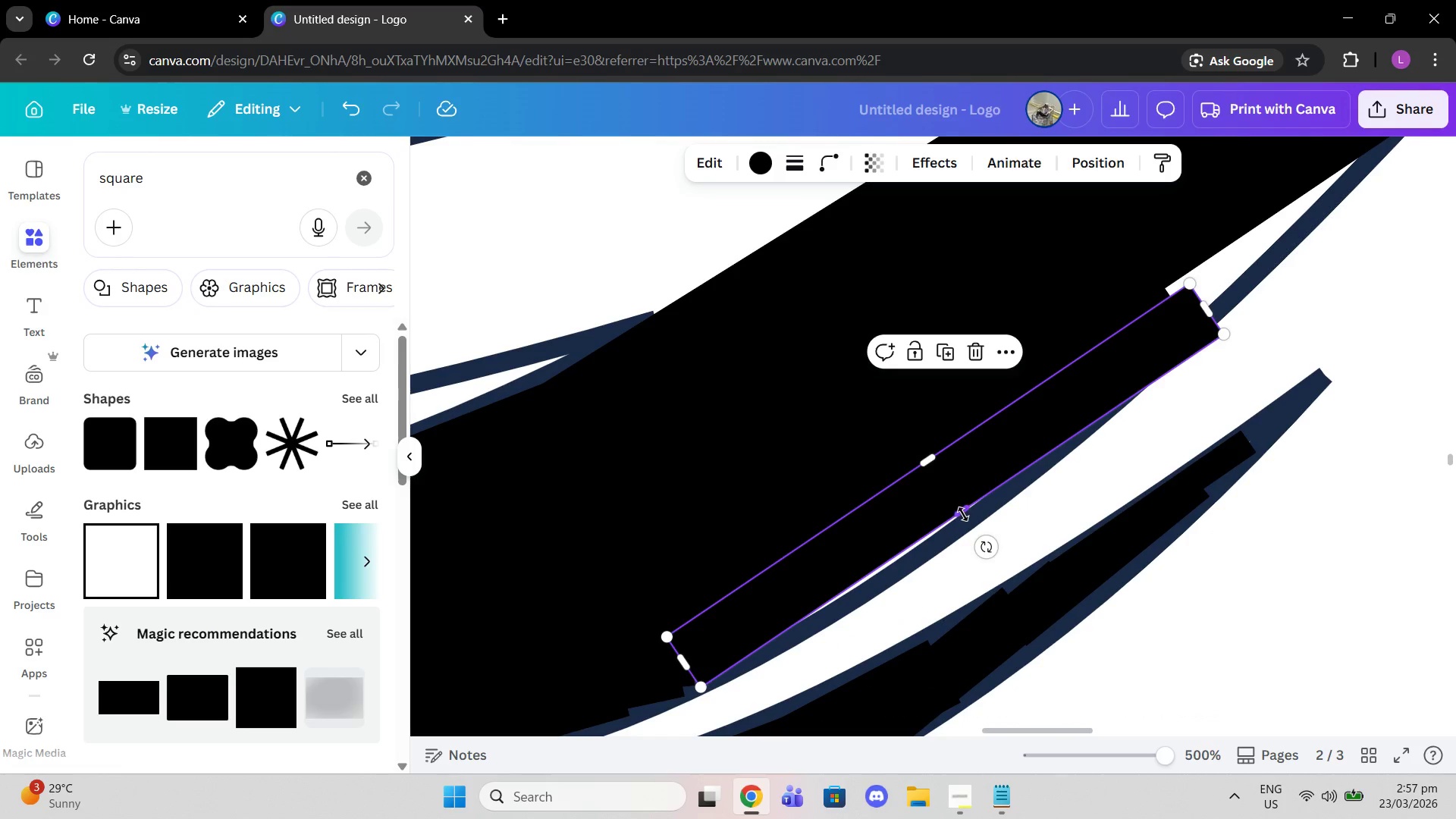 
left_click_drag(start_coordinate=[965, 516], to_coordinate=[974, 521])
 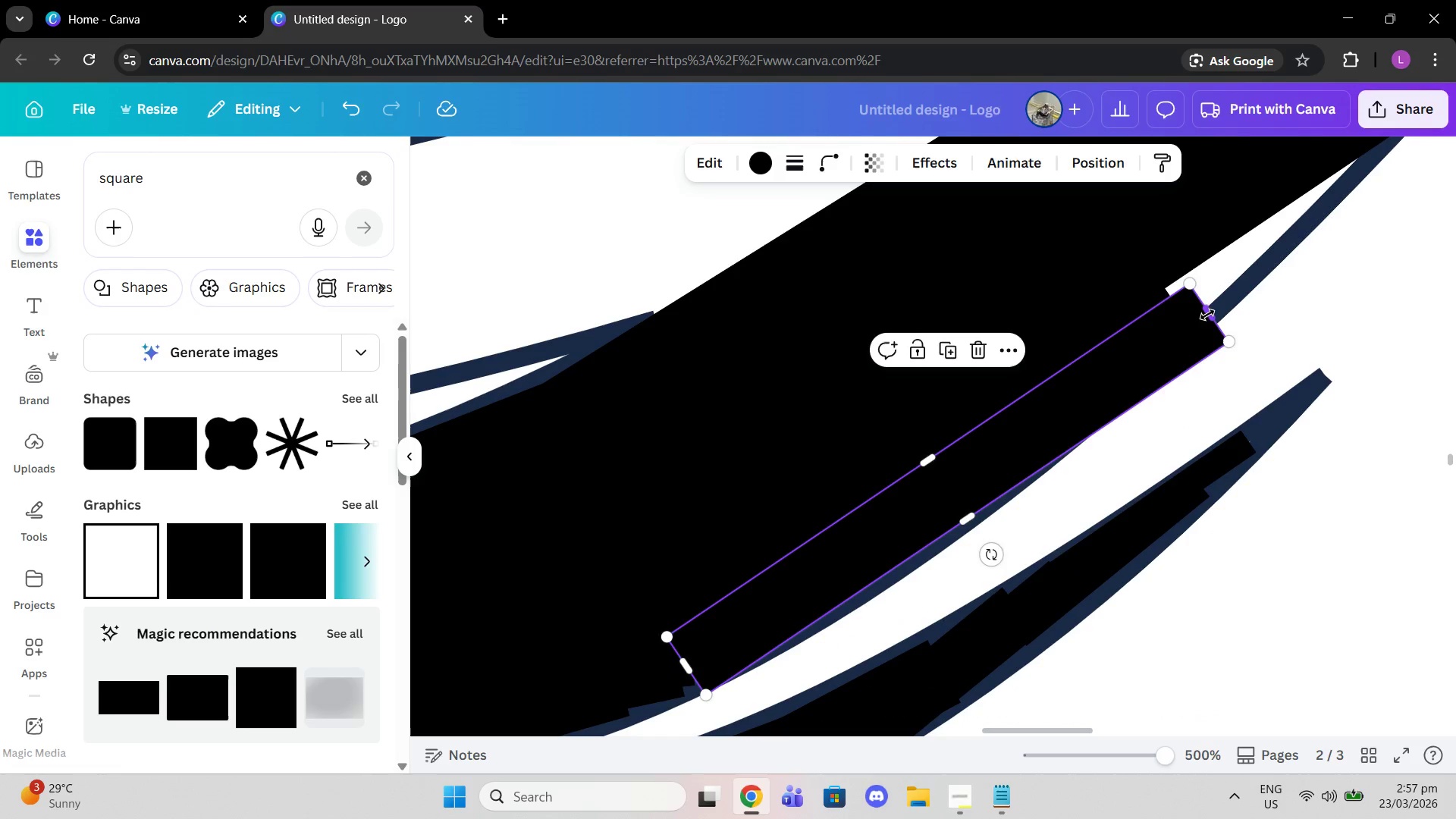 
left_click_drag(start_coordinate=[1207, 315], to_coordinate=[924, 431])
 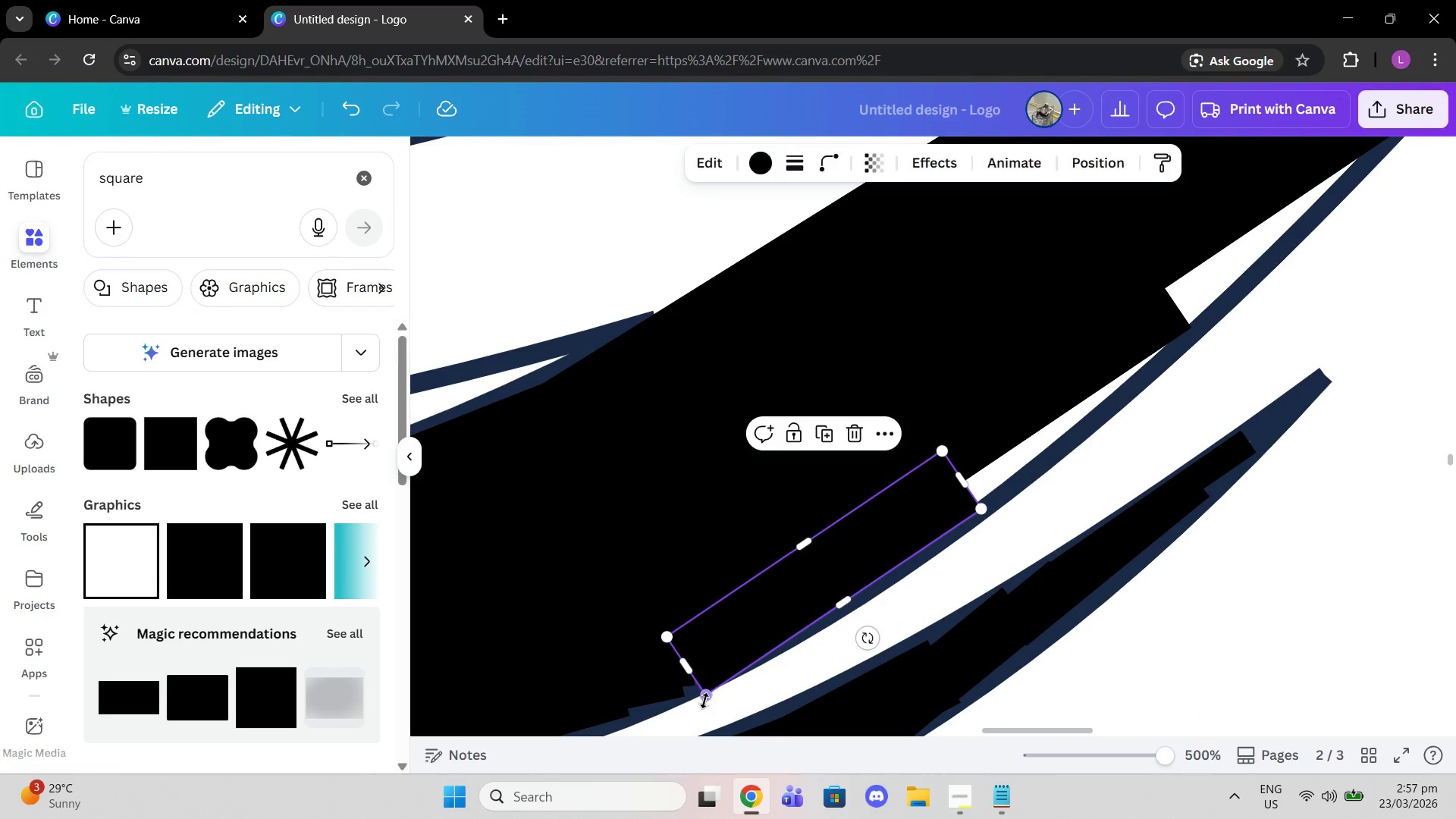 
left_click_drag(start_coordinate=[704, 701], to_coordinate=[690, 690])
 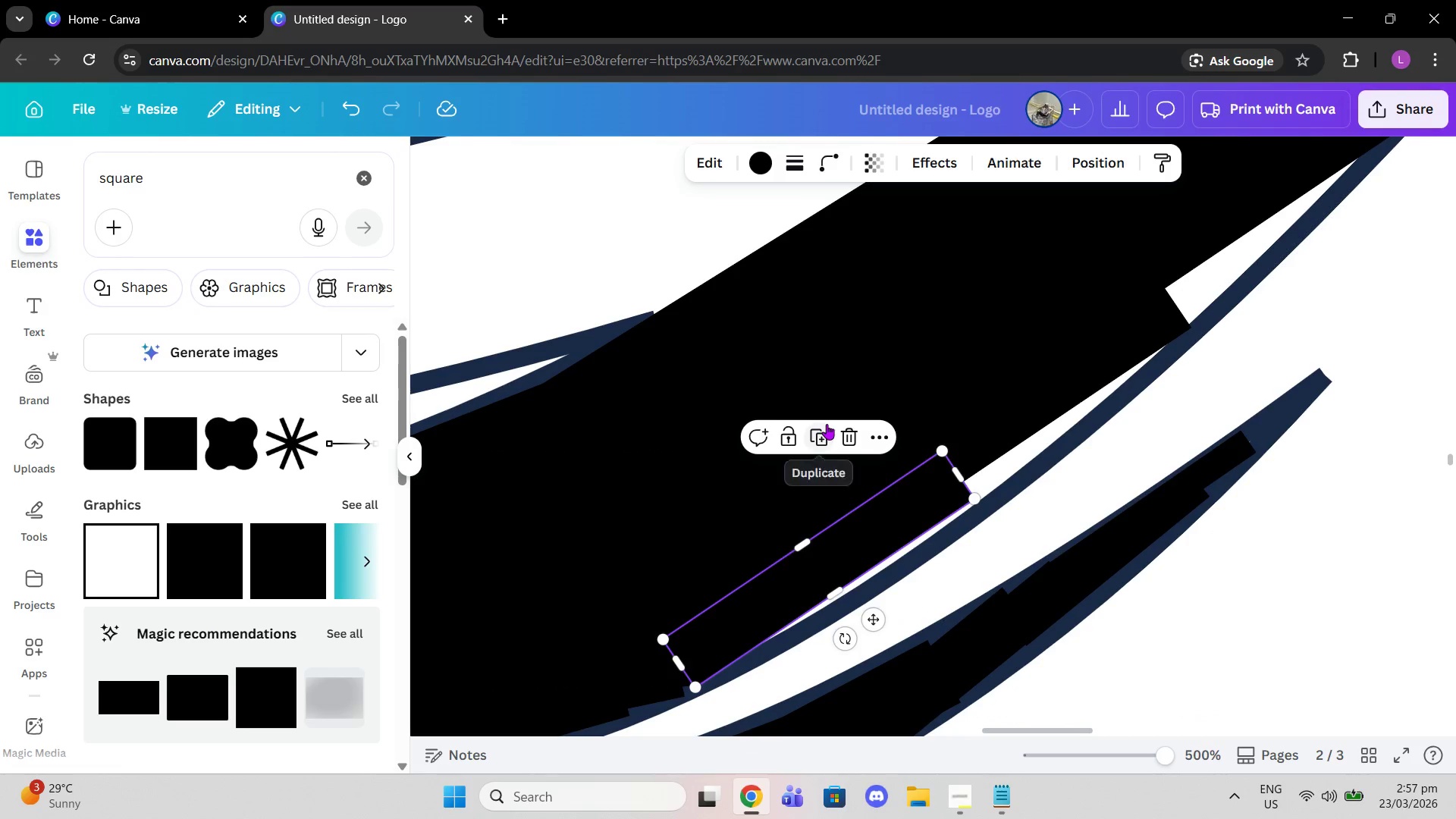 
left_click([816, 433])
 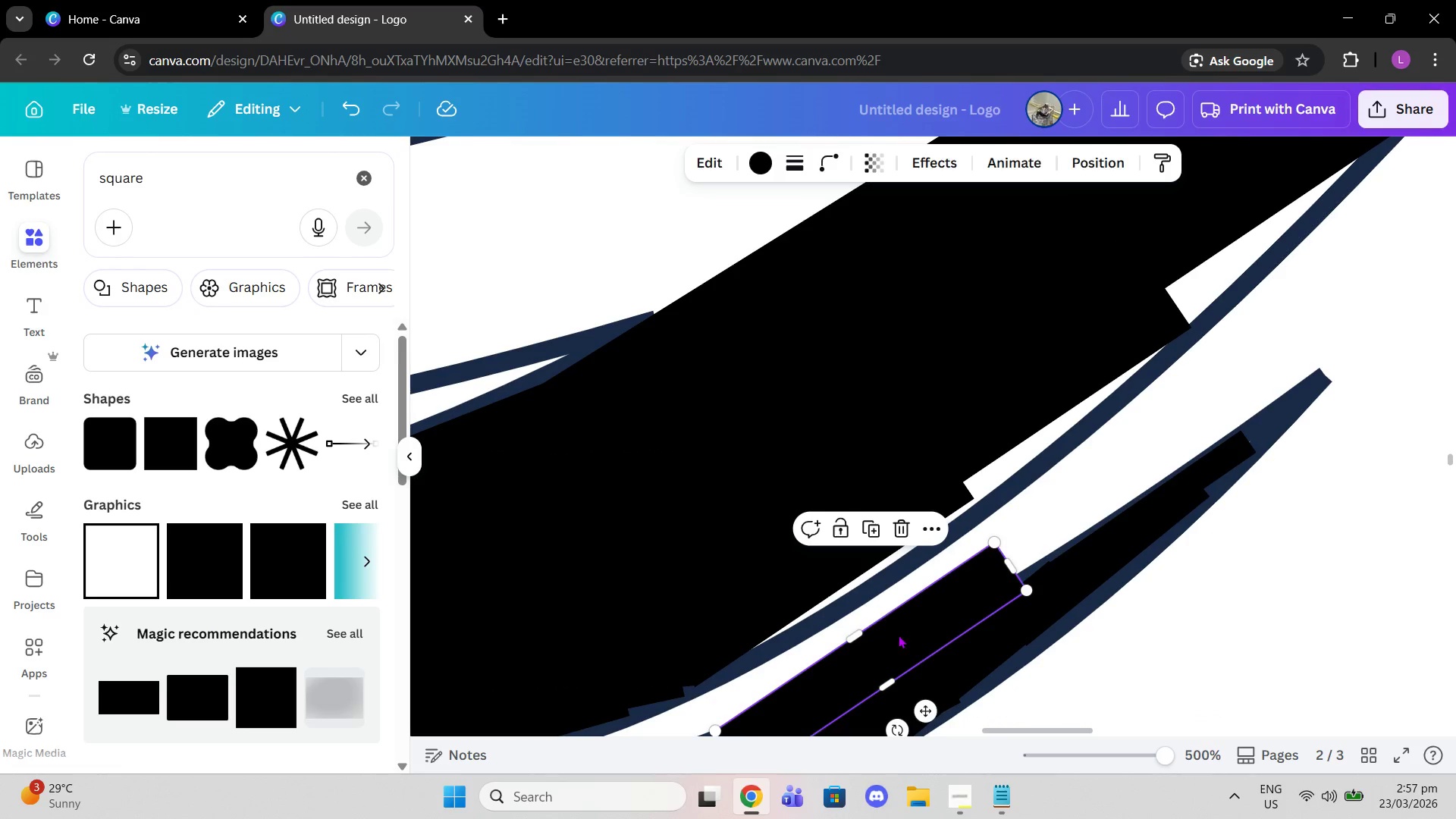 
left_click_drag(start_coordinate=[900, 638], to_coordinate=[1059, 384])
 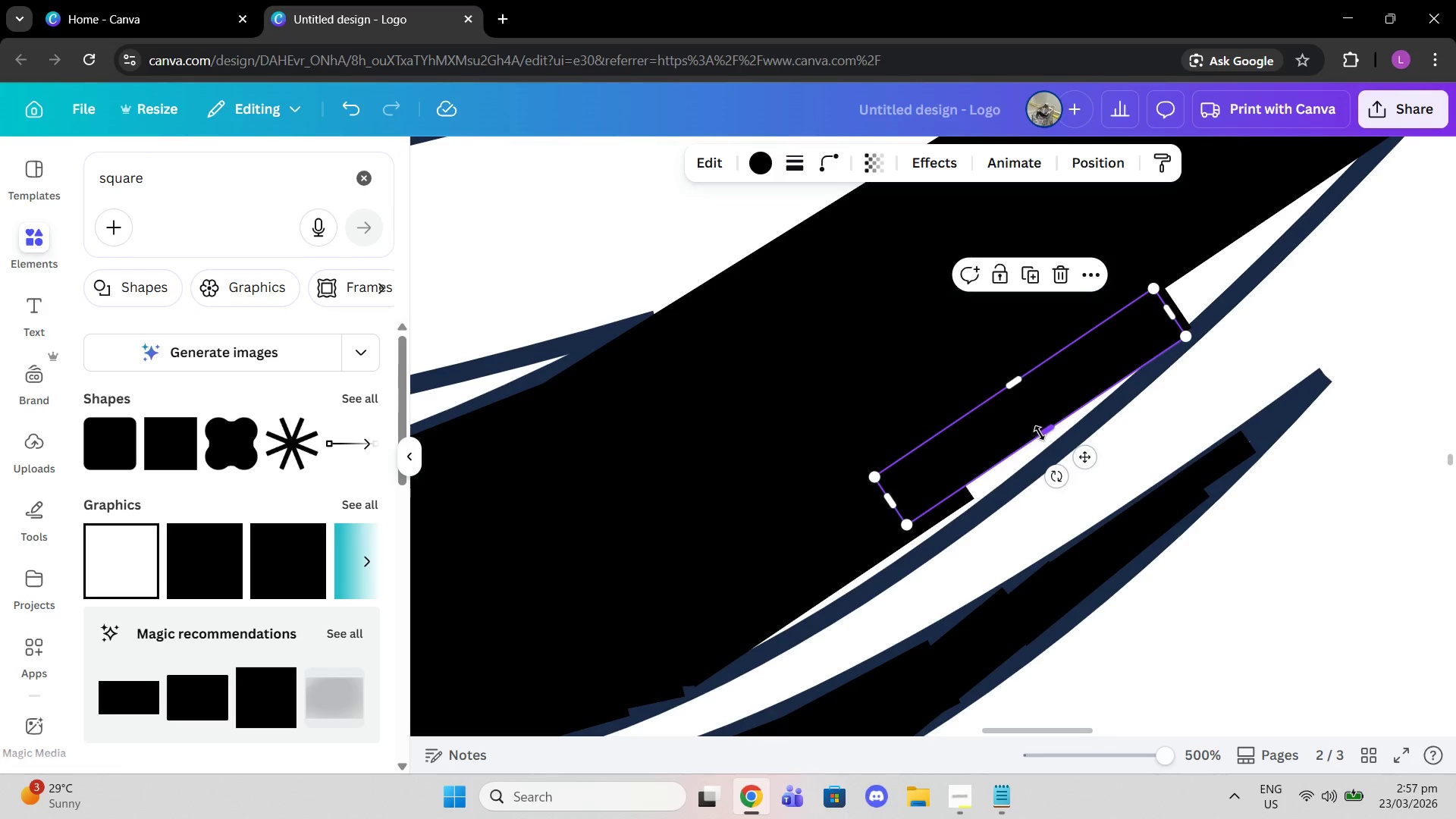 
left_click_drag(start_coordinate=[1040, 433], to_coordinate=[1056, 447])
 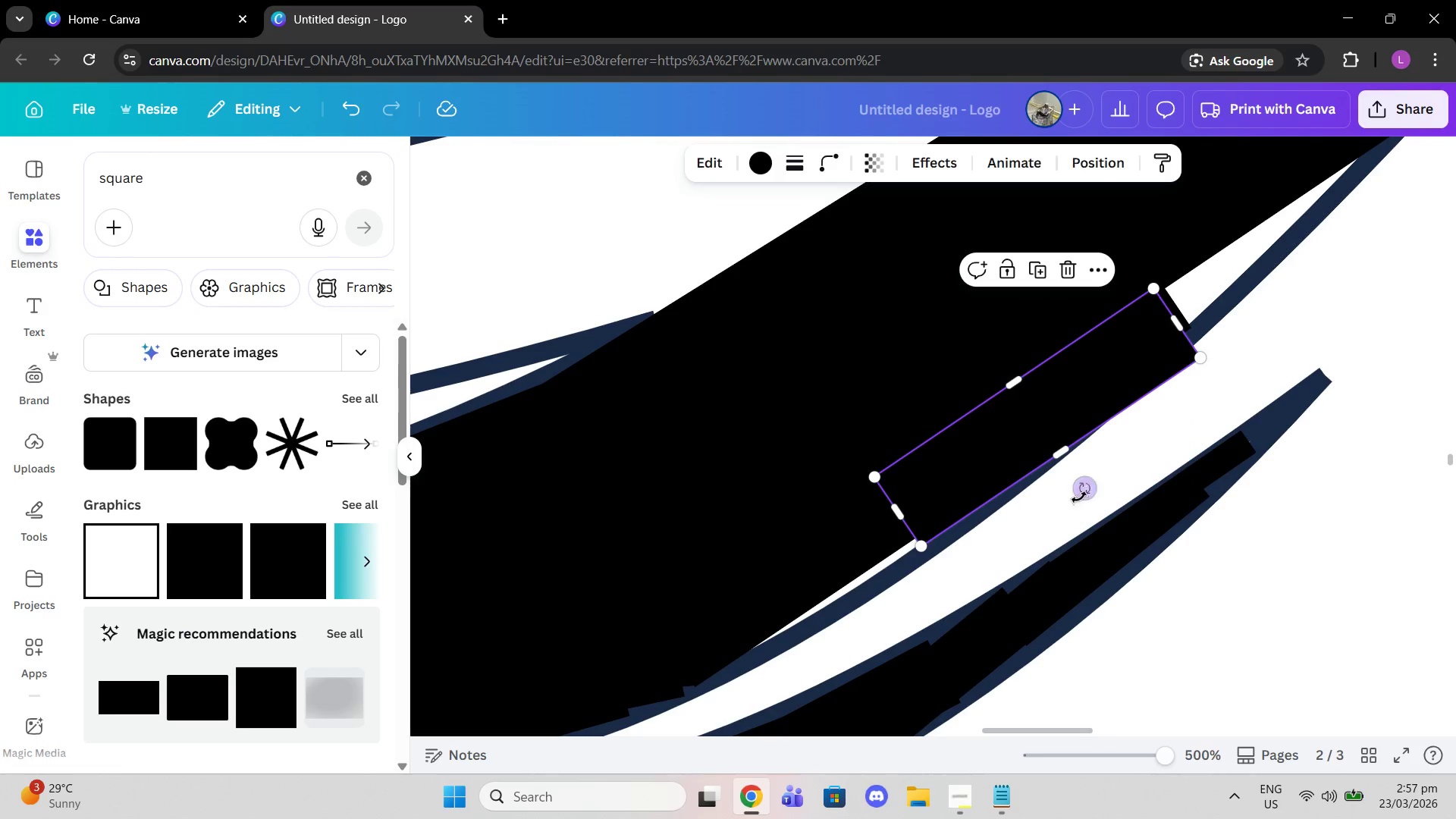 
left_click_drag(start_coordinate=[1081, 494], to_coordinate=[1088, 494])
 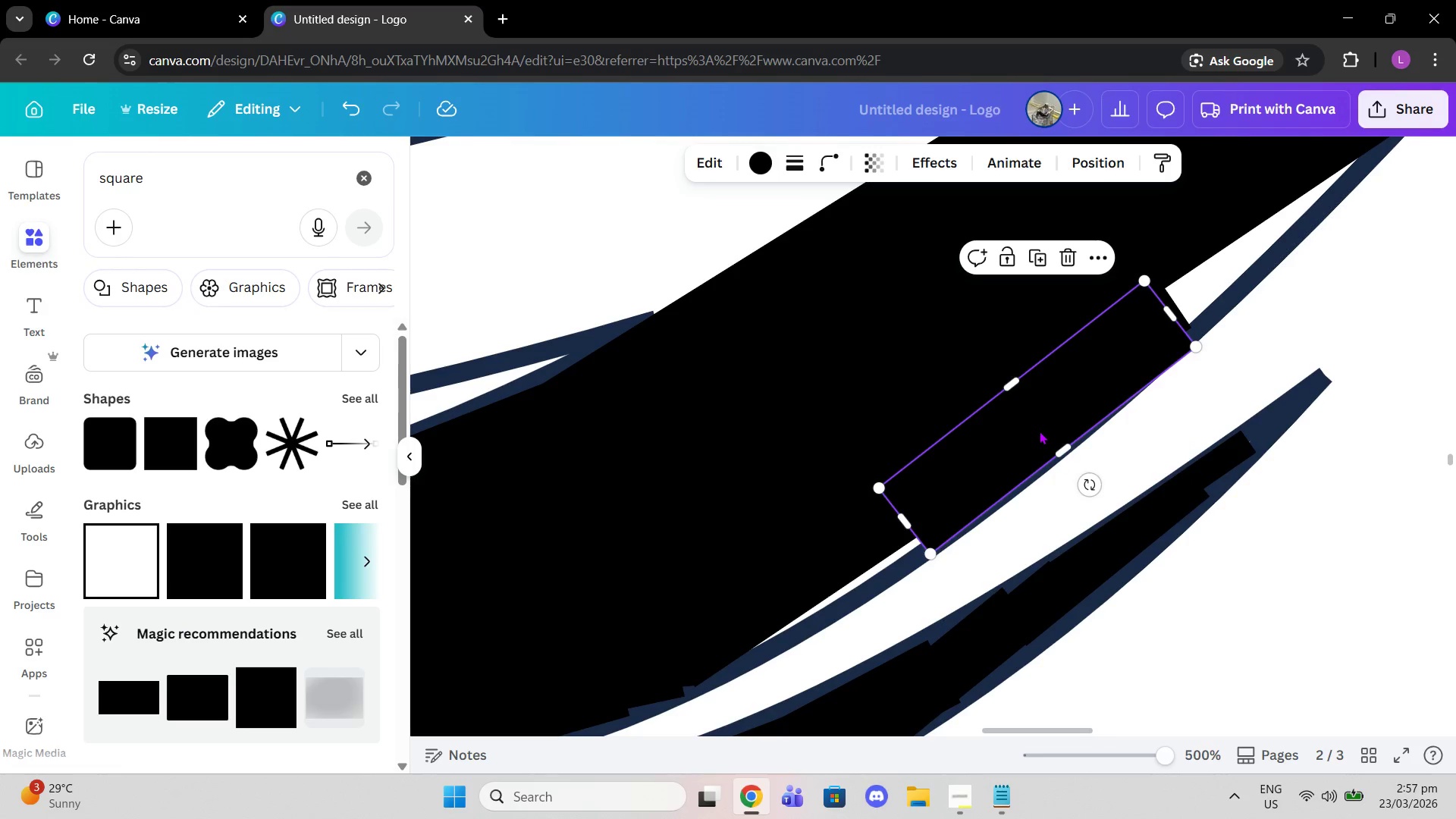 
left_click_drag(start_coordinate=[1039, 431], to_coordinate=[1038, 419])
 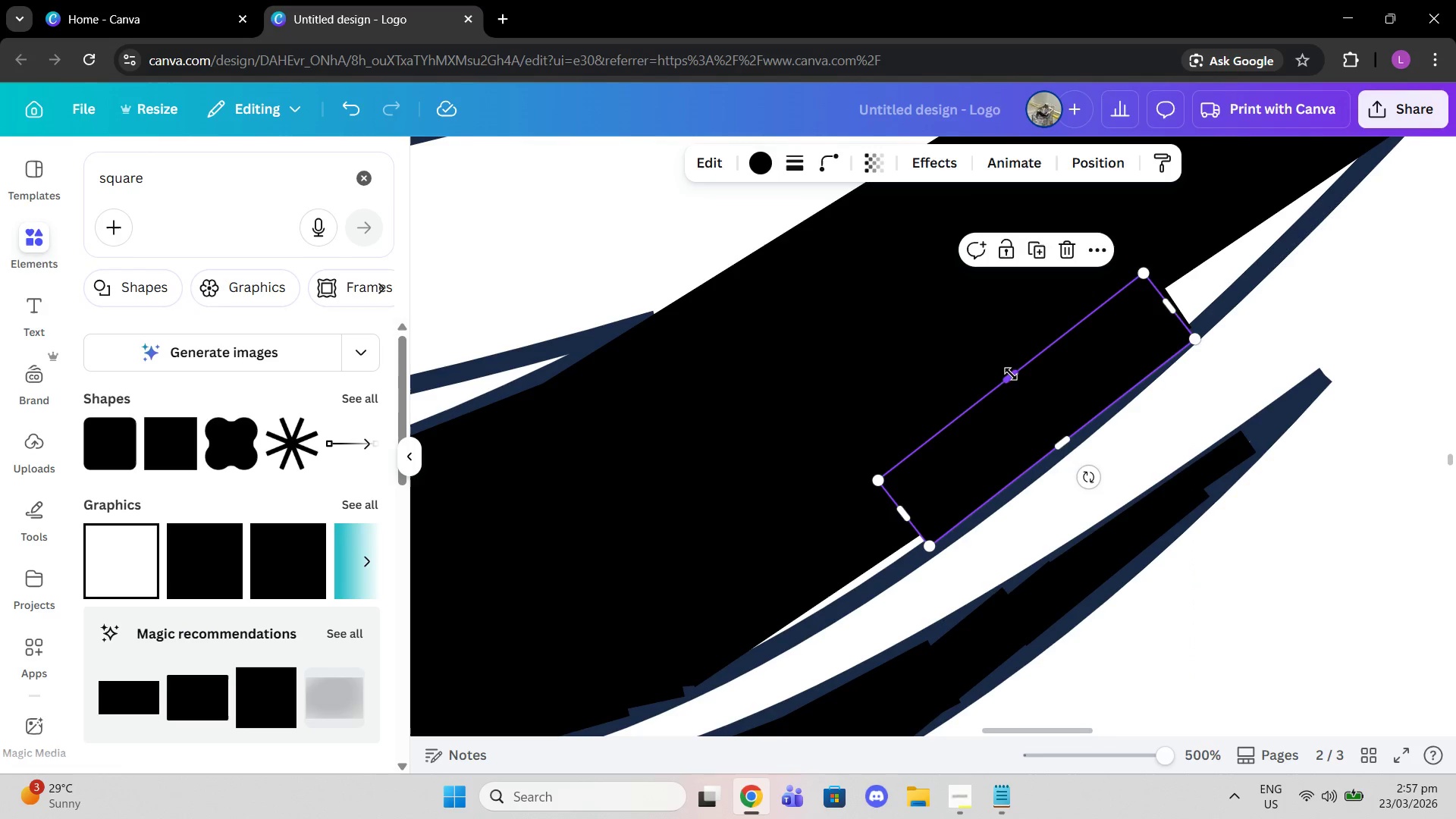 
left_click_drag(start_coordinate=[1010, 375], to_coordinate=[1047, 392])
 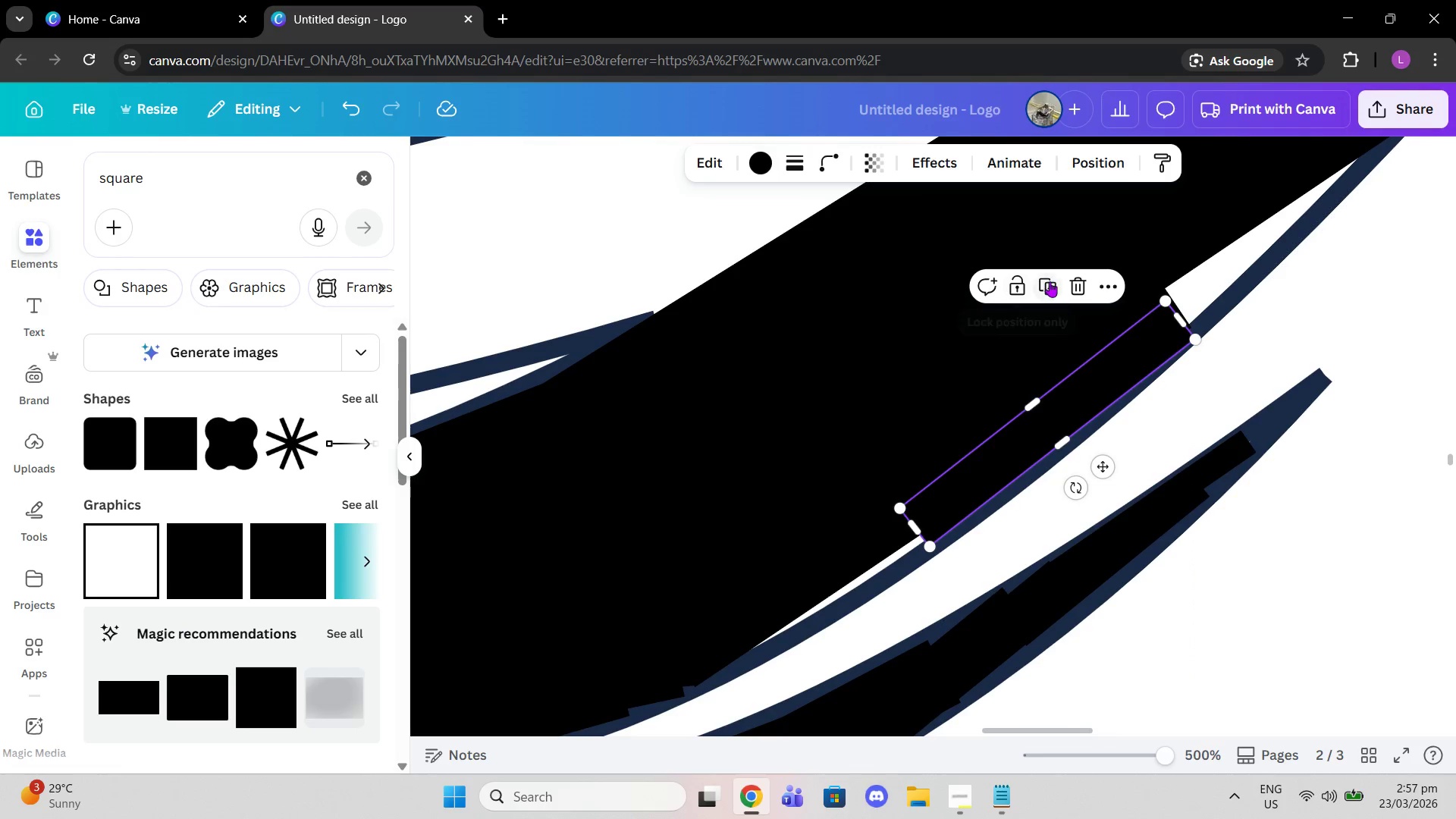 
left_click([1050, 281])
 